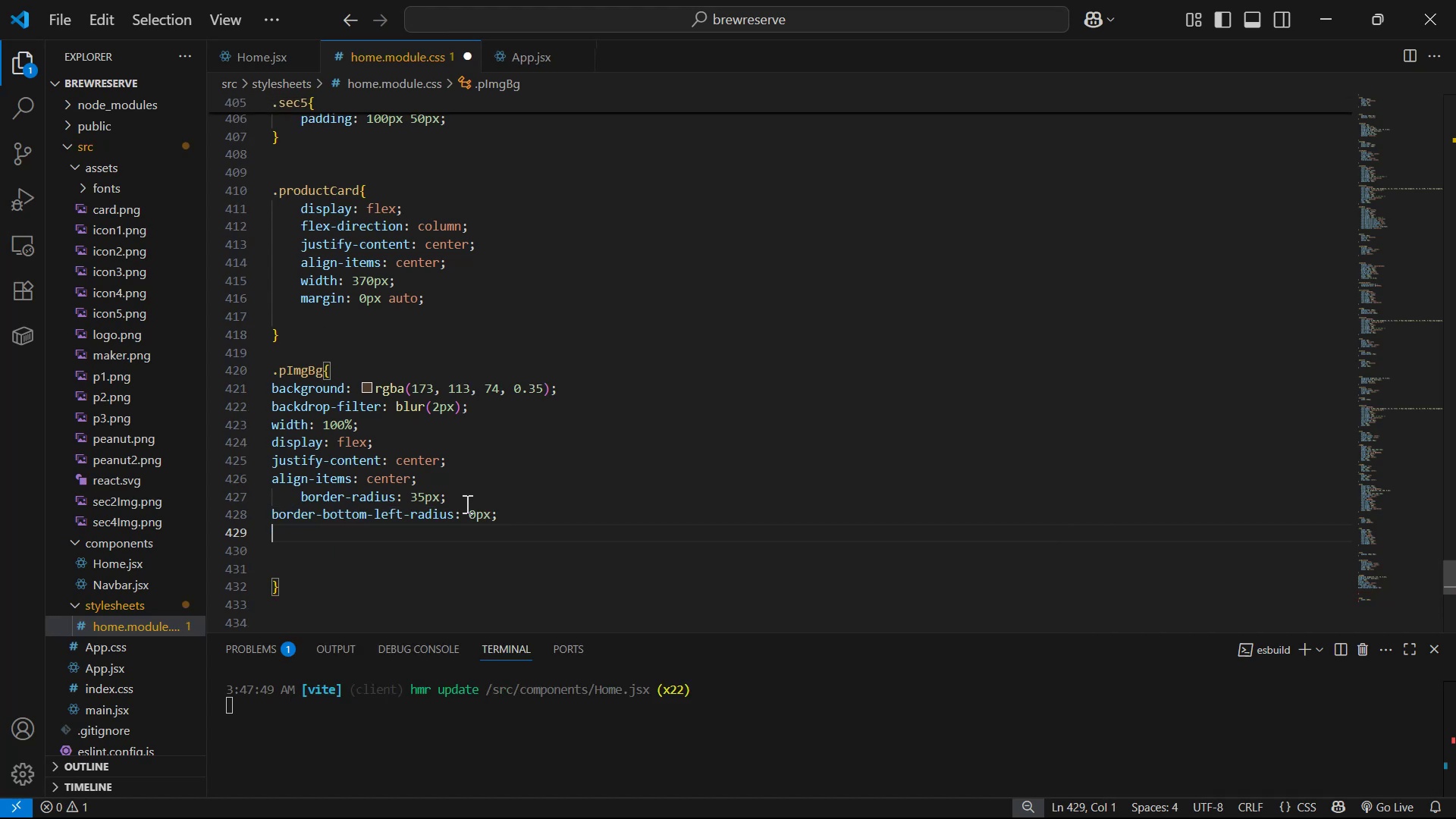 
key(Backspace)
 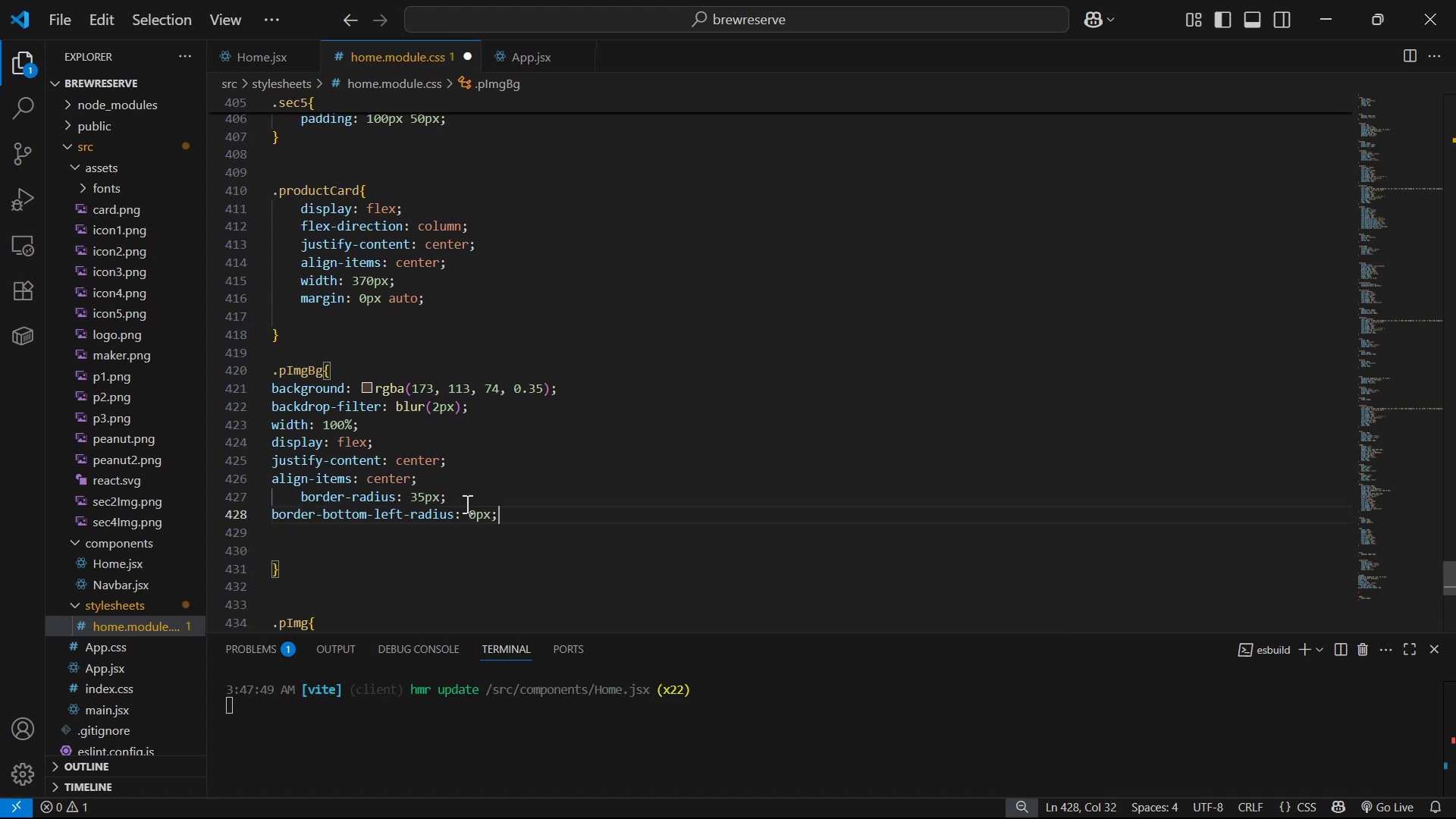 
key(Alt+AltLeft)
 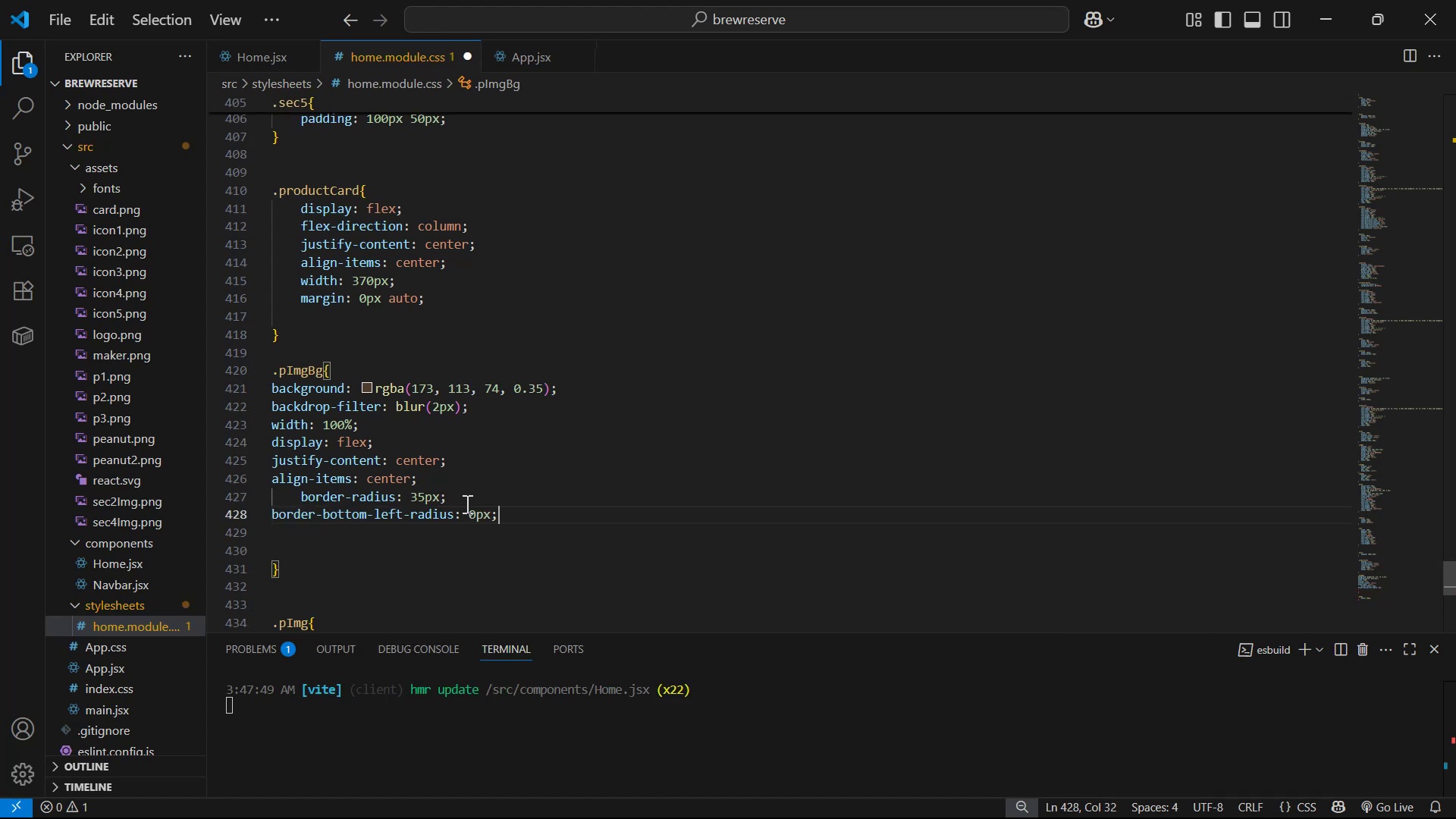 
key(Alt+Shift+ShiftLeft)
 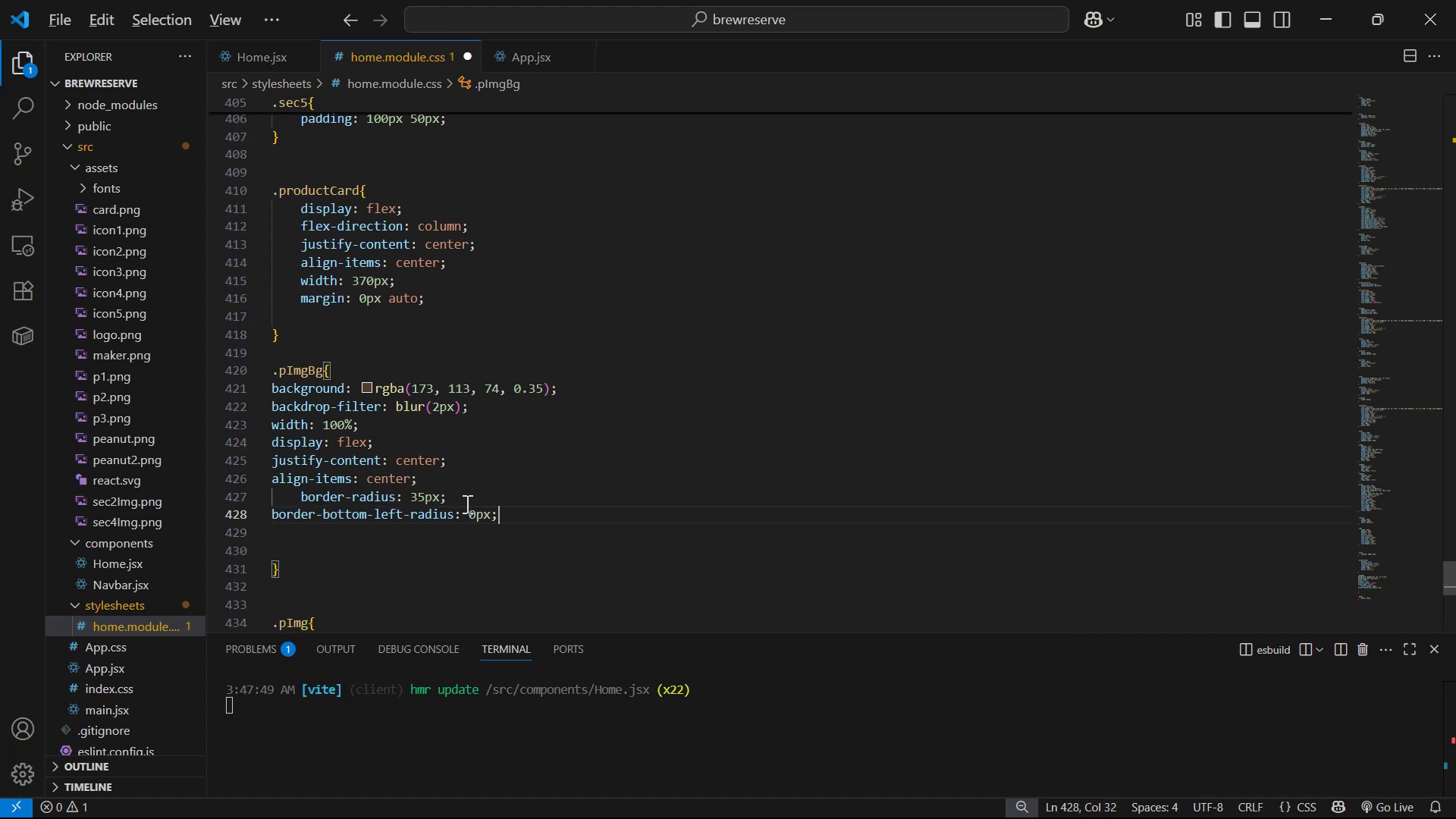 
key(Alt+Shift+ArrowDown)
 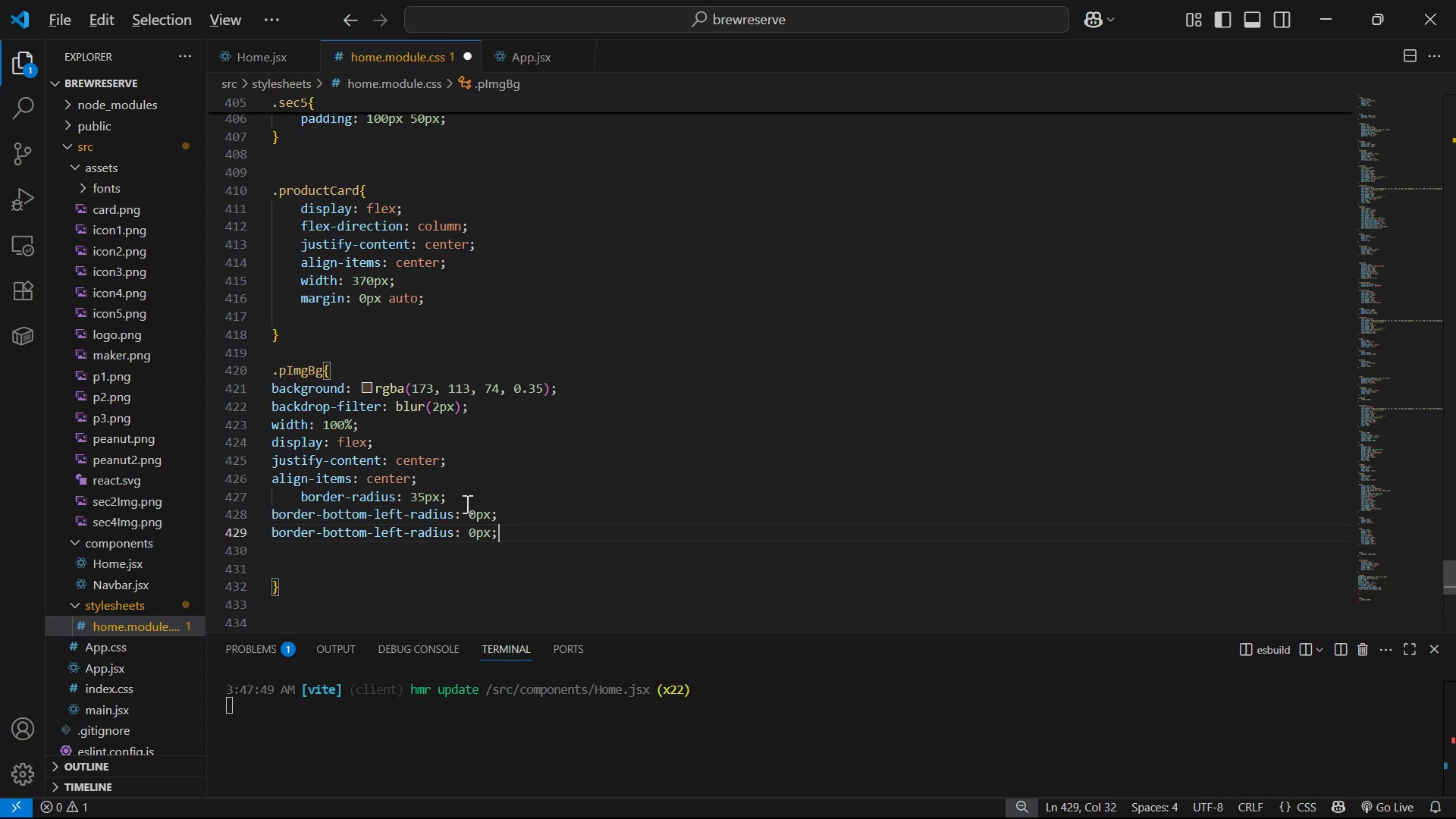 
hold_key(key=ArrowLeft, duration=0.81)
 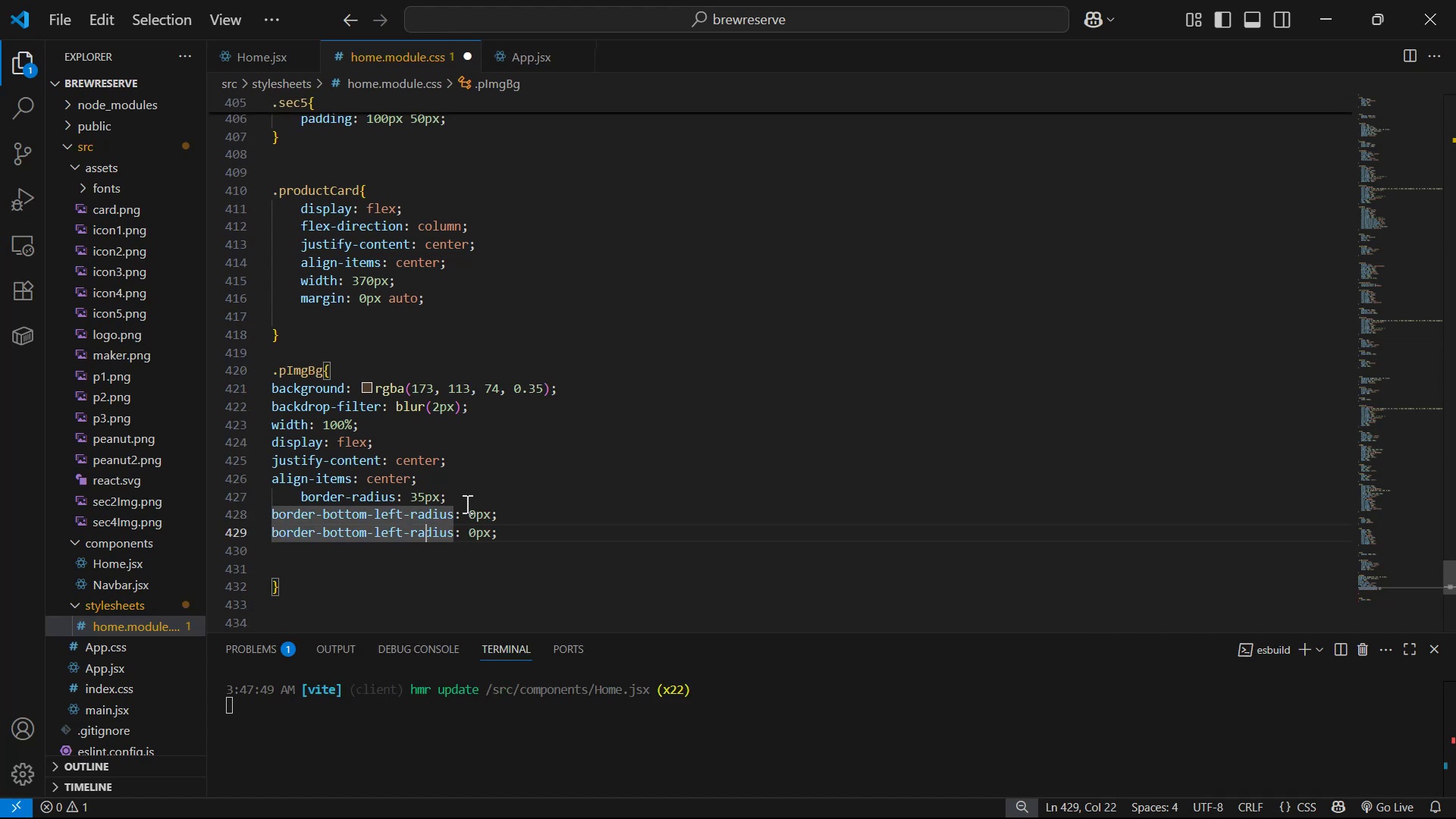 
key(ArrowLeft)
 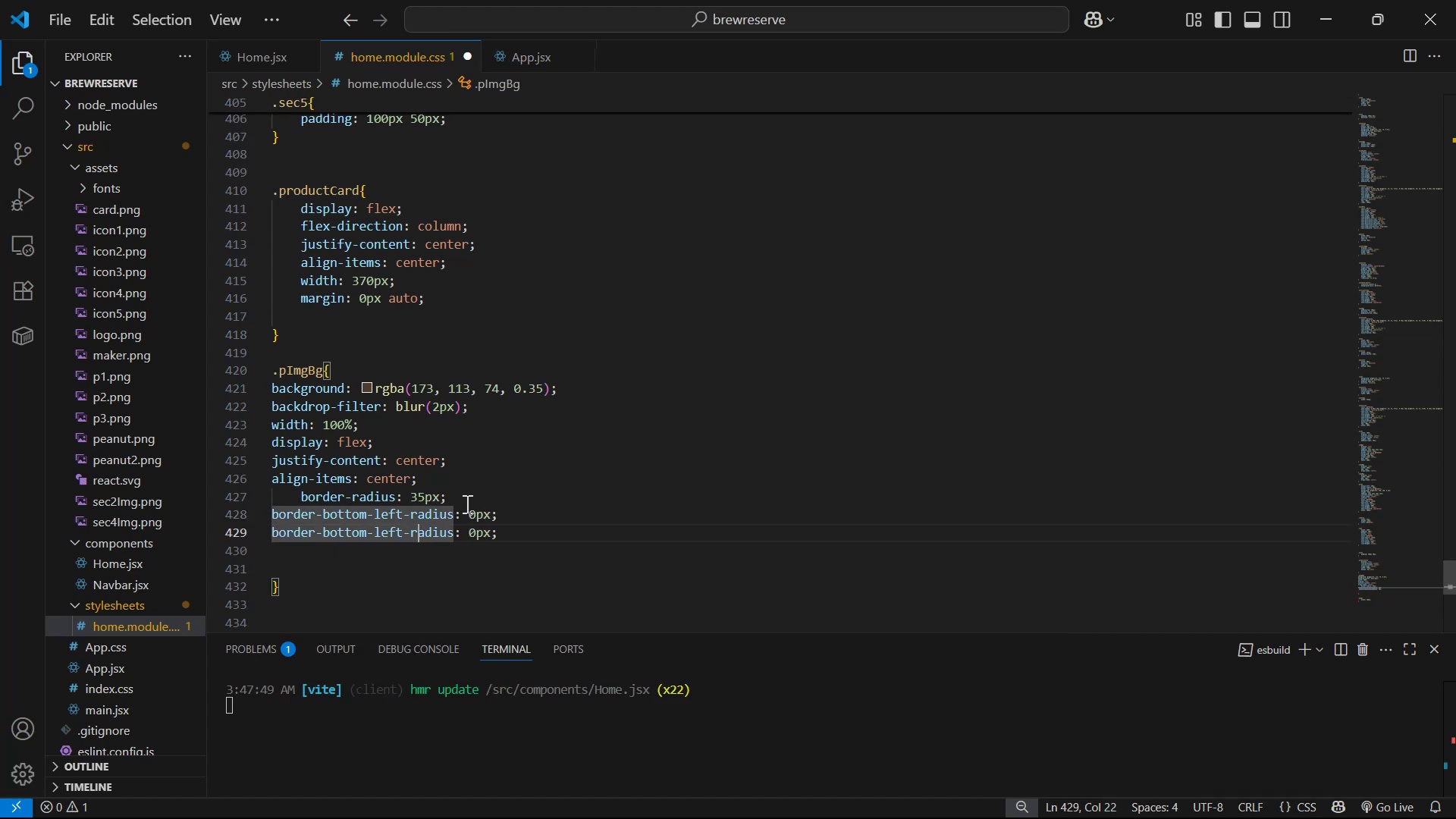 
key(ArrowLeft)
 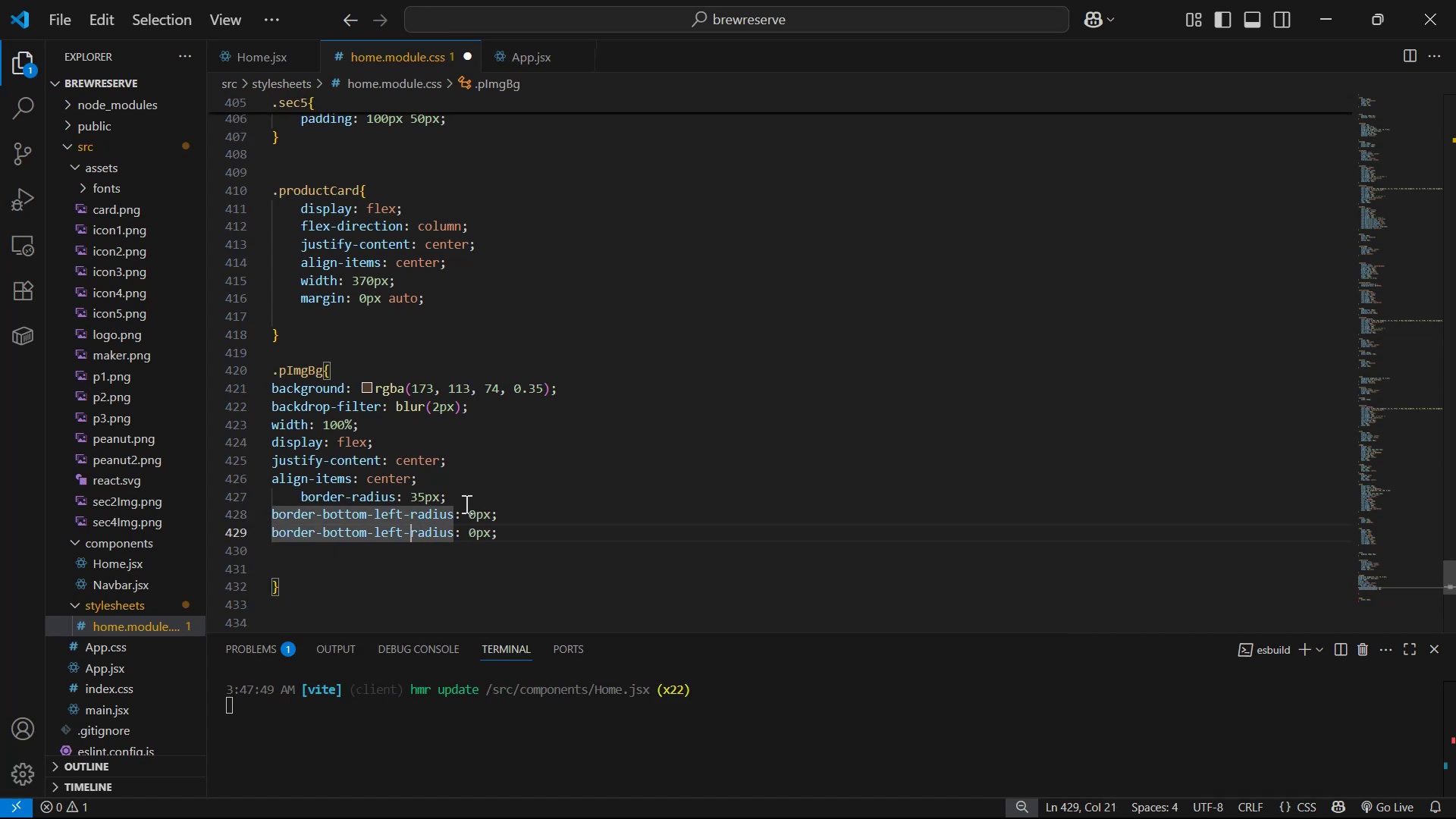 
key(ArrowLeft)
 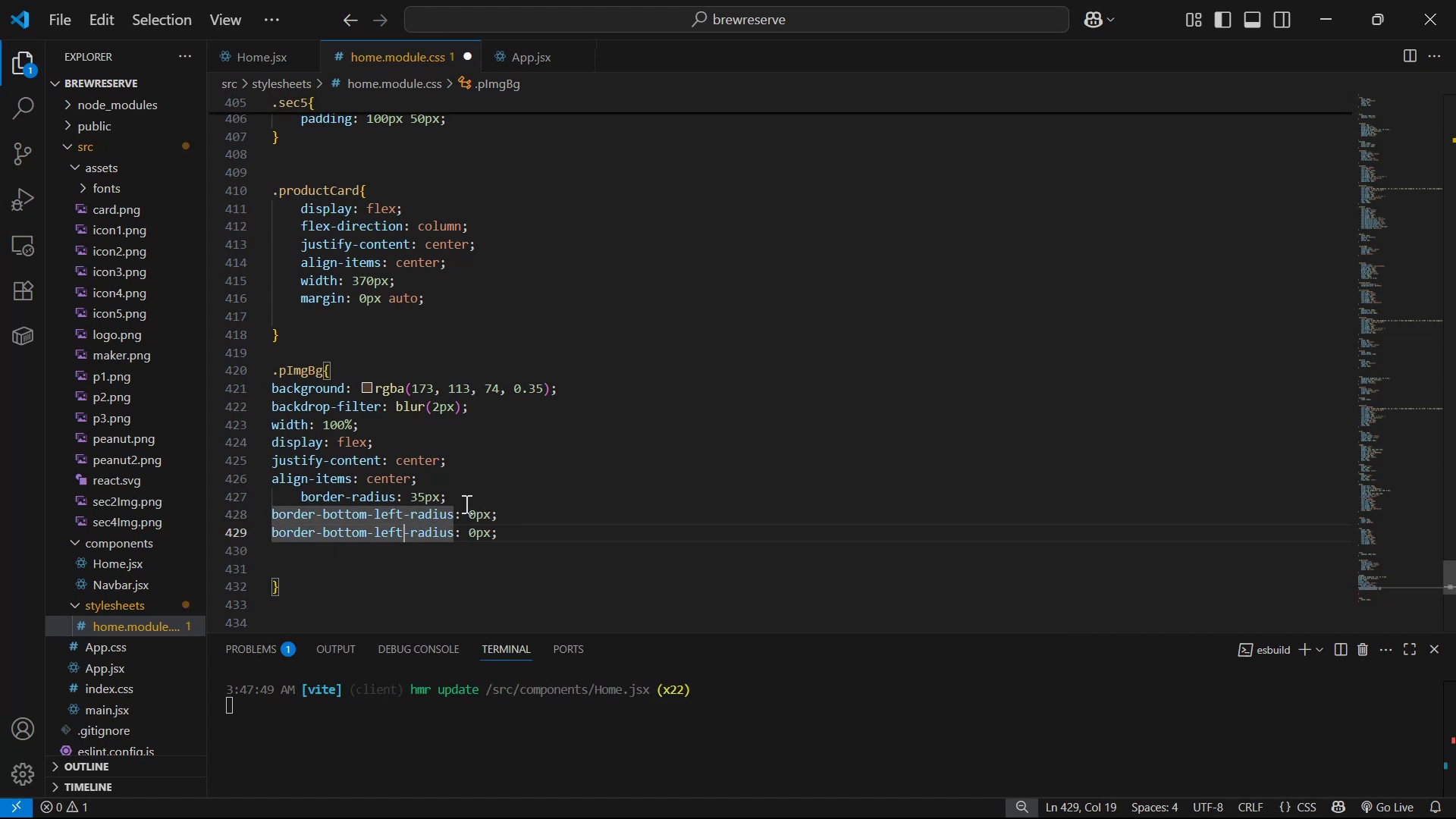 
key(Backspace)
key(Backspace)
key(Backspace)
key(Backspace)
type(right)
 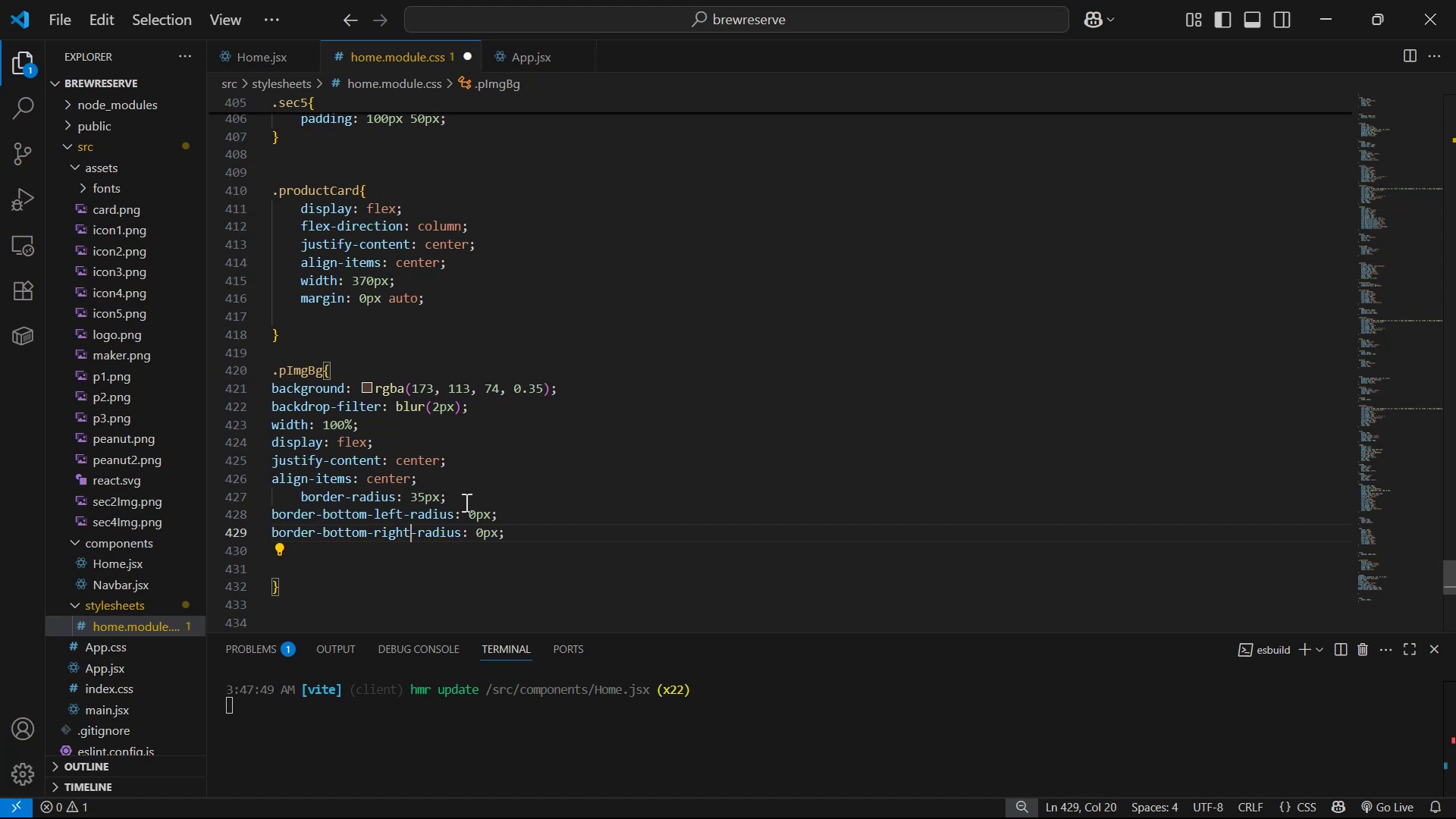 
key(Control+S)
 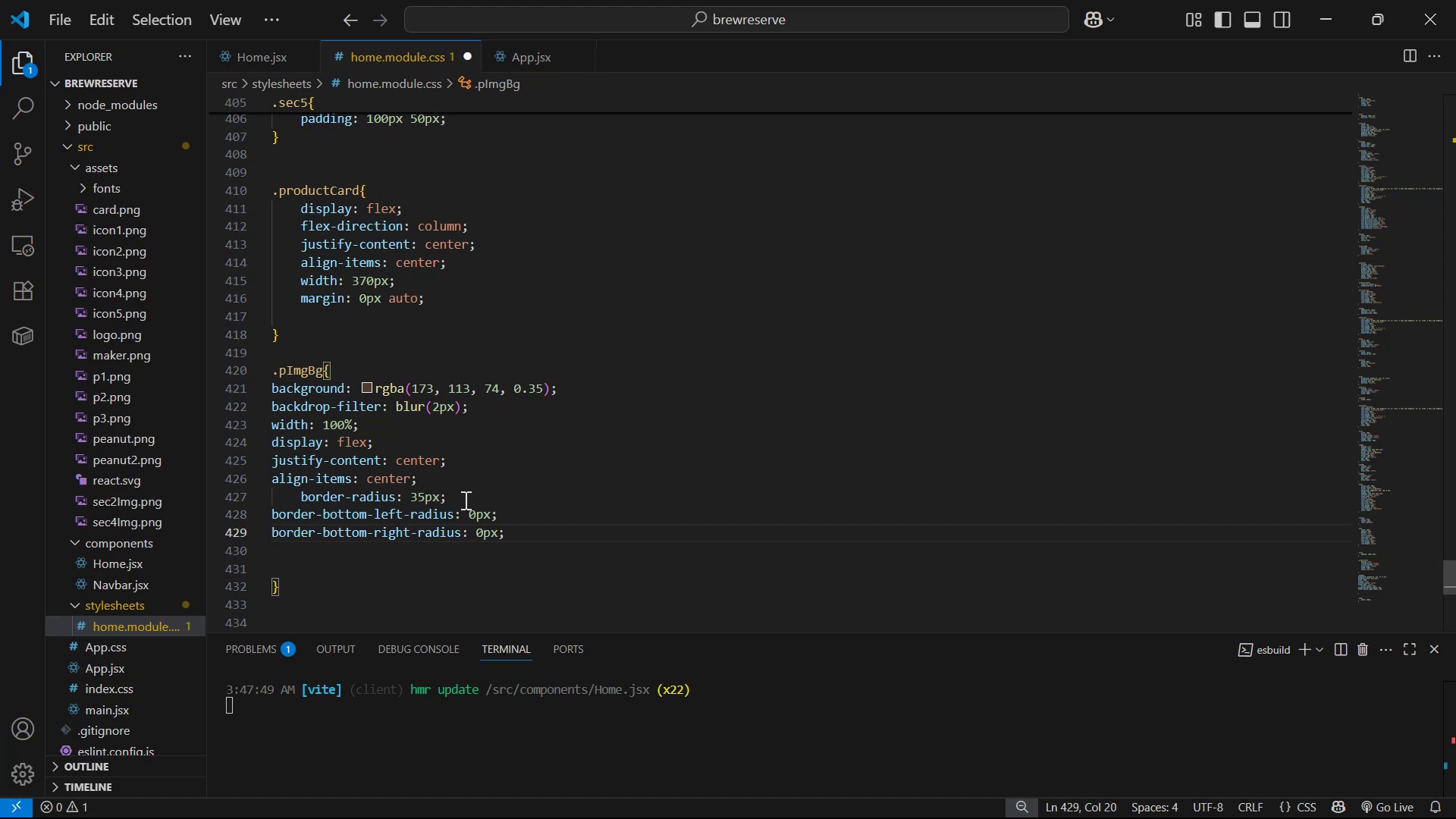 
key(Alt+AltLeft)
 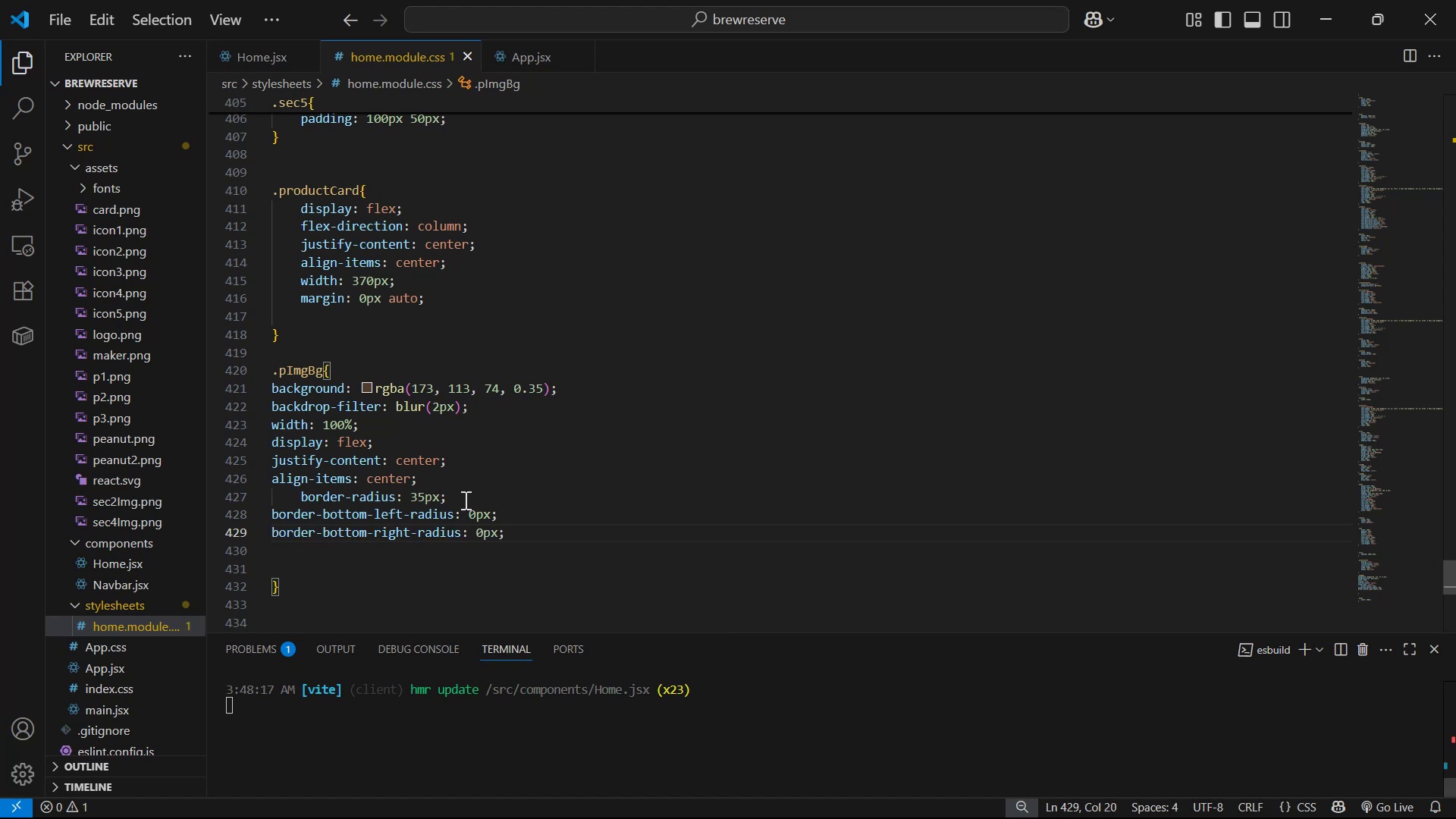 
key(Alt+Tab)
 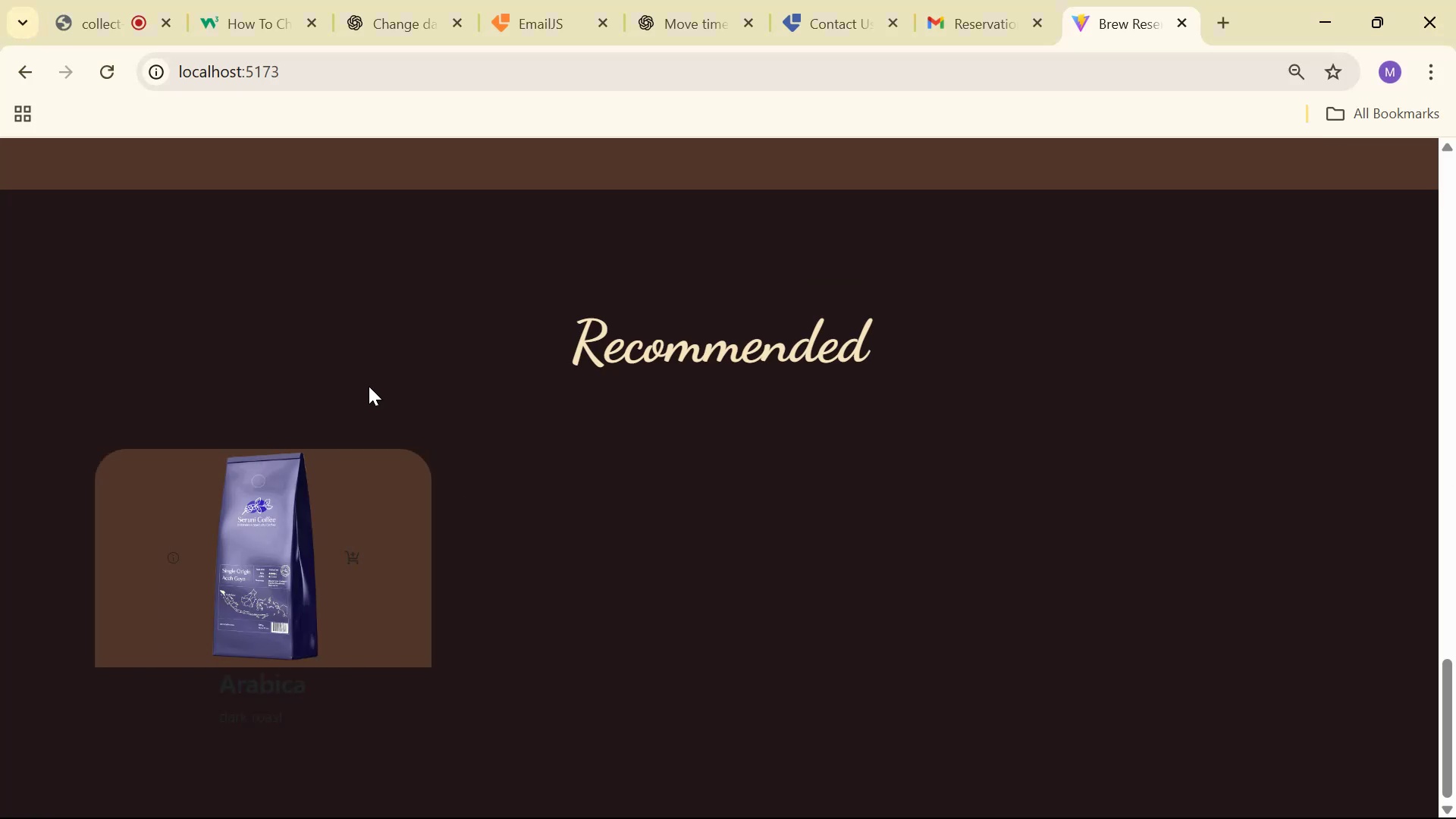 
scroll: coordinate [366, 388], scroll_direction: down, amount: 3.0
 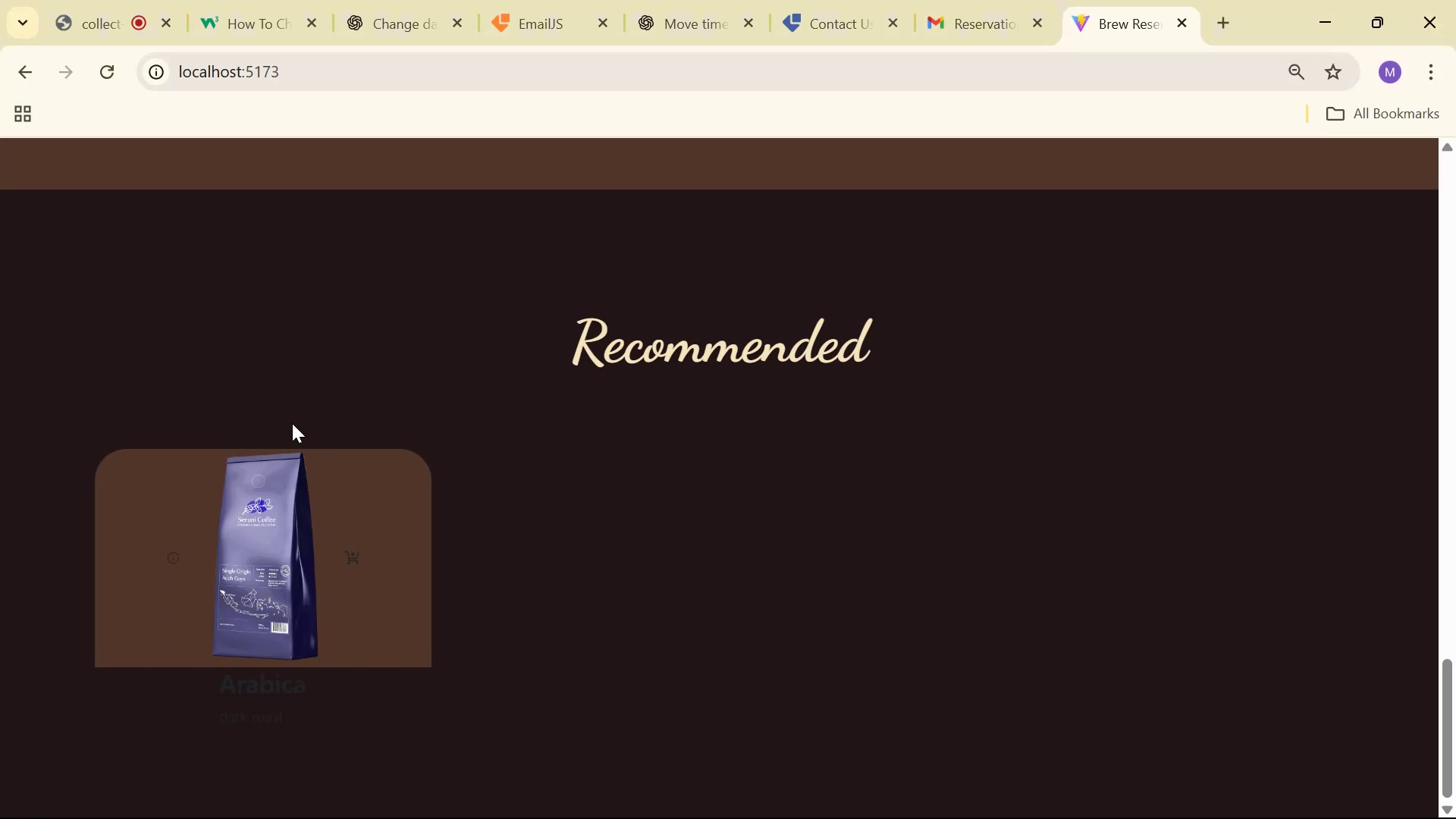 
key(Alt+AltLeft)
 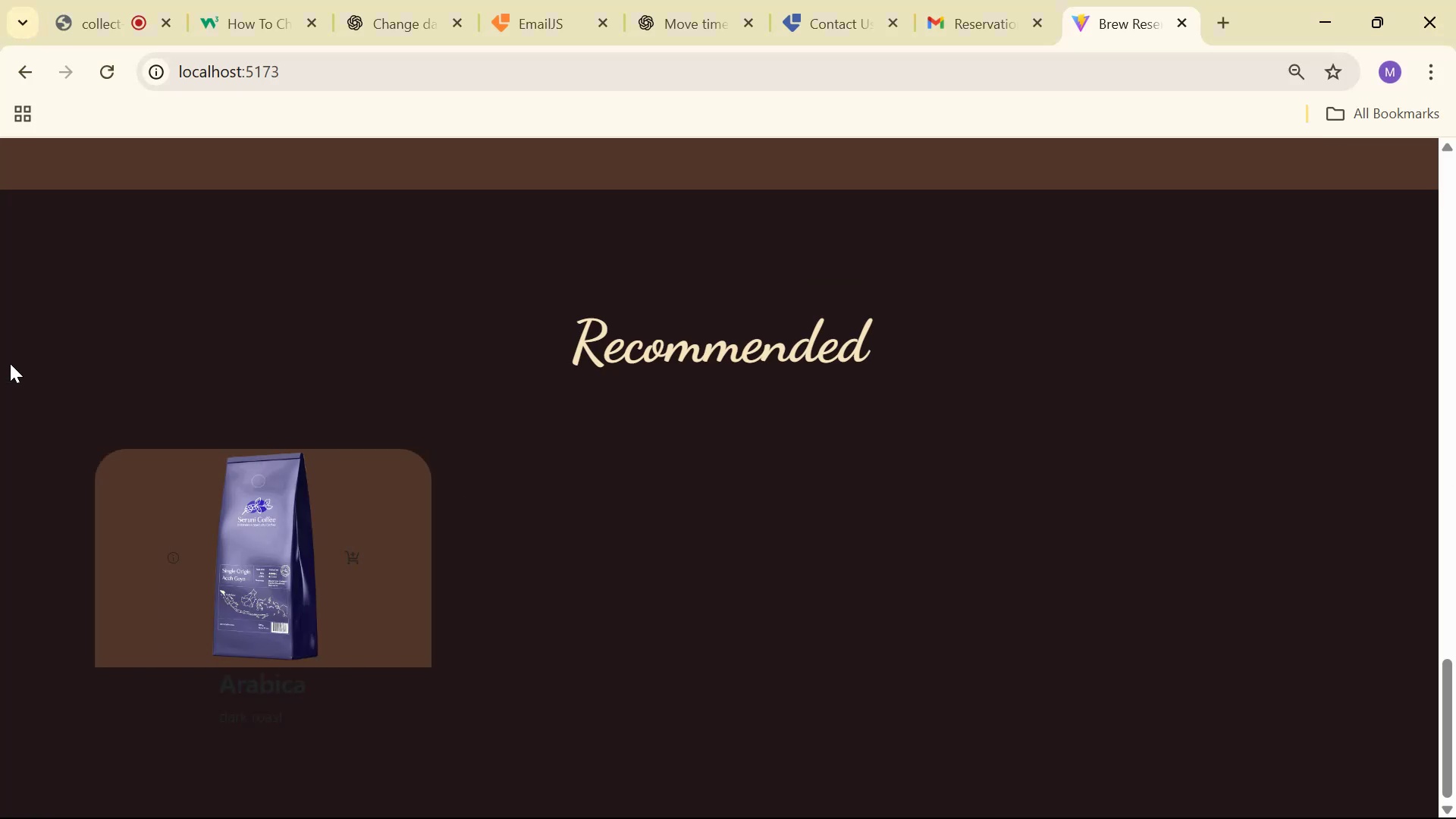 
key(Alt+Tab)
 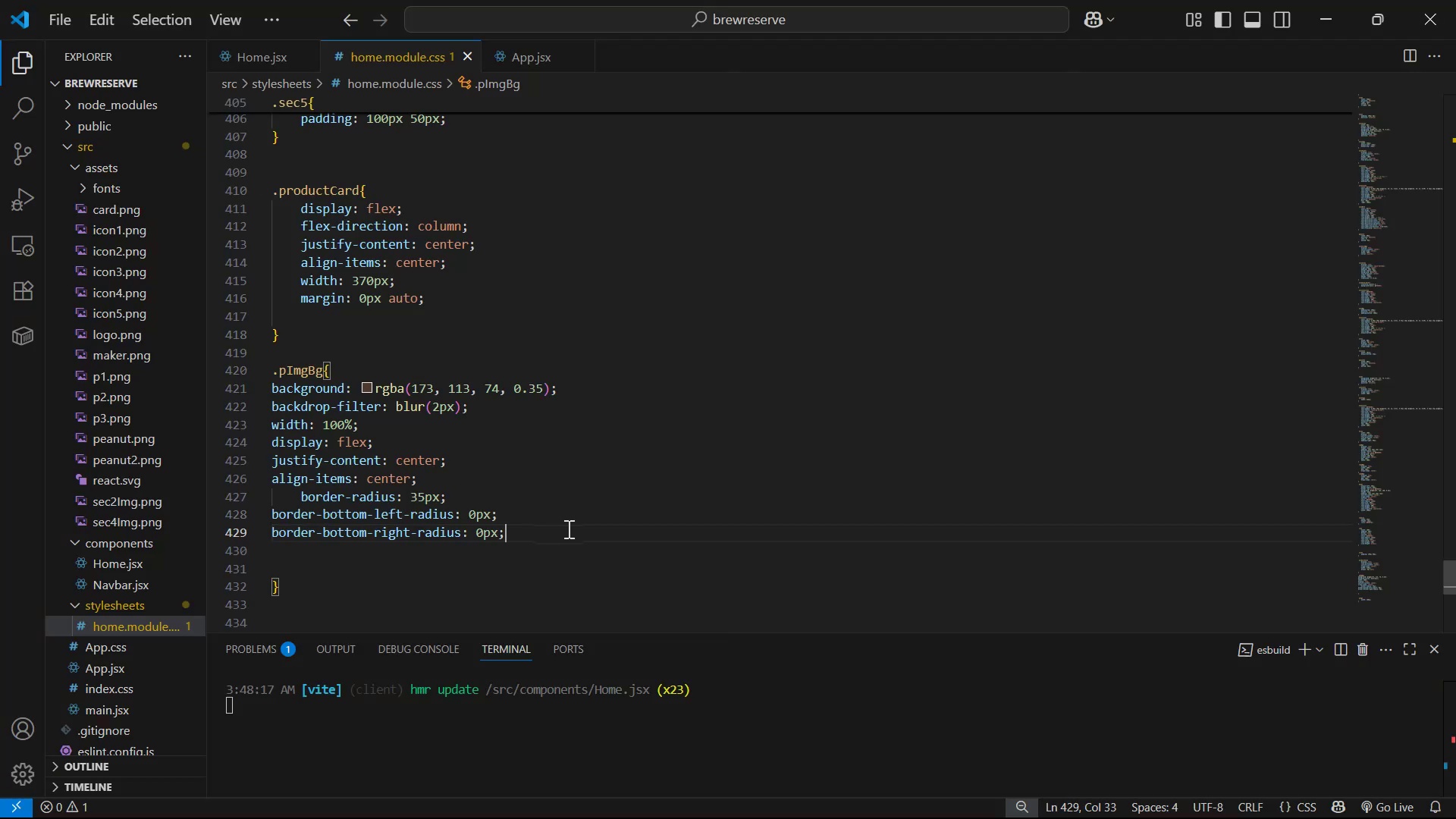 
key(Enter)
 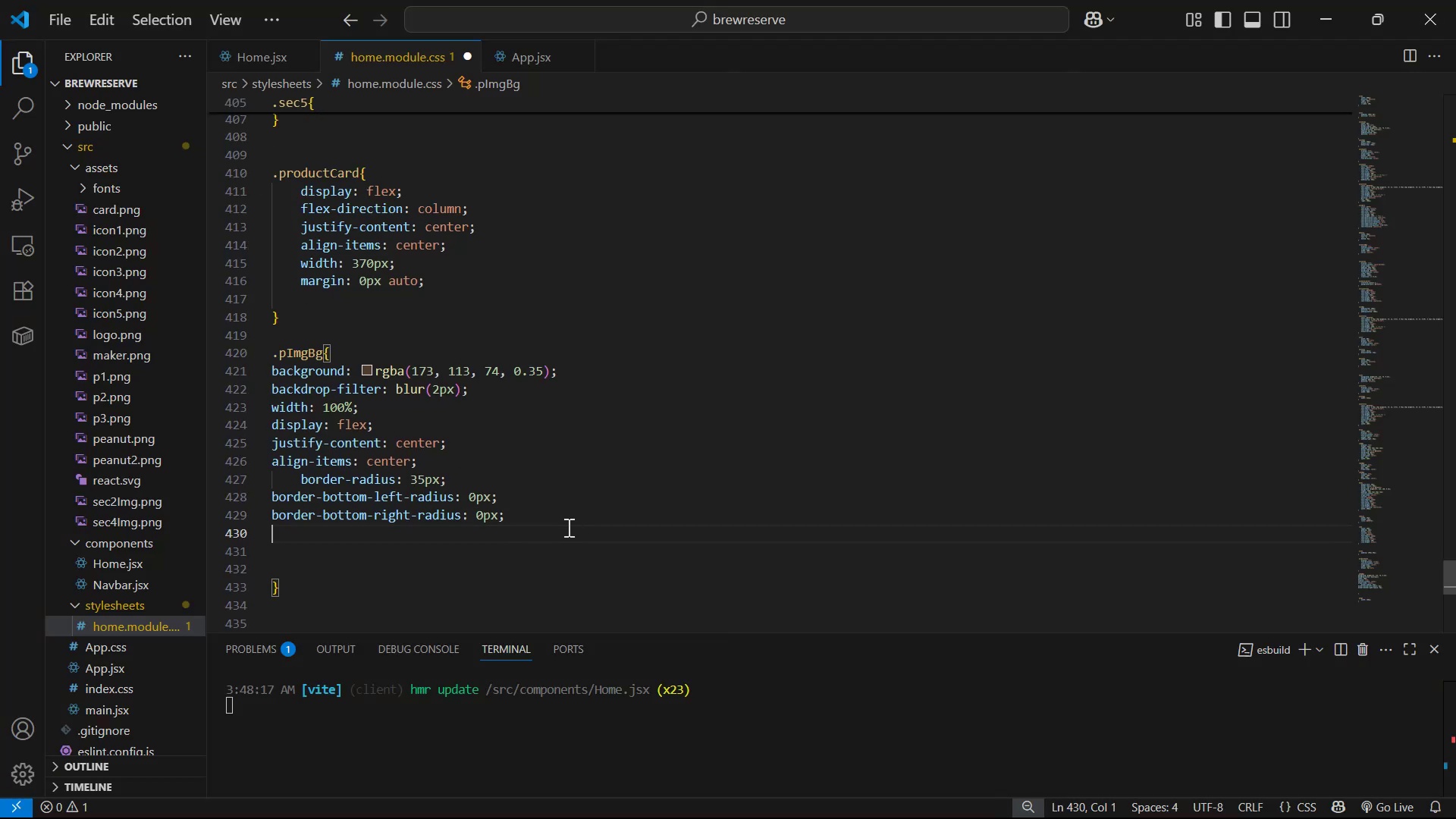 
type(pa)
 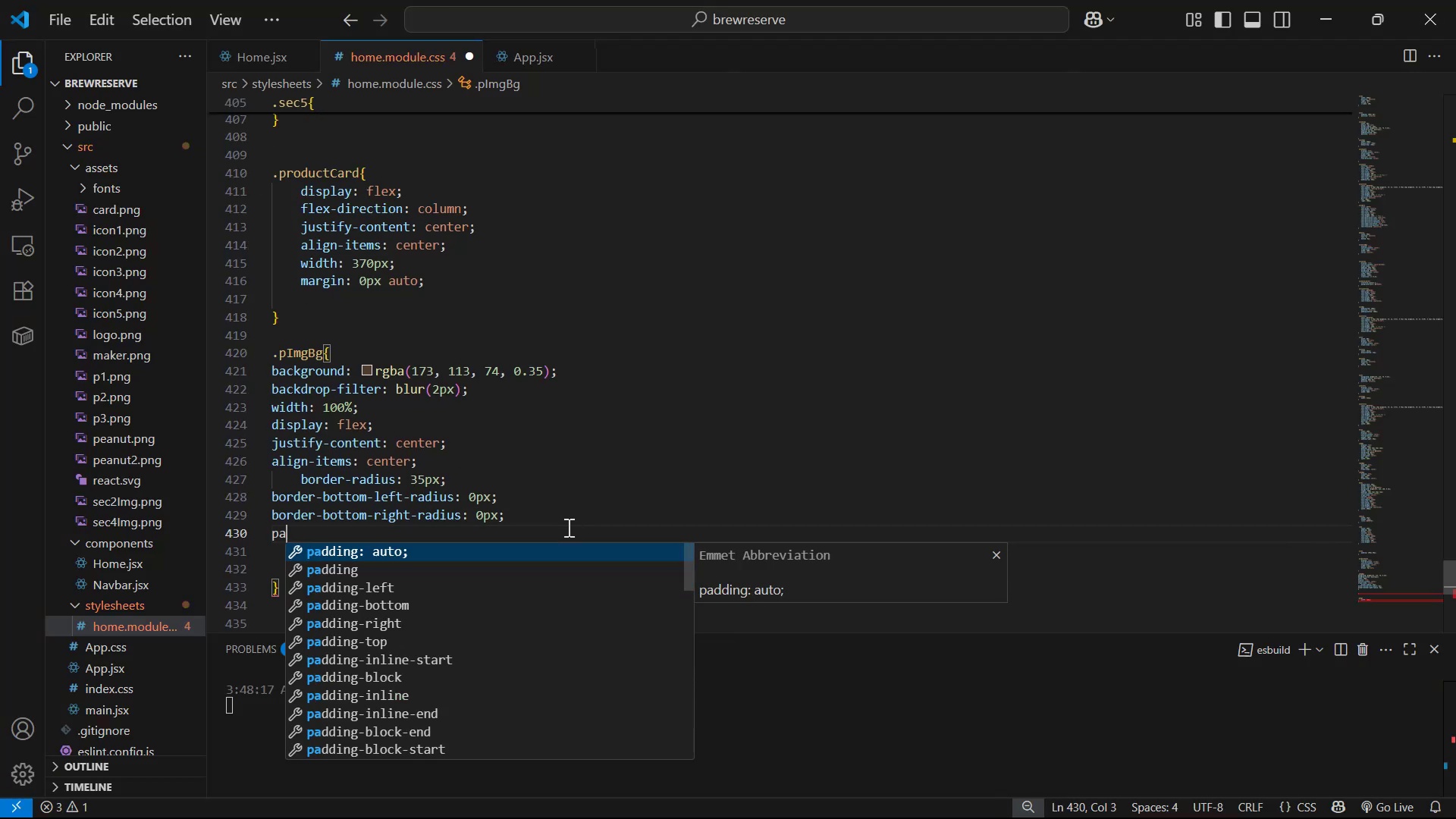 
key(ArrowDown)
 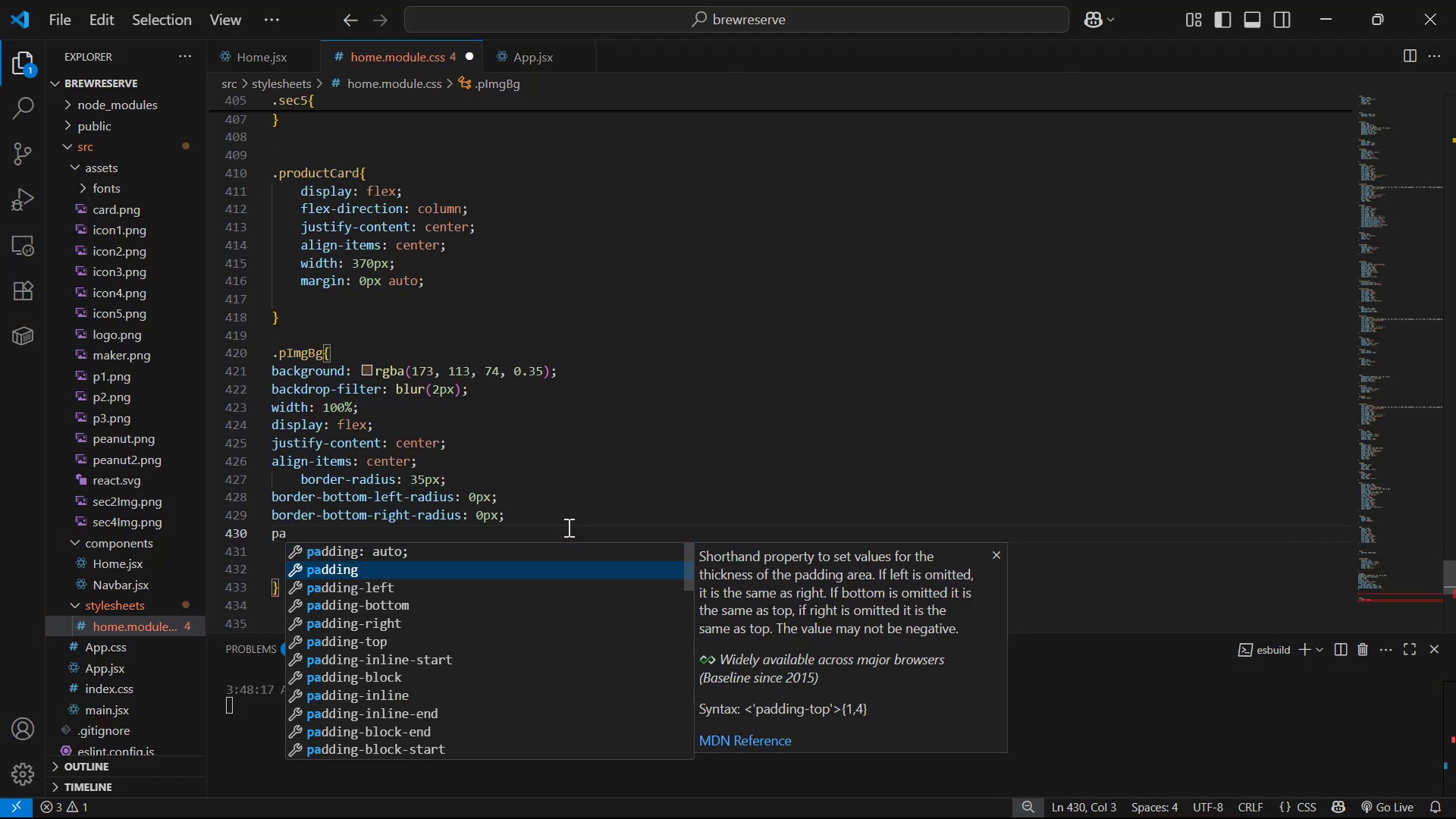 
key(Enter)
 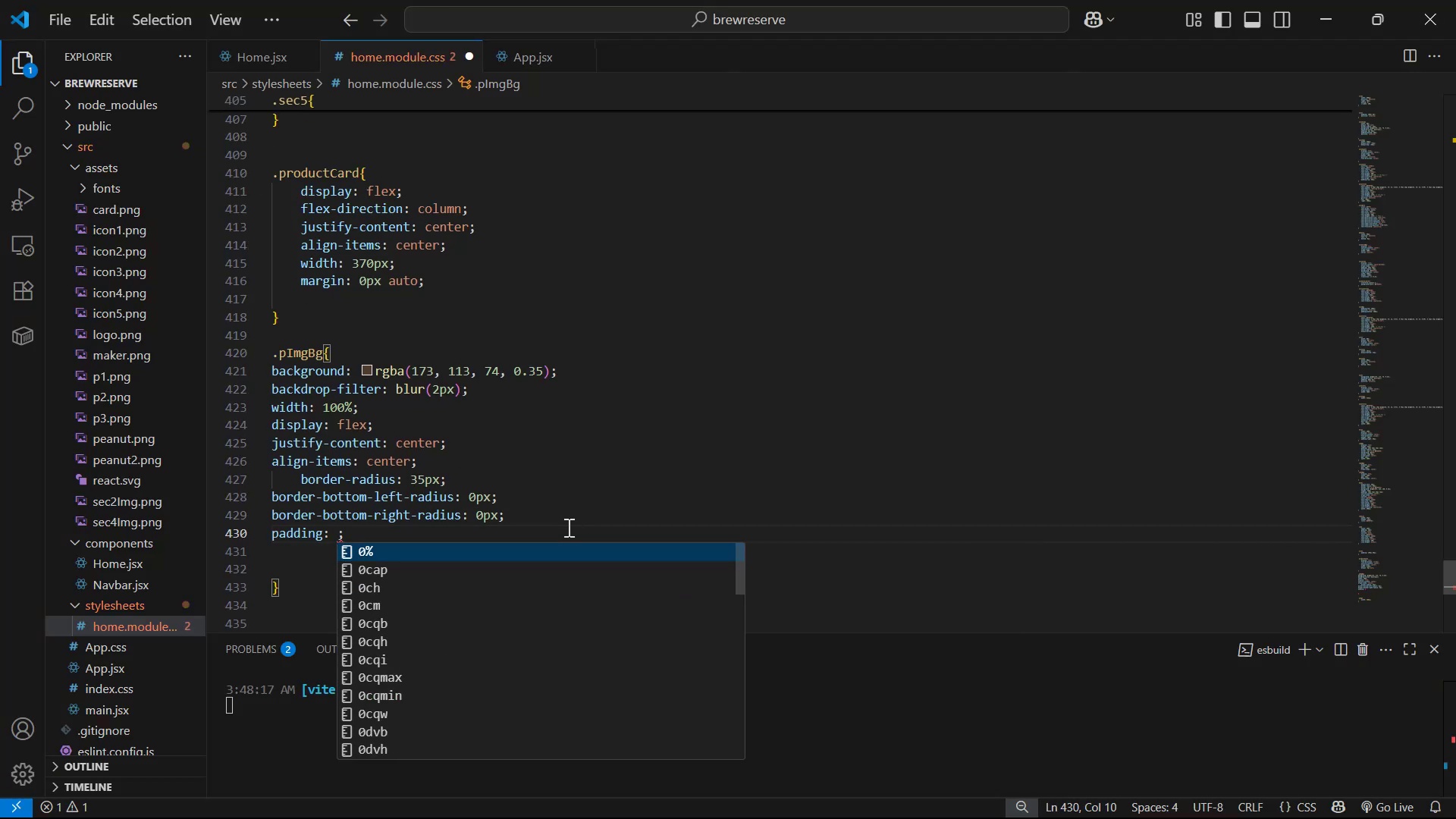 
type(10px)
 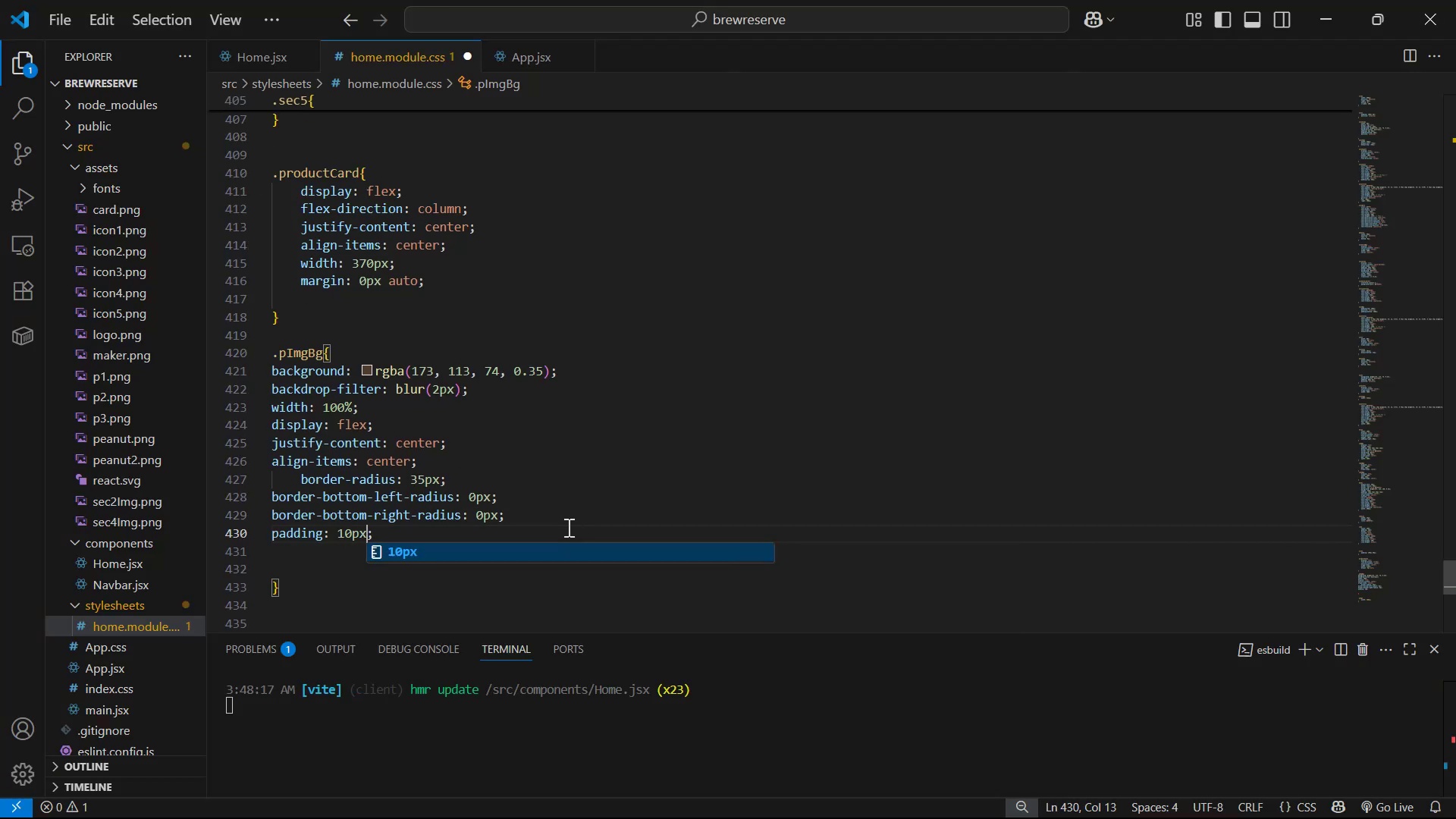 
key(Control+ControlLeft)
 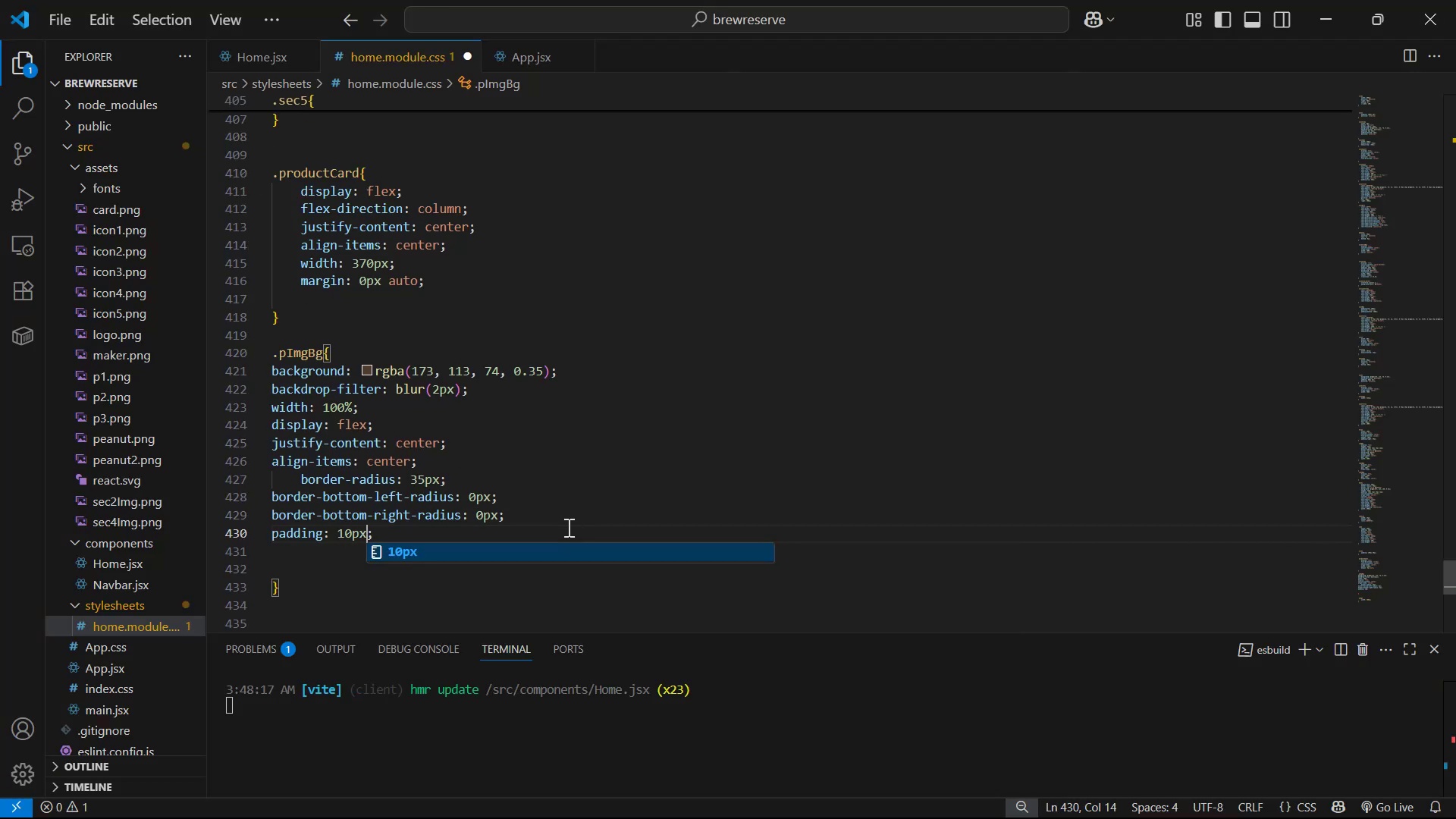 
key(Control+S)
 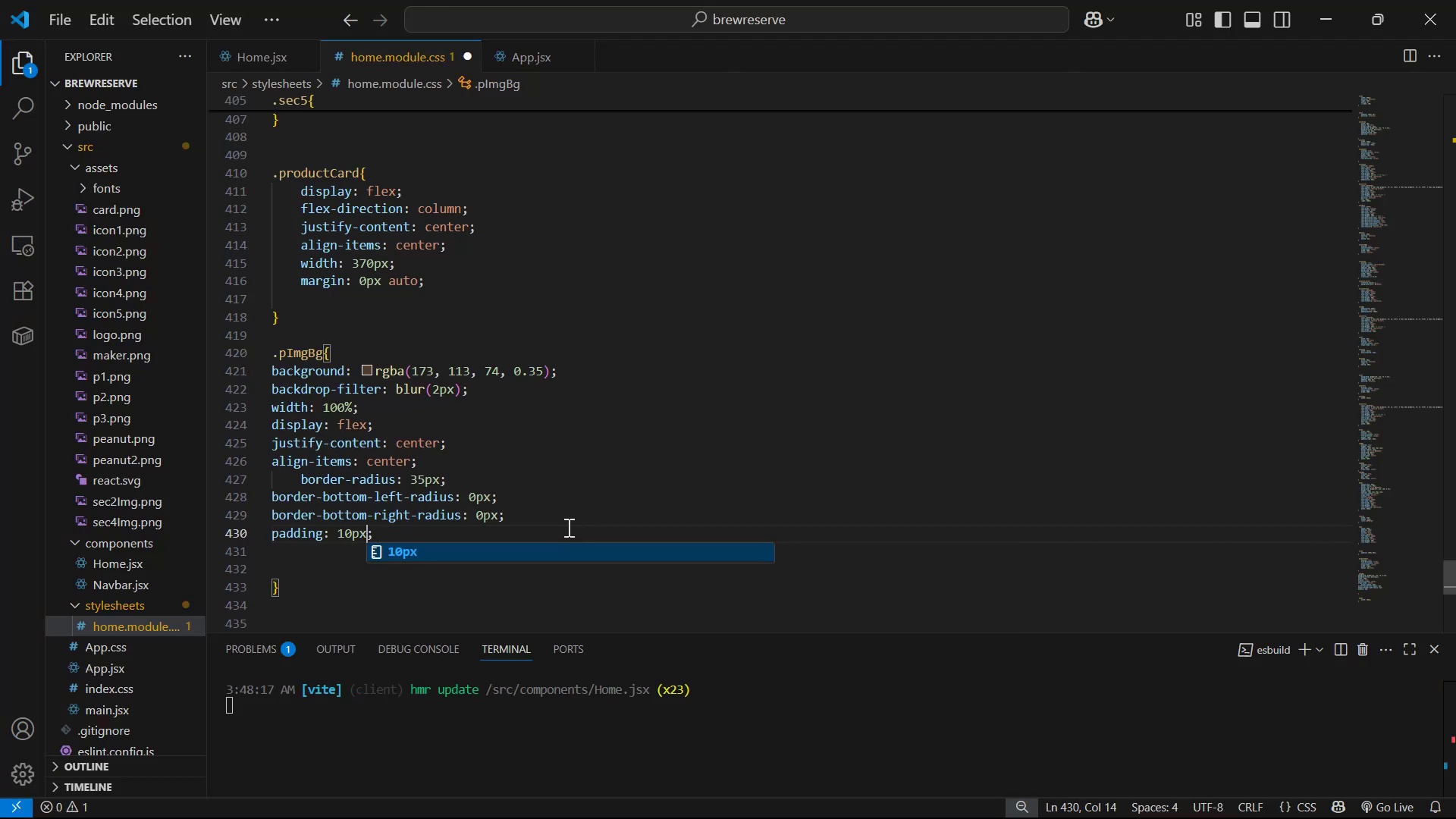 
key(Alt+AltLeft)
 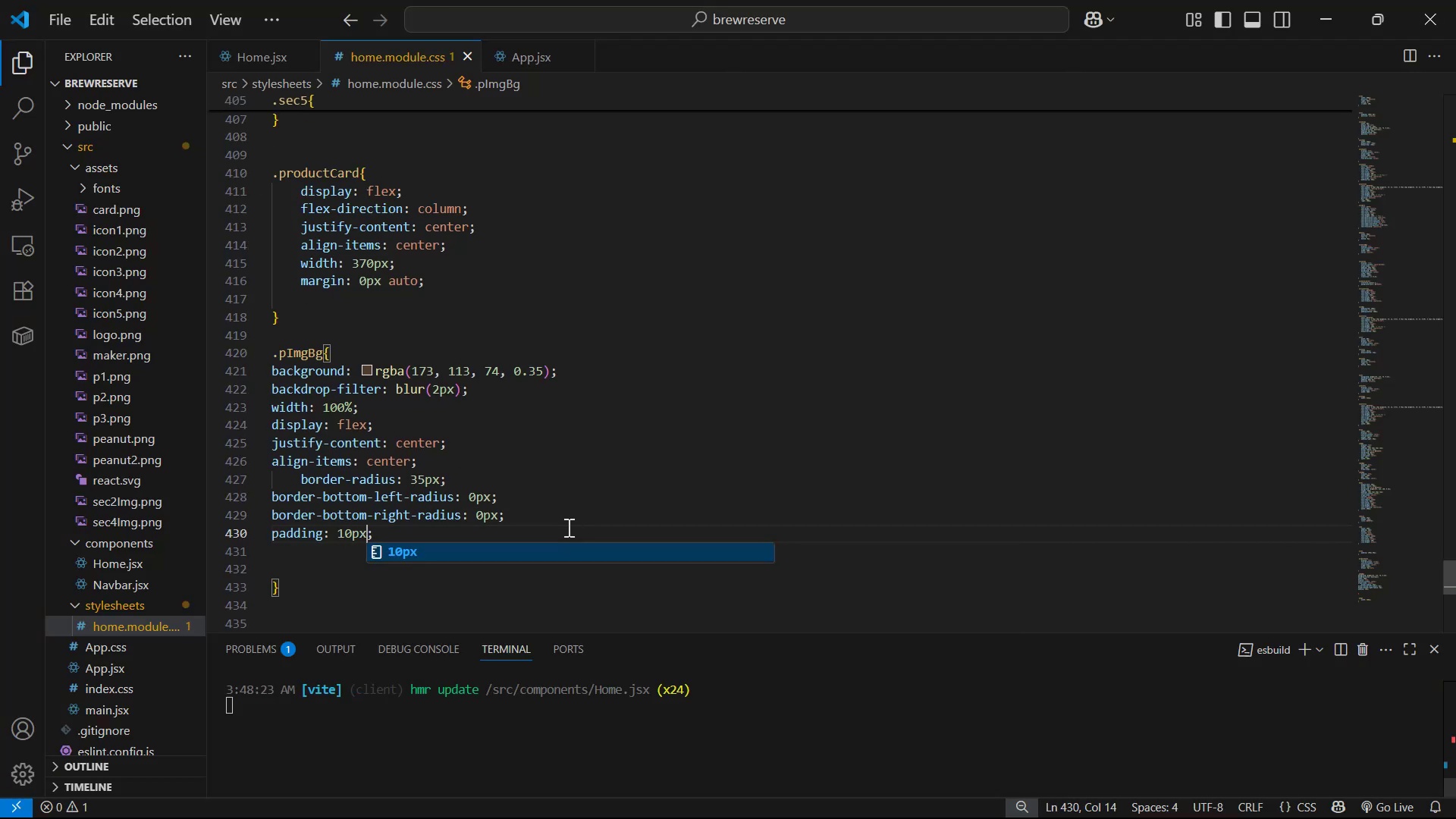 
key(Alt+Tab)
 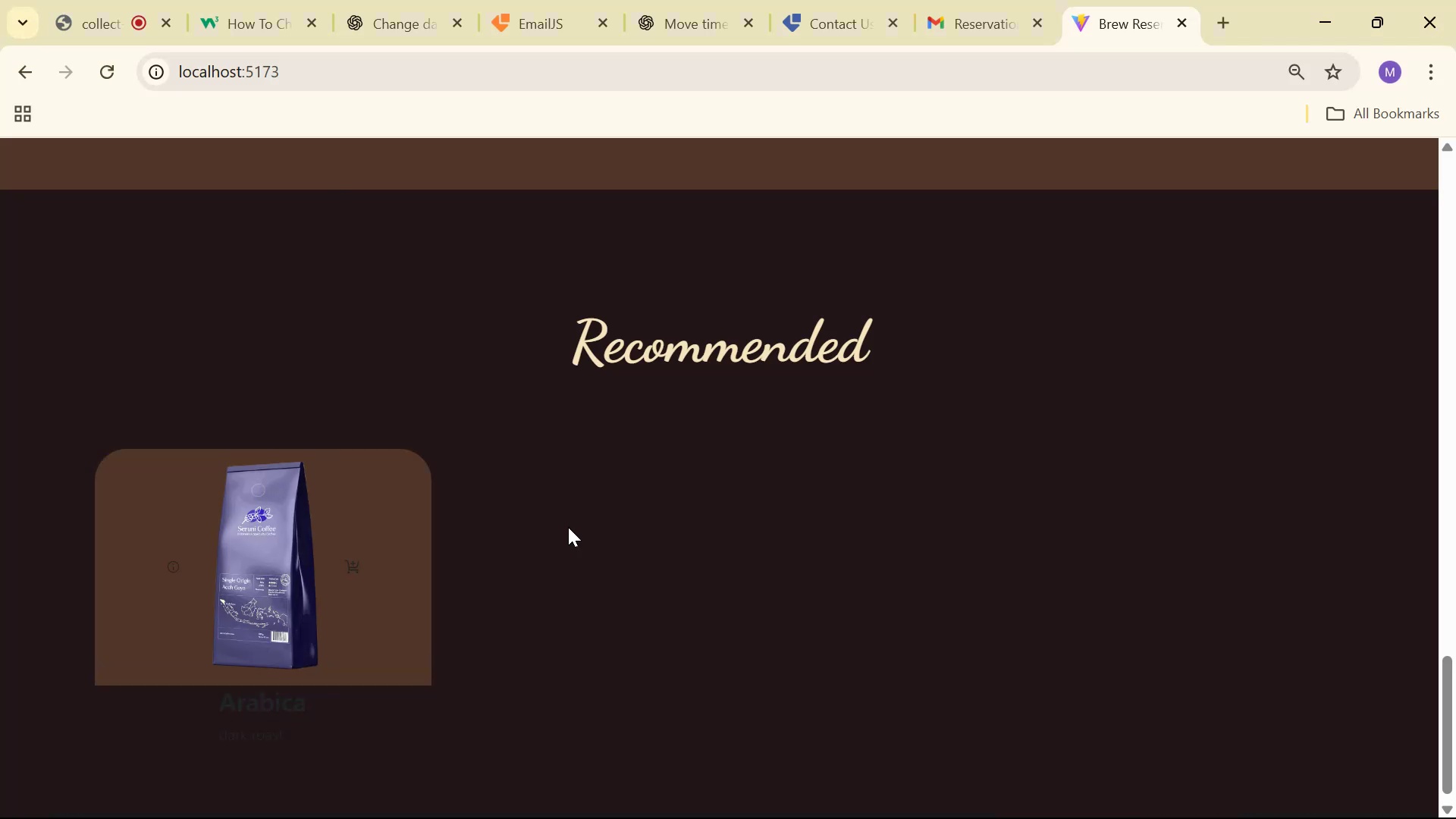 
scroll: coordinate [488, 453], scroll_direction: down, amount: 7.0
 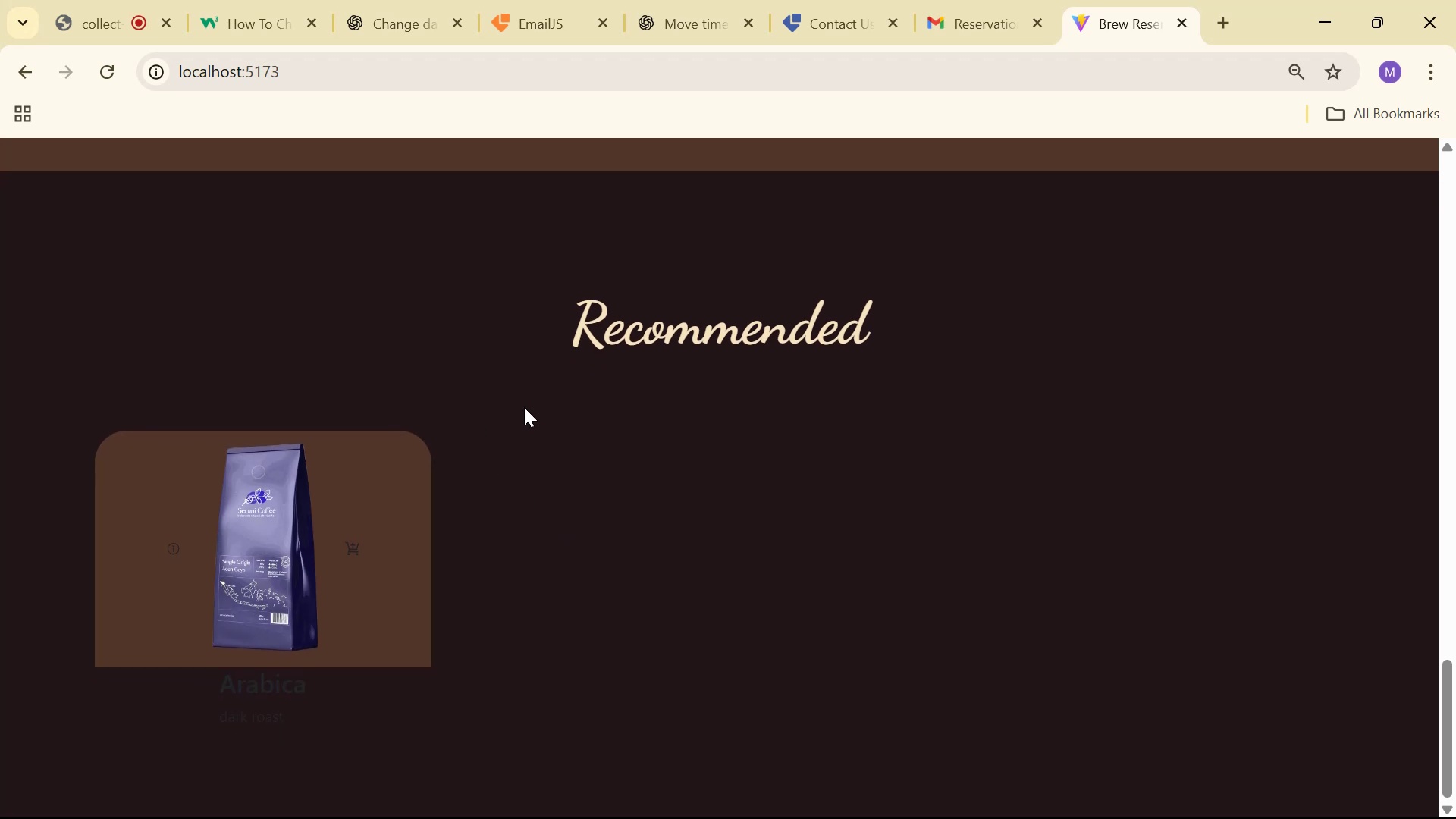 
key(Alt+AltLeft)
 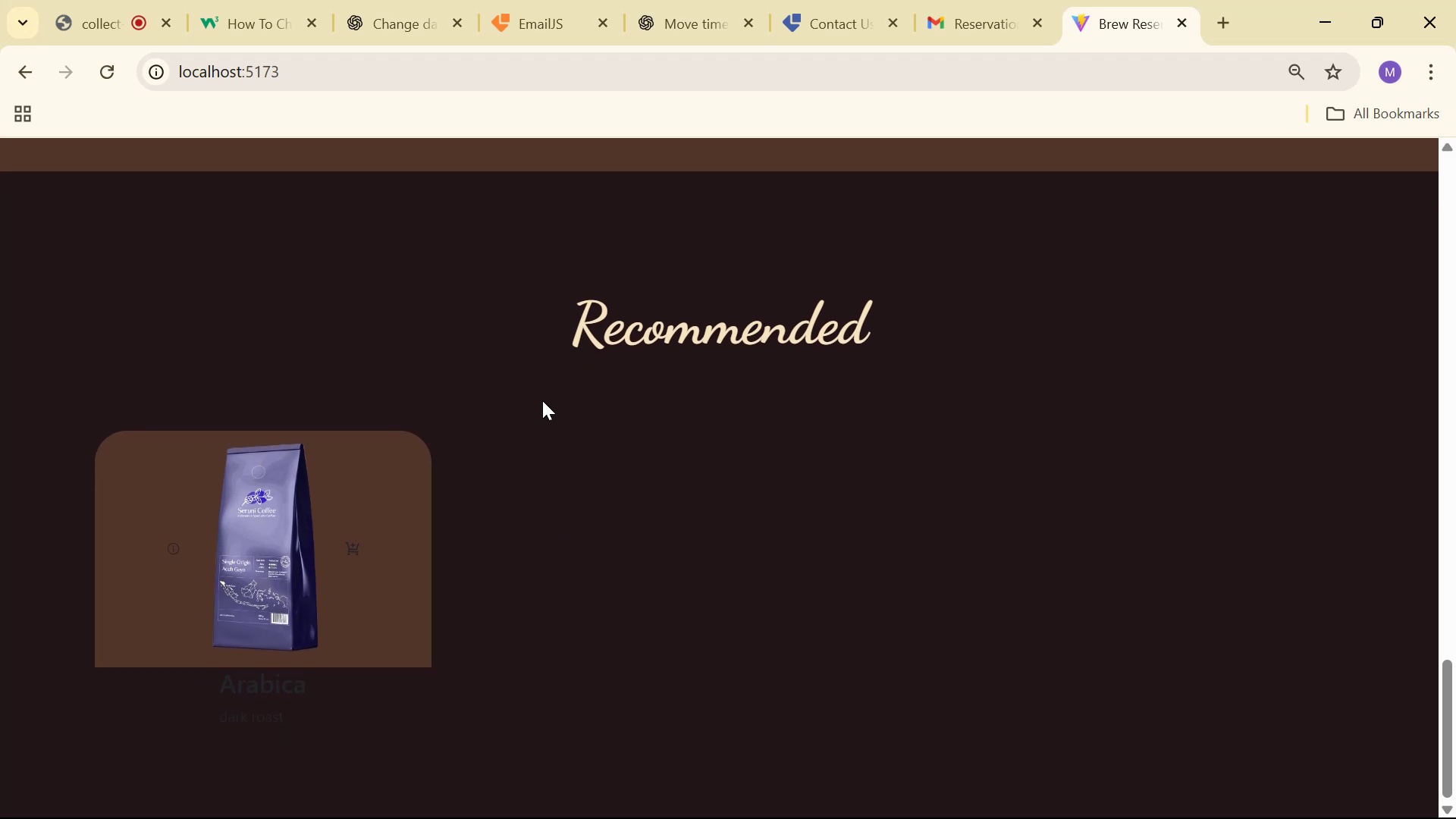 
key(Alt+Tab)
 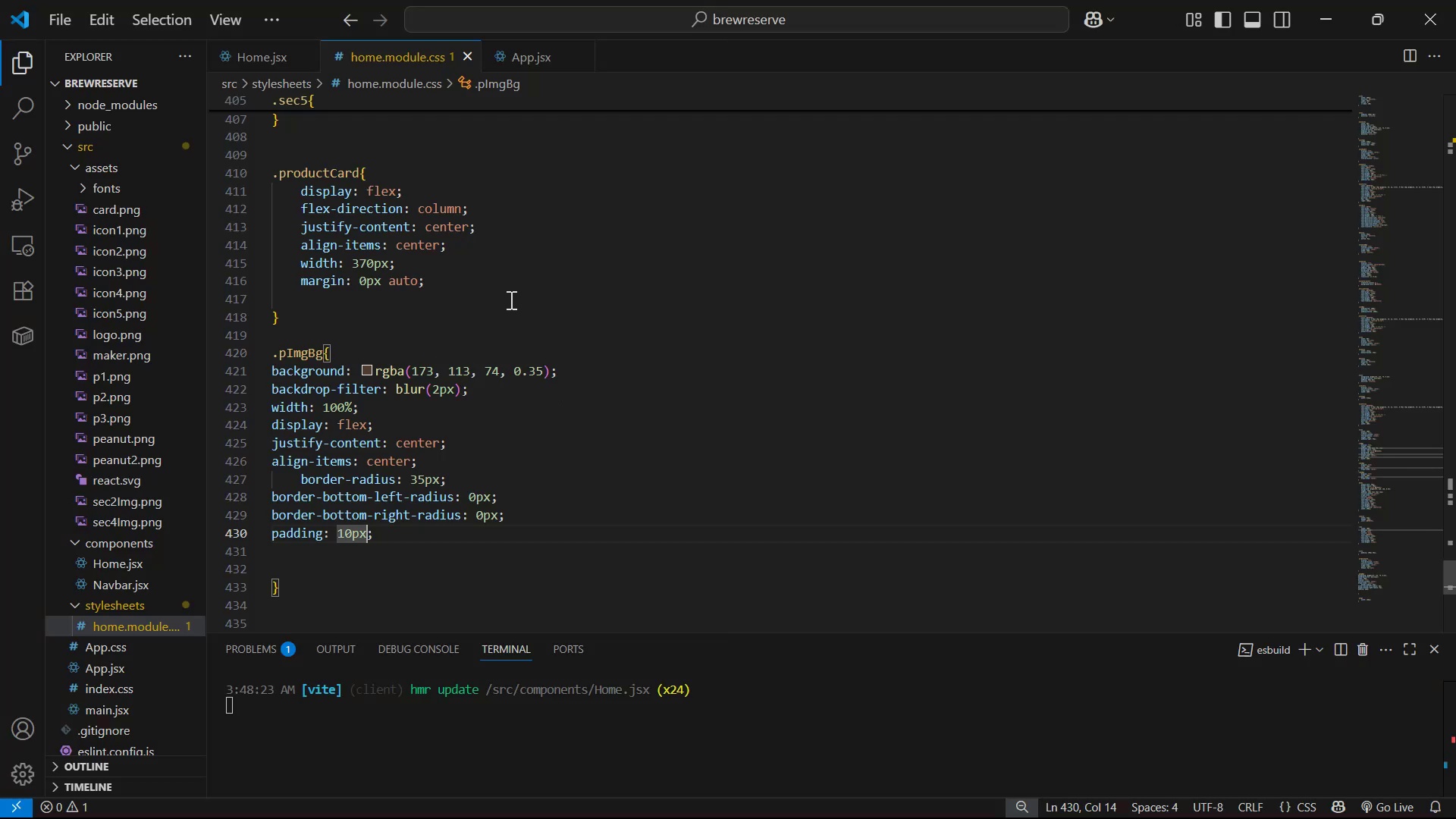 
wait(11.55)
 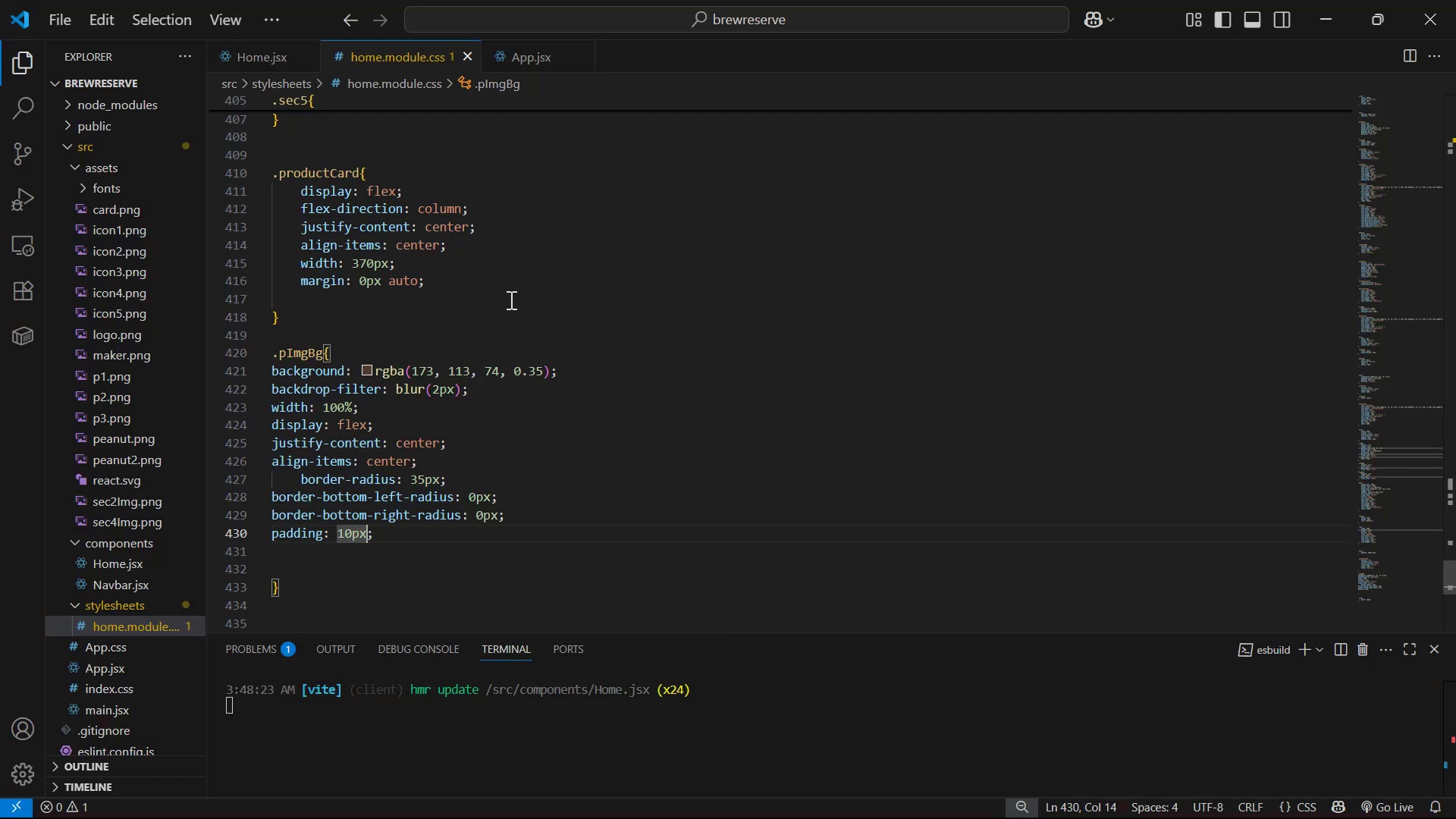 
key(Alt+AltLeft)
 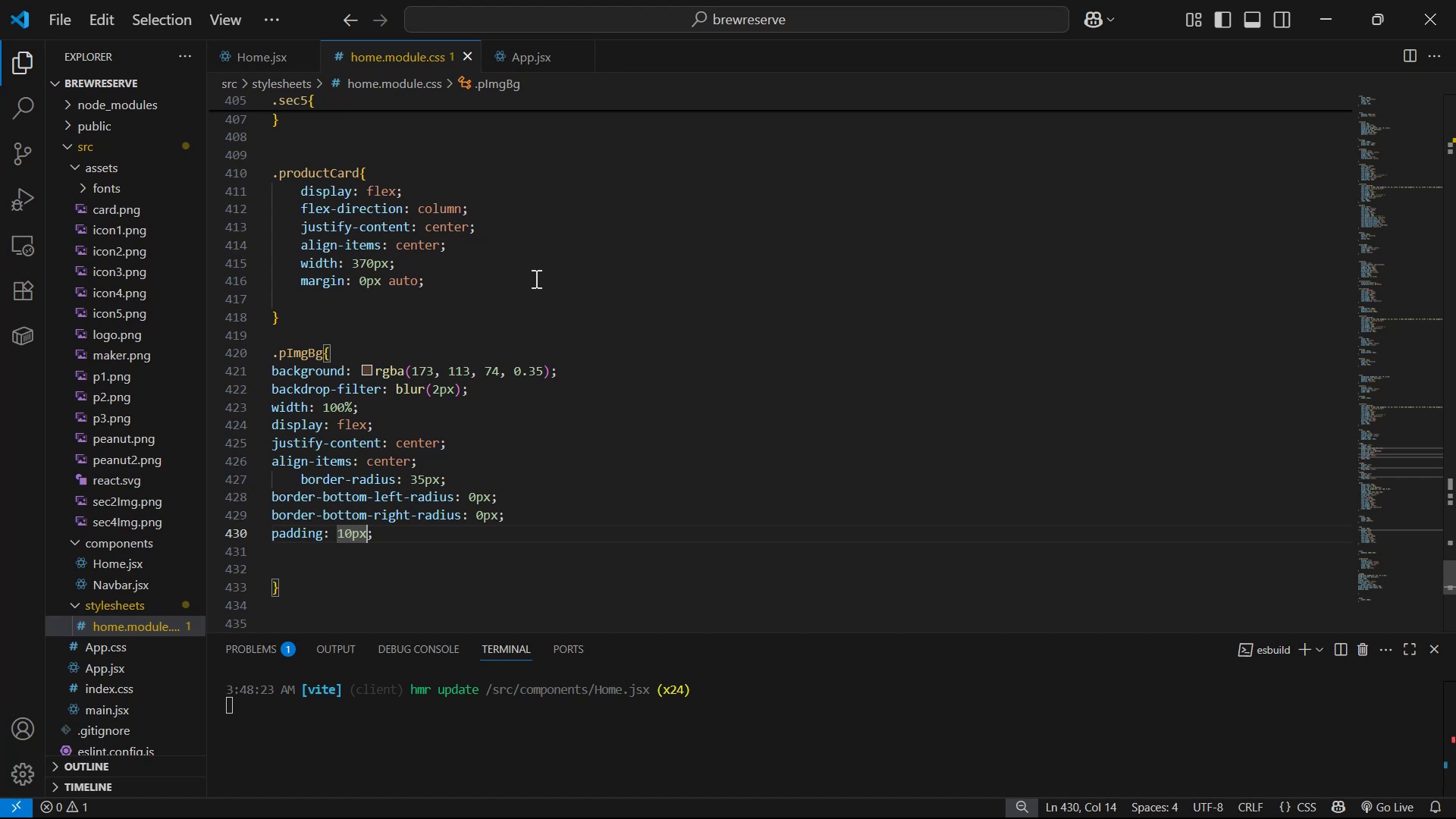 
key(Alt+Tab)
 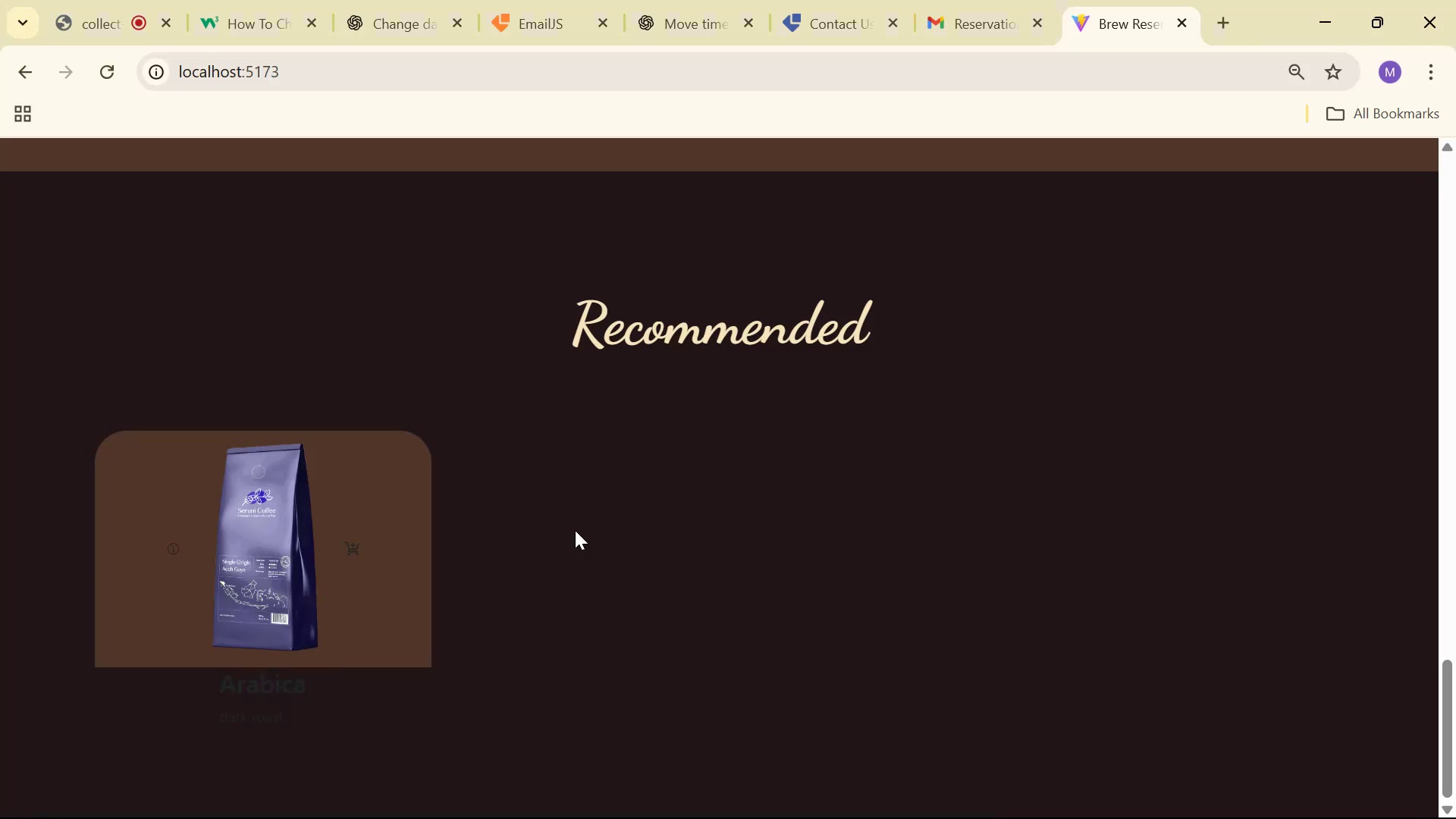 
scroll: coordinate [606, 469], scroll_direction: down, amount: 4.0
 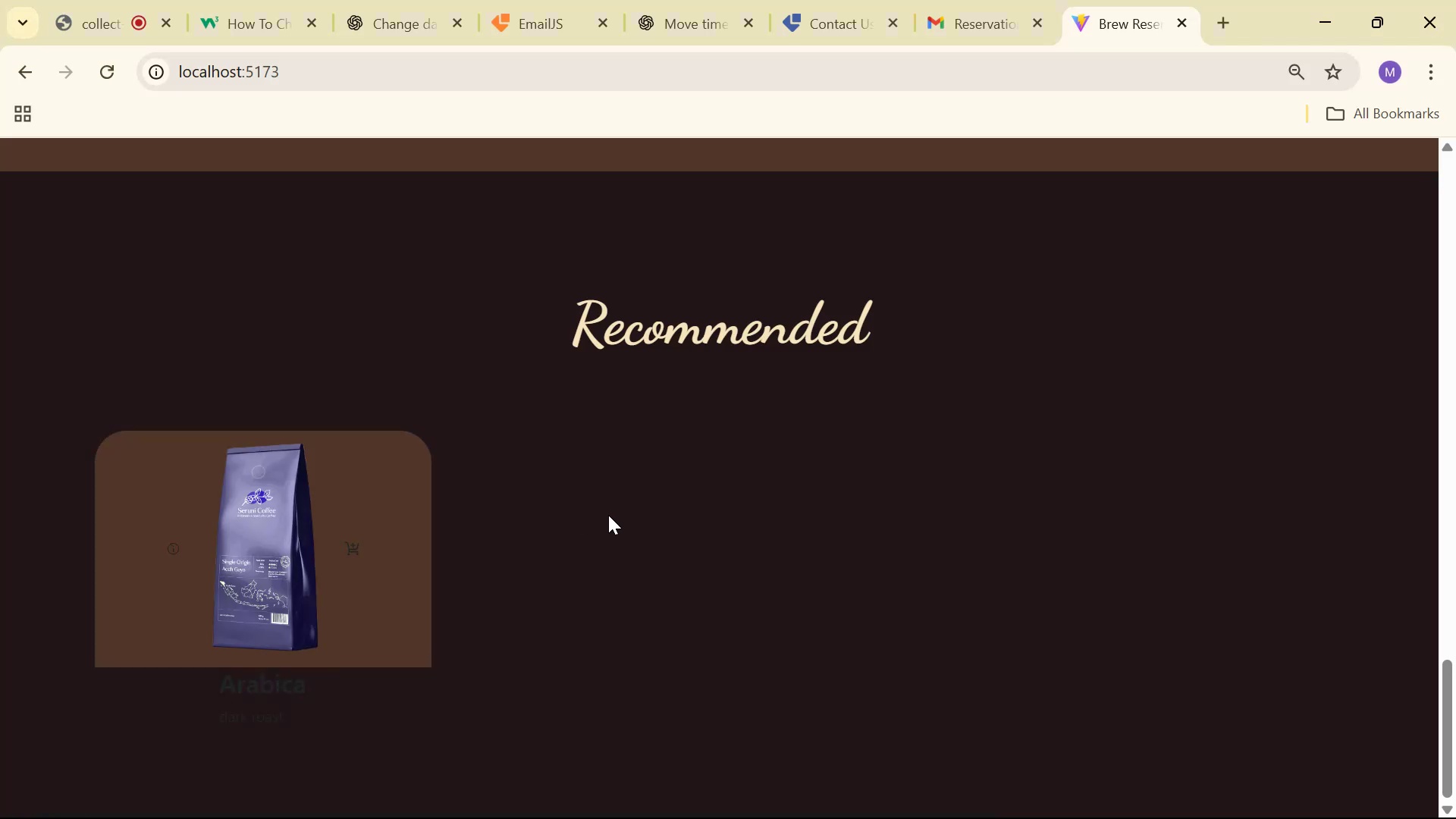 
key(Alt+AltLeft)
 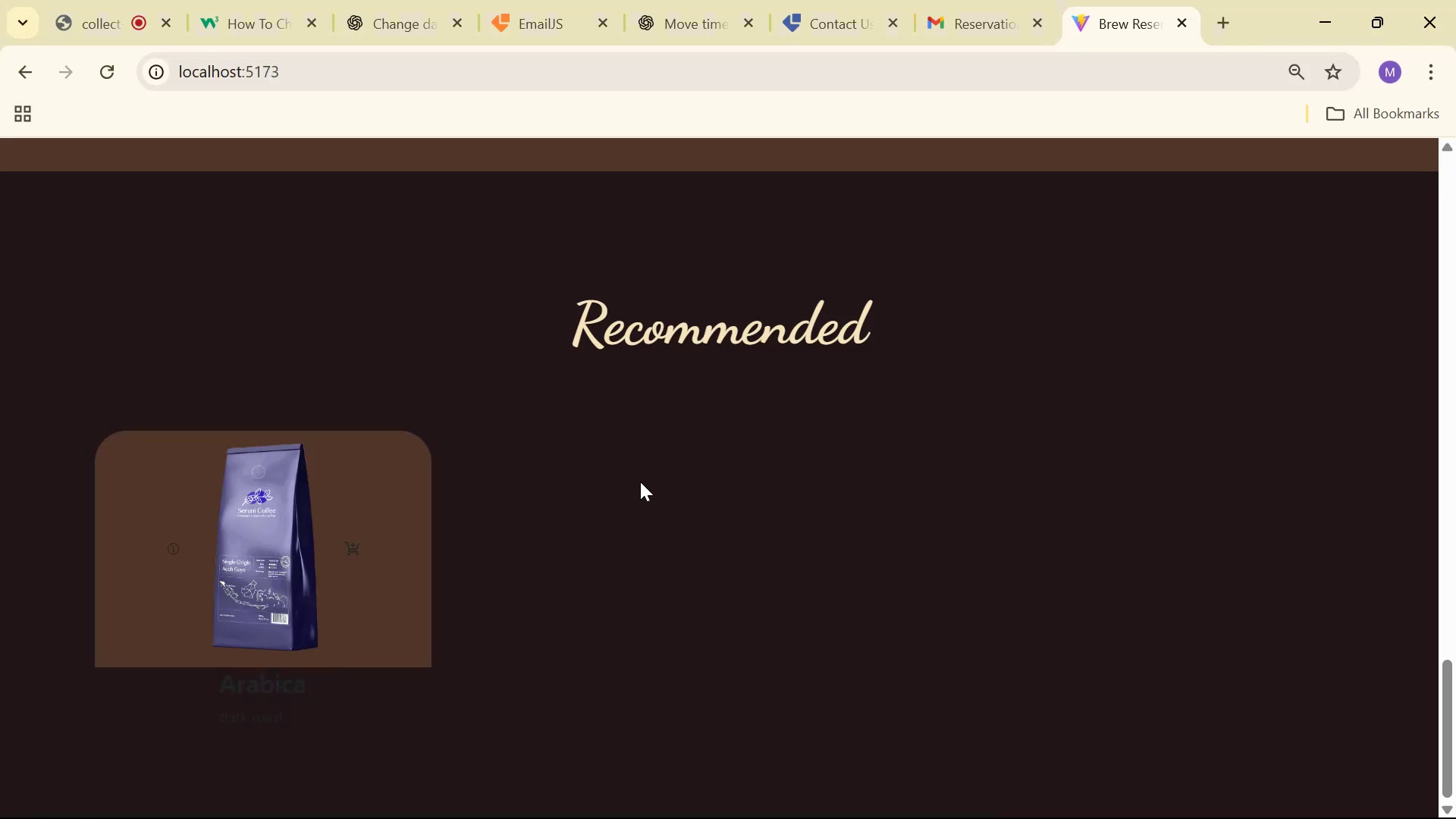 
key(Alt+Tab)
 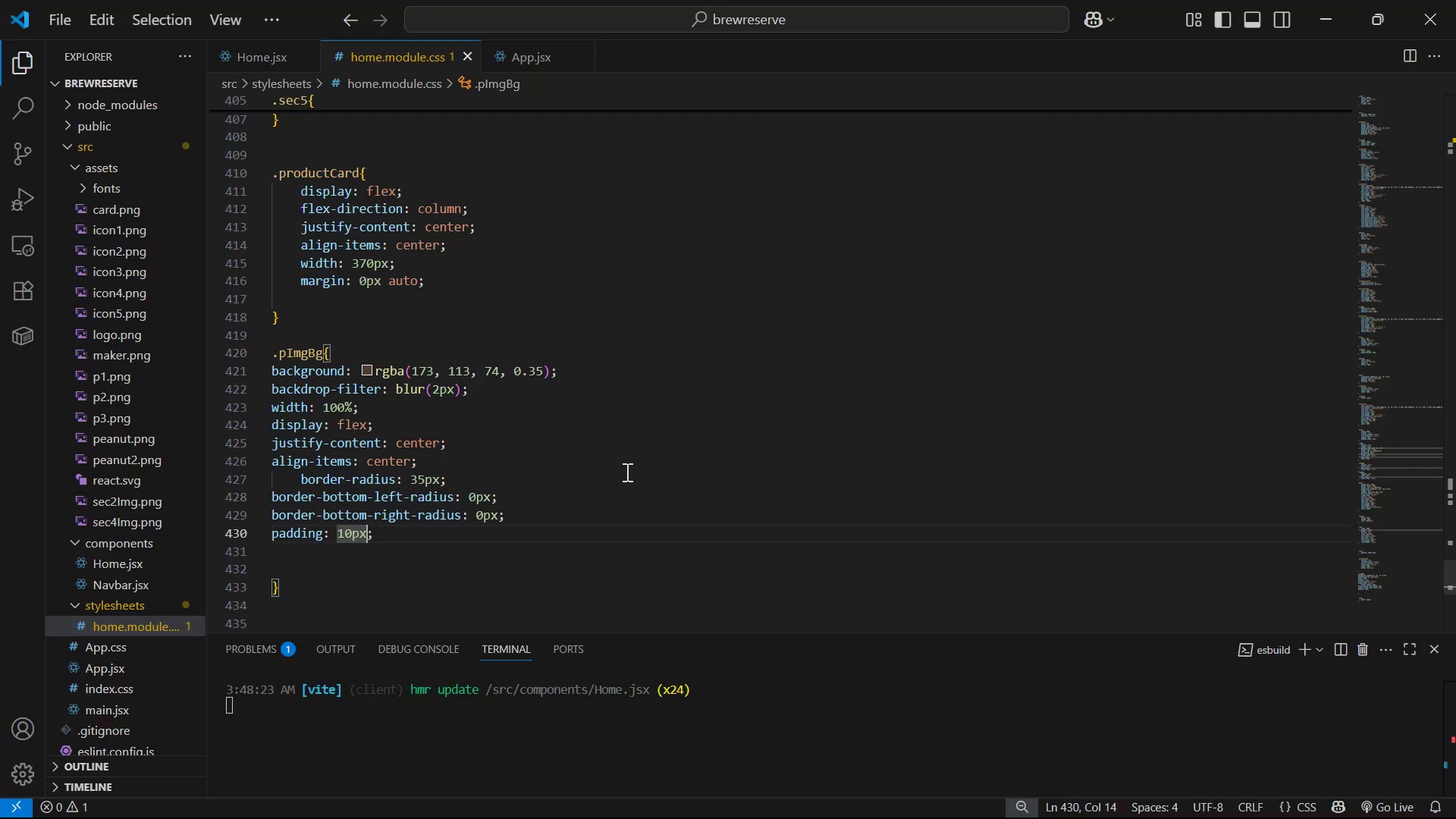 
scroll: coordinate [546, 499], scroll_direction: down, amount: 2.0
 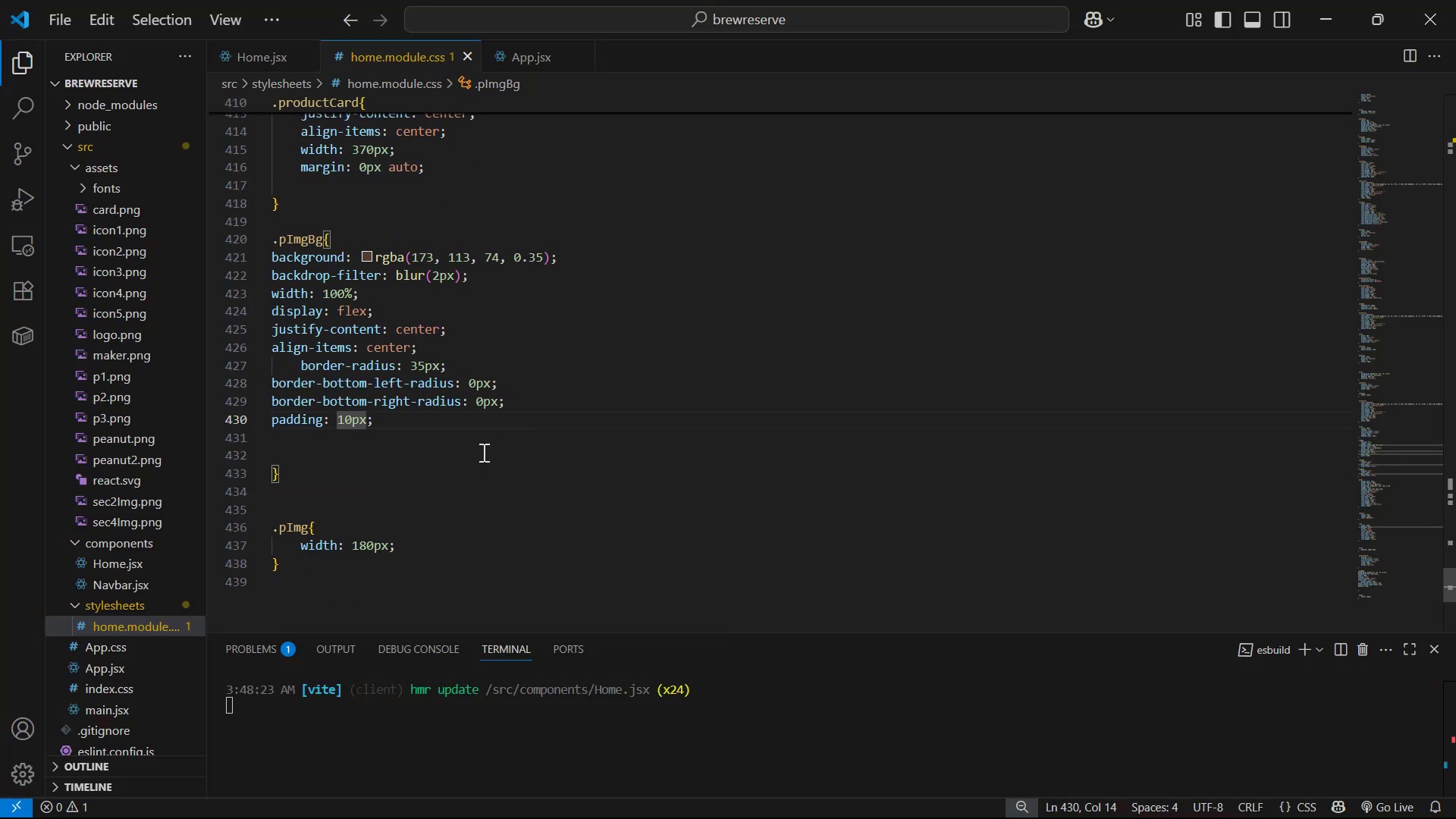 
left_click([486, 419])
 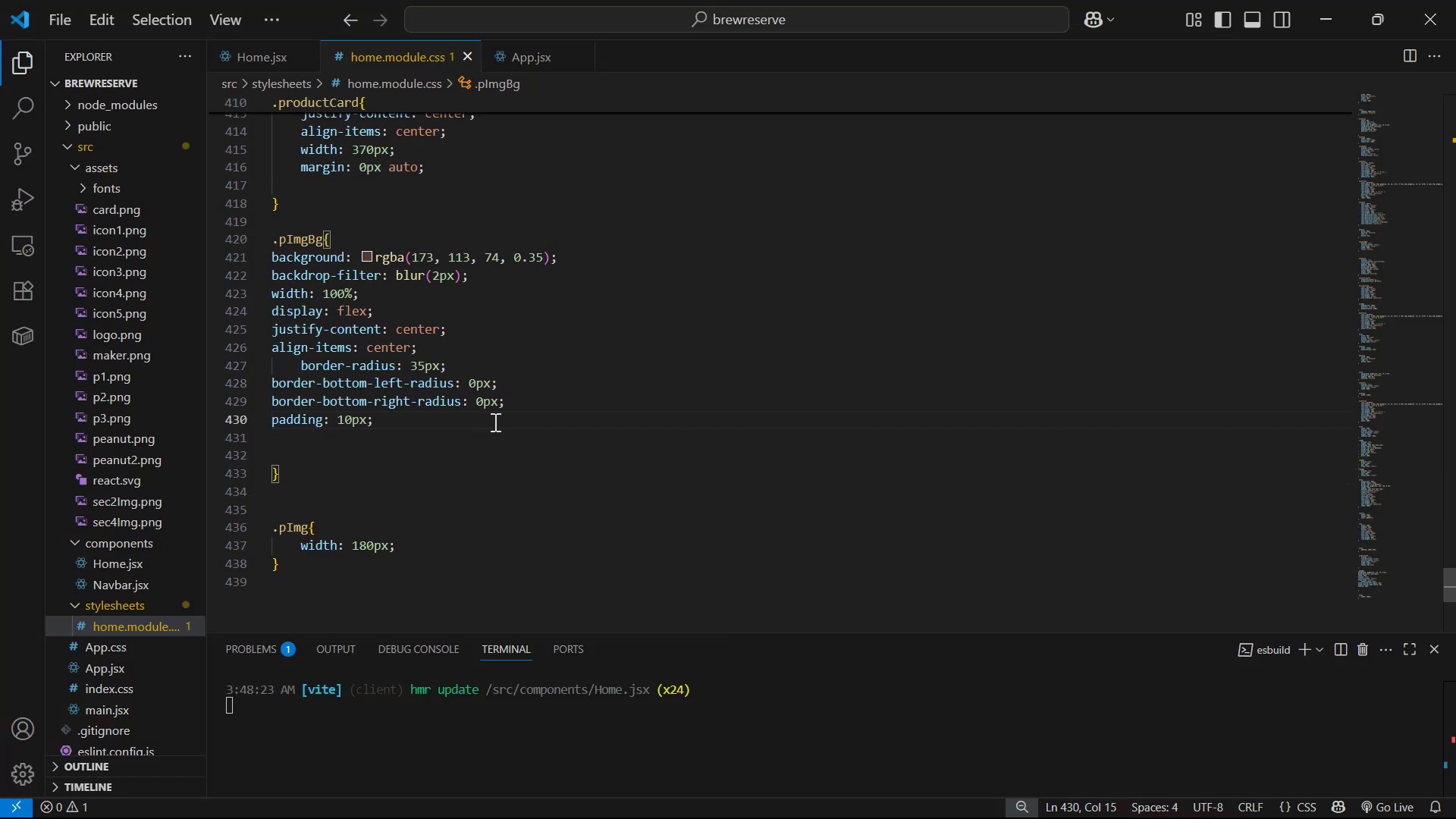 
key(Enter)
 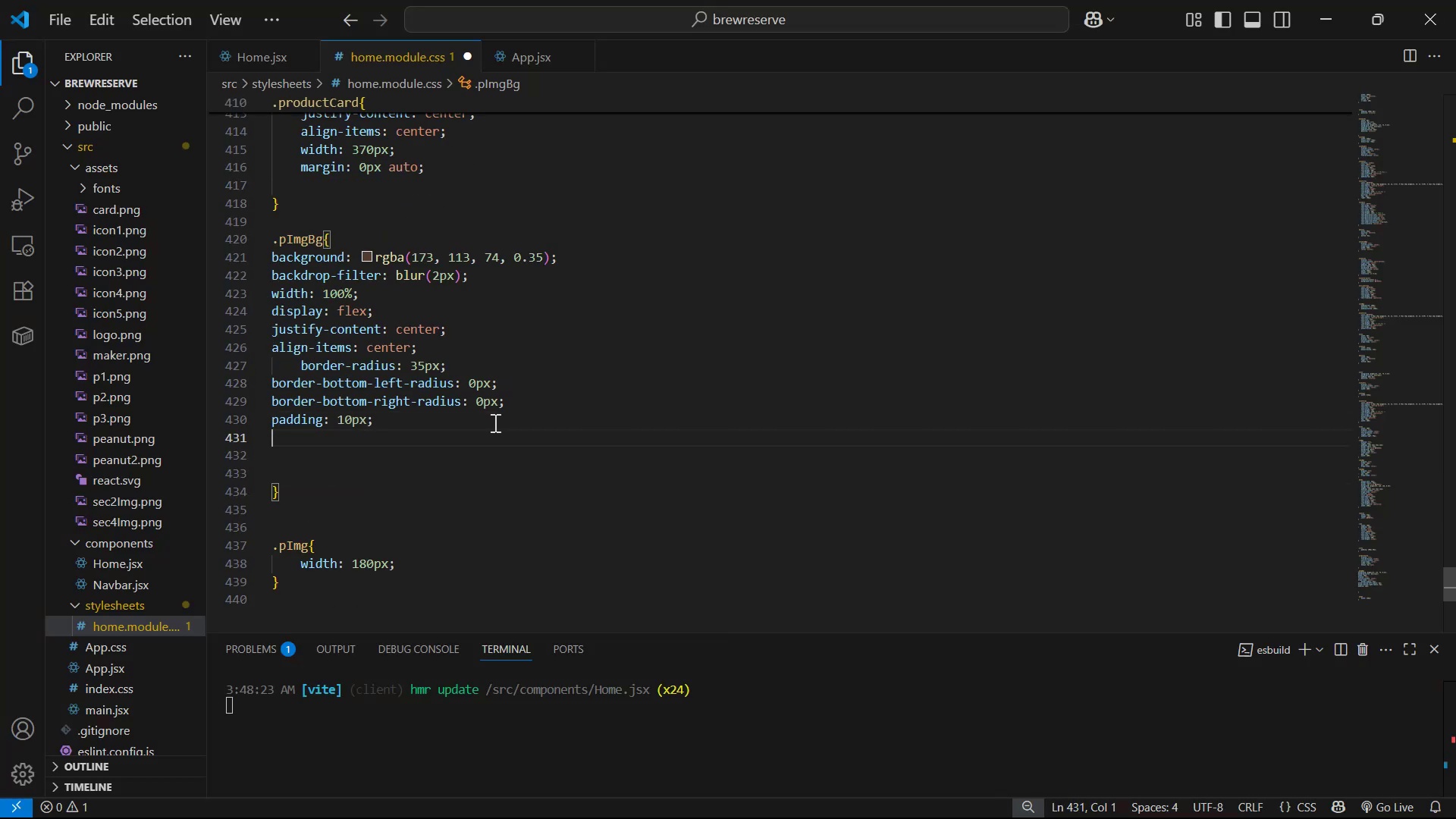 
type(pos)
 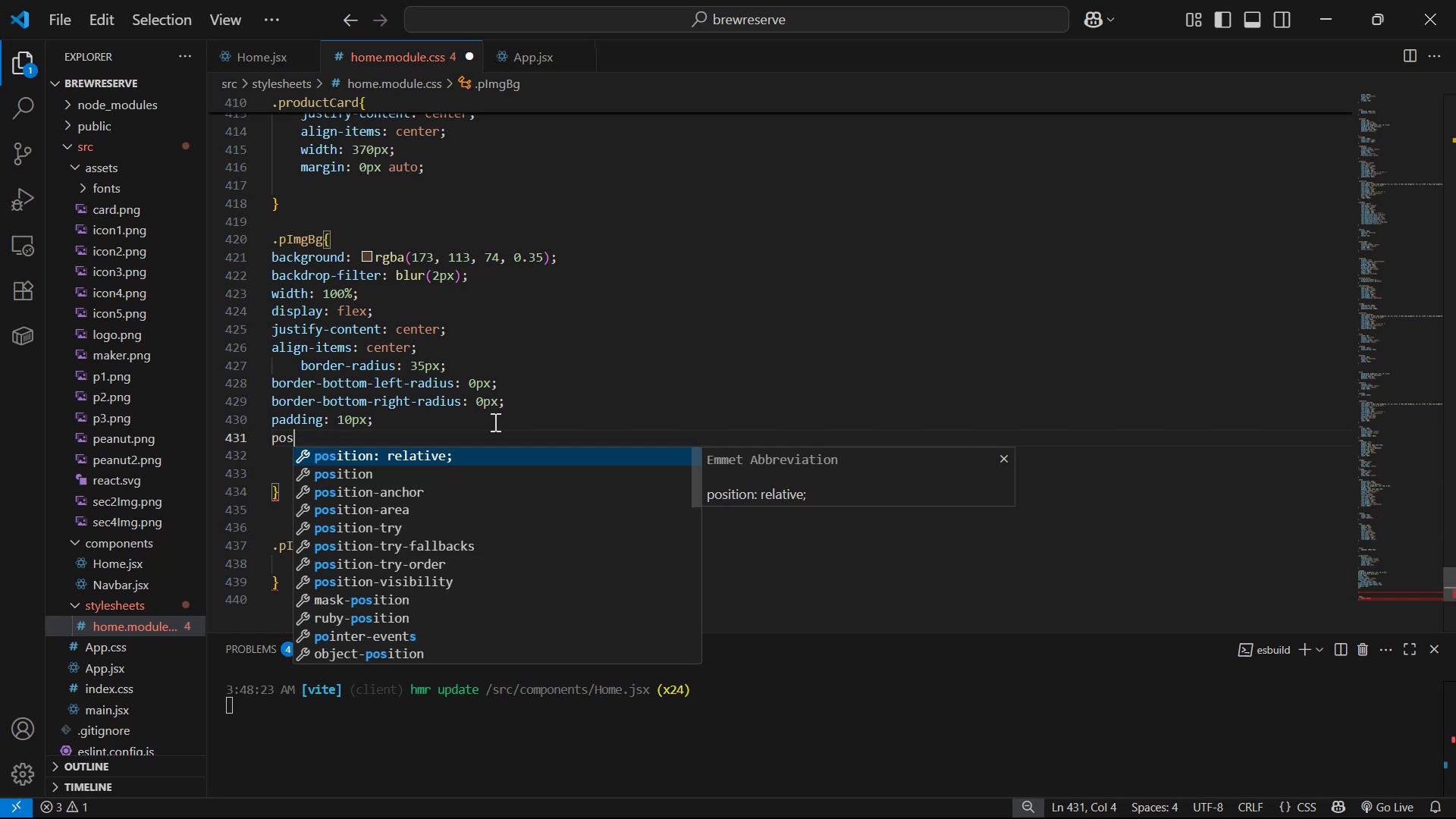 
key(Enter)
 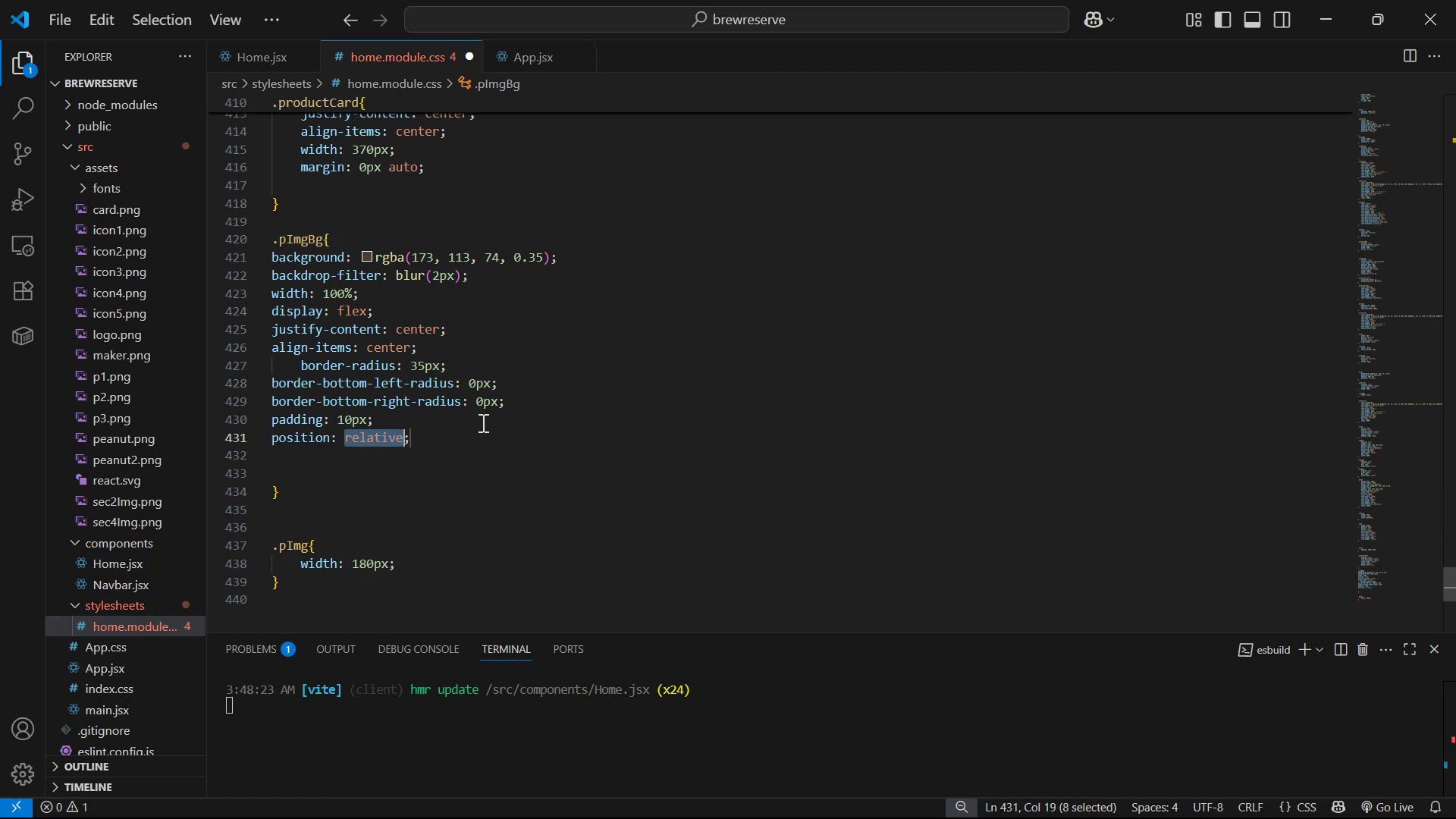 
key(Control+S)
 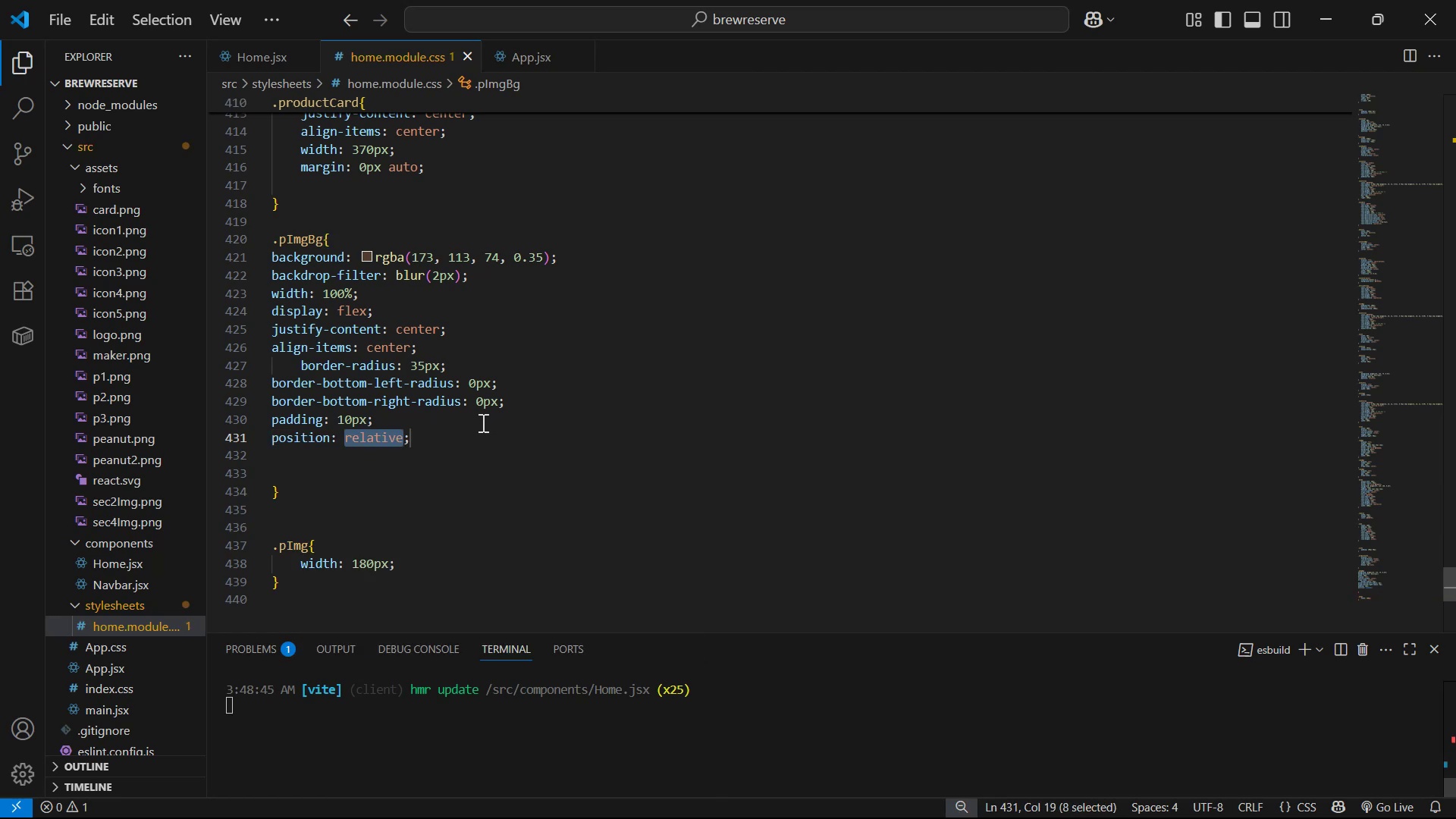 
scroll: coordinate [480, 450], scroll_direction: down, amount: 2.0
 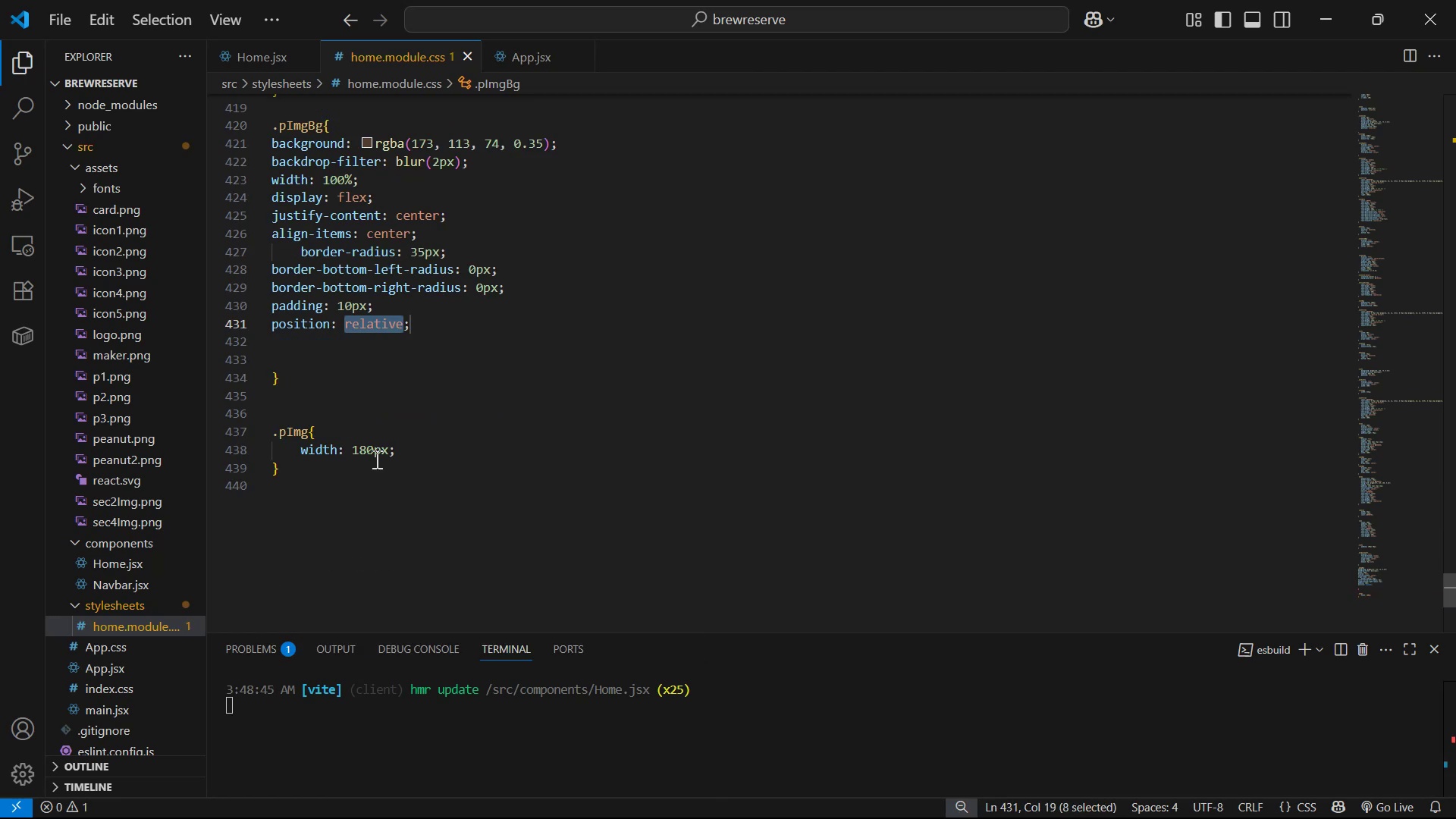 
key(Alt+AltLeft)
 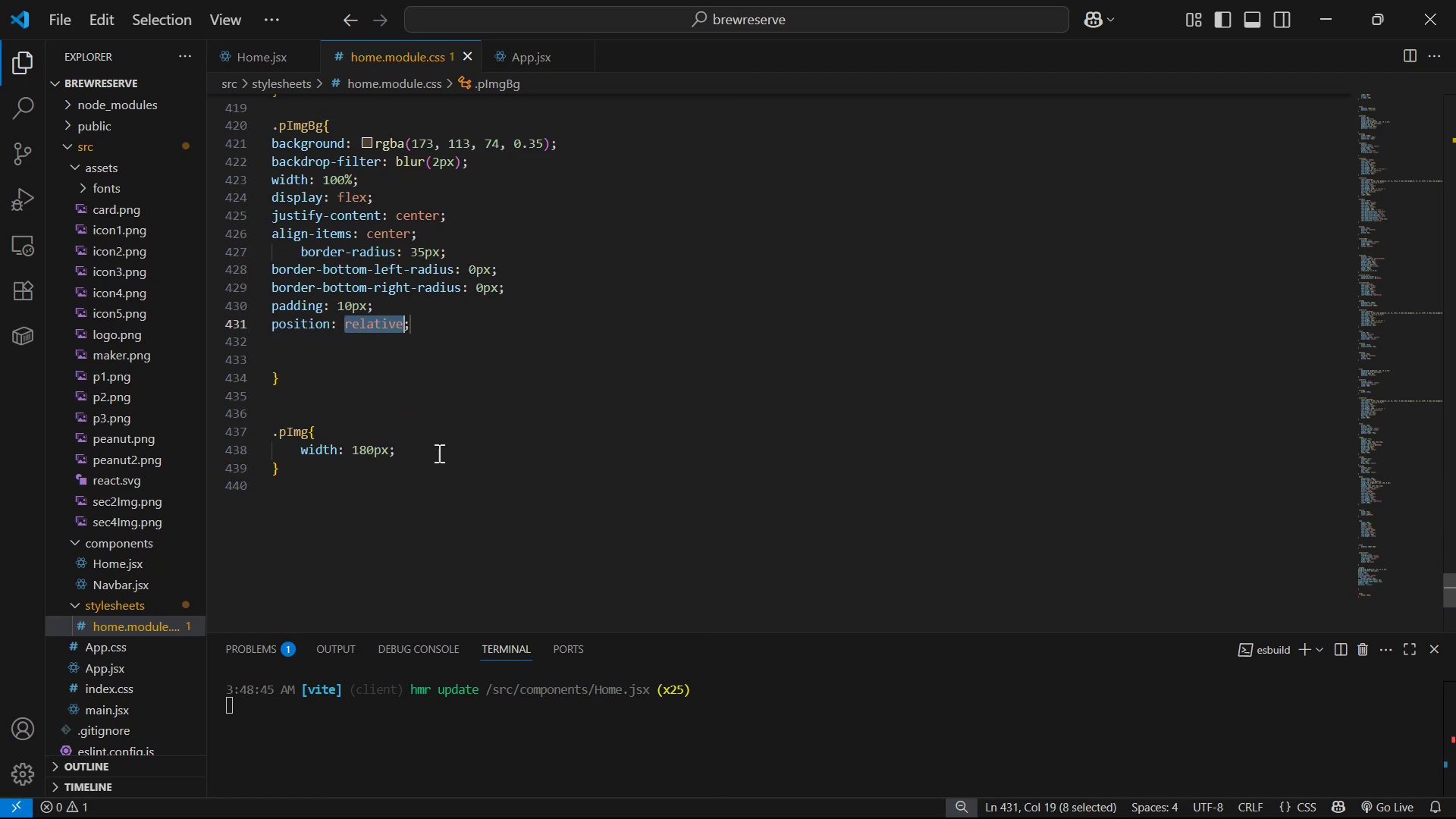 
key(Alt+Tab)
 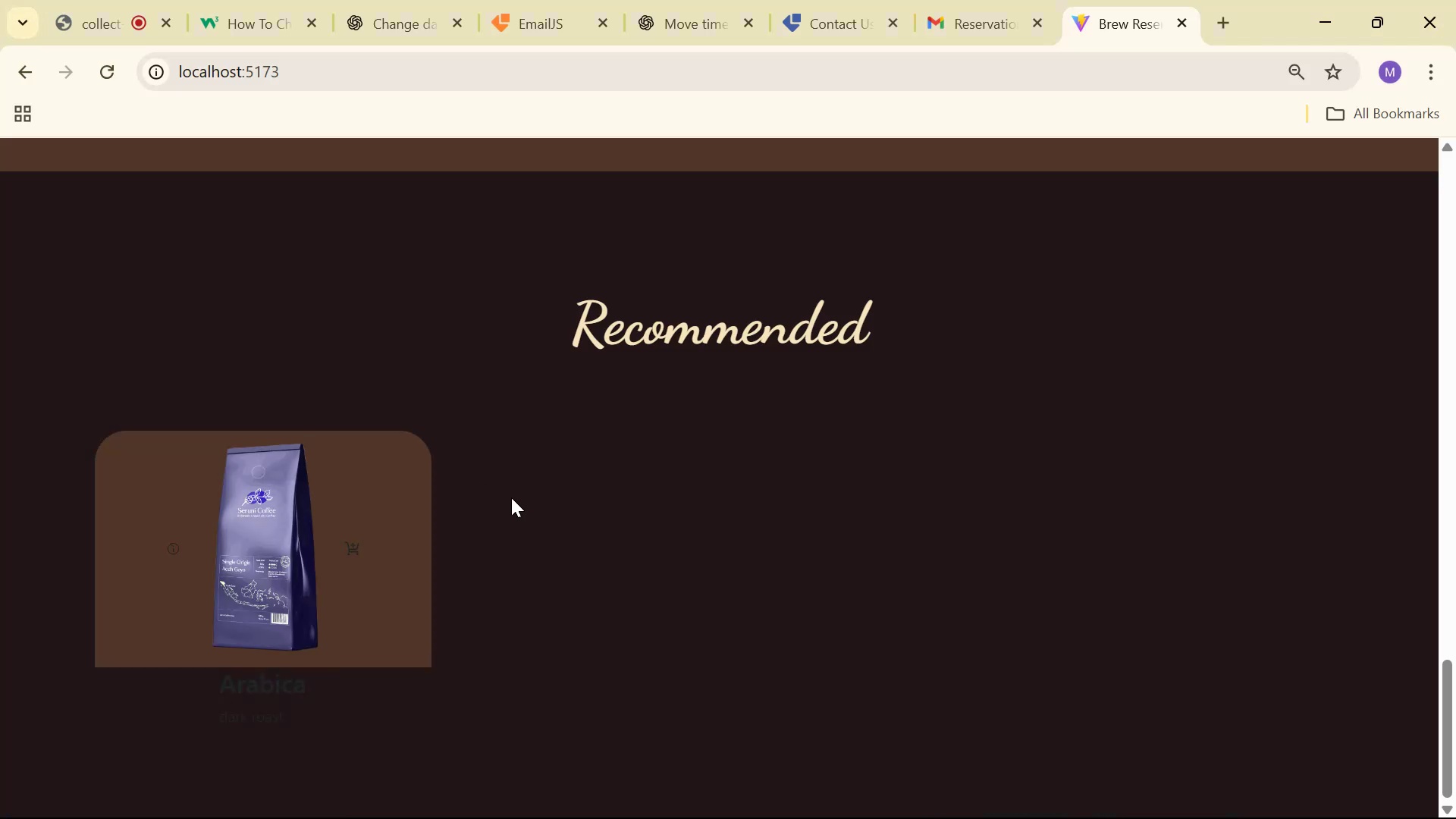 
key(Alt+AltLeft)
 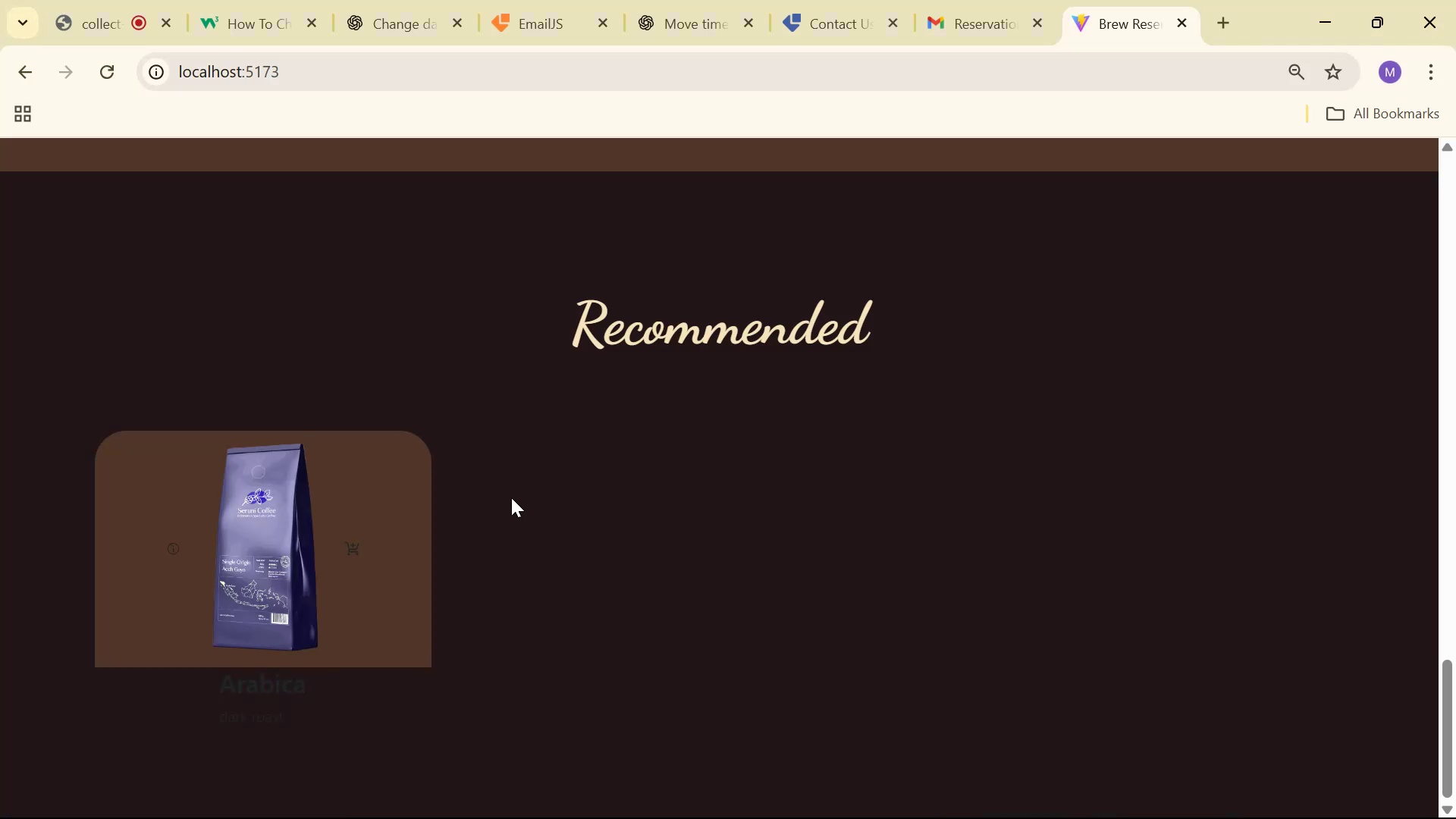 
key(Alt+Tab)
 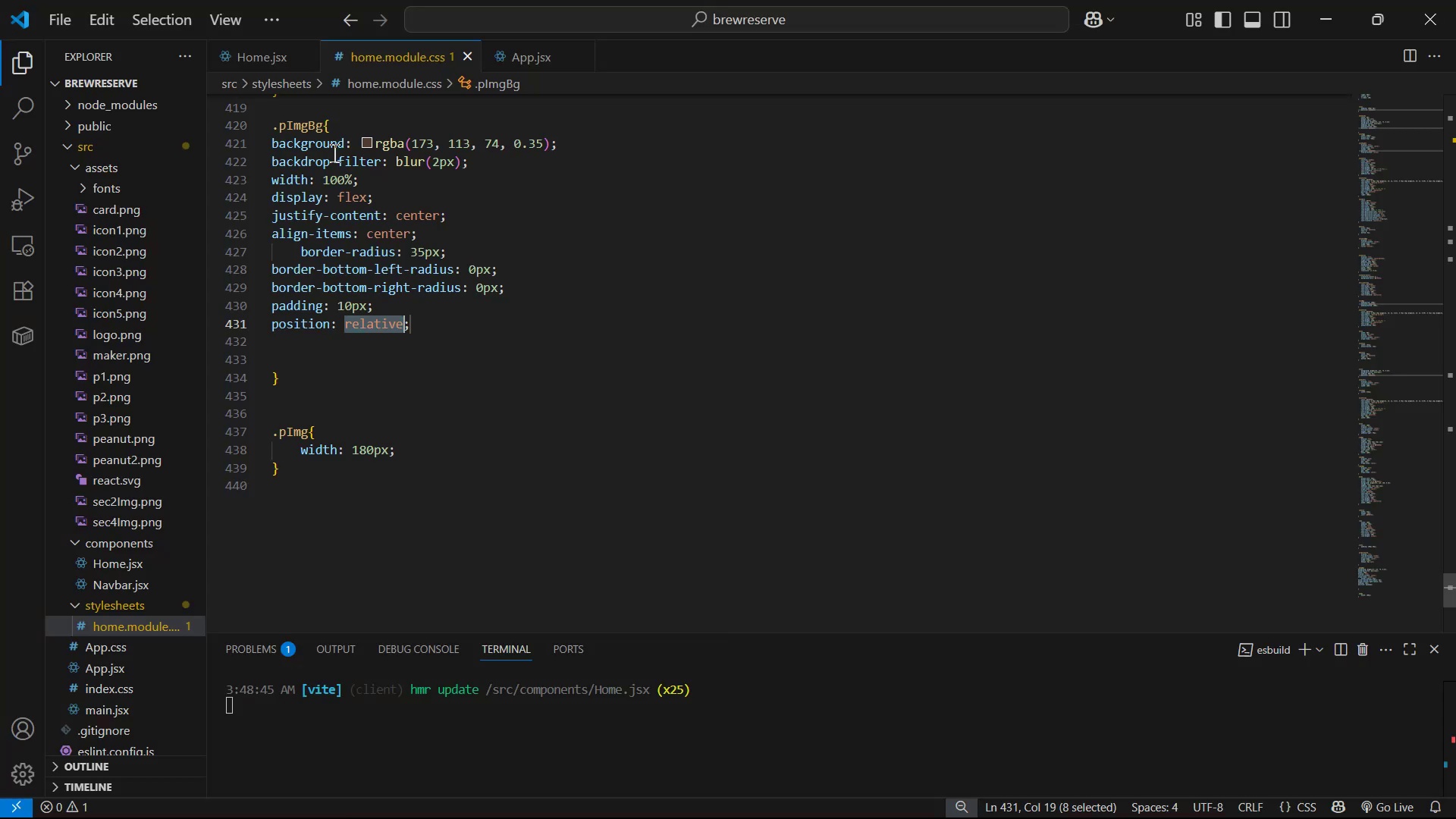 
left_click([269, 41])
 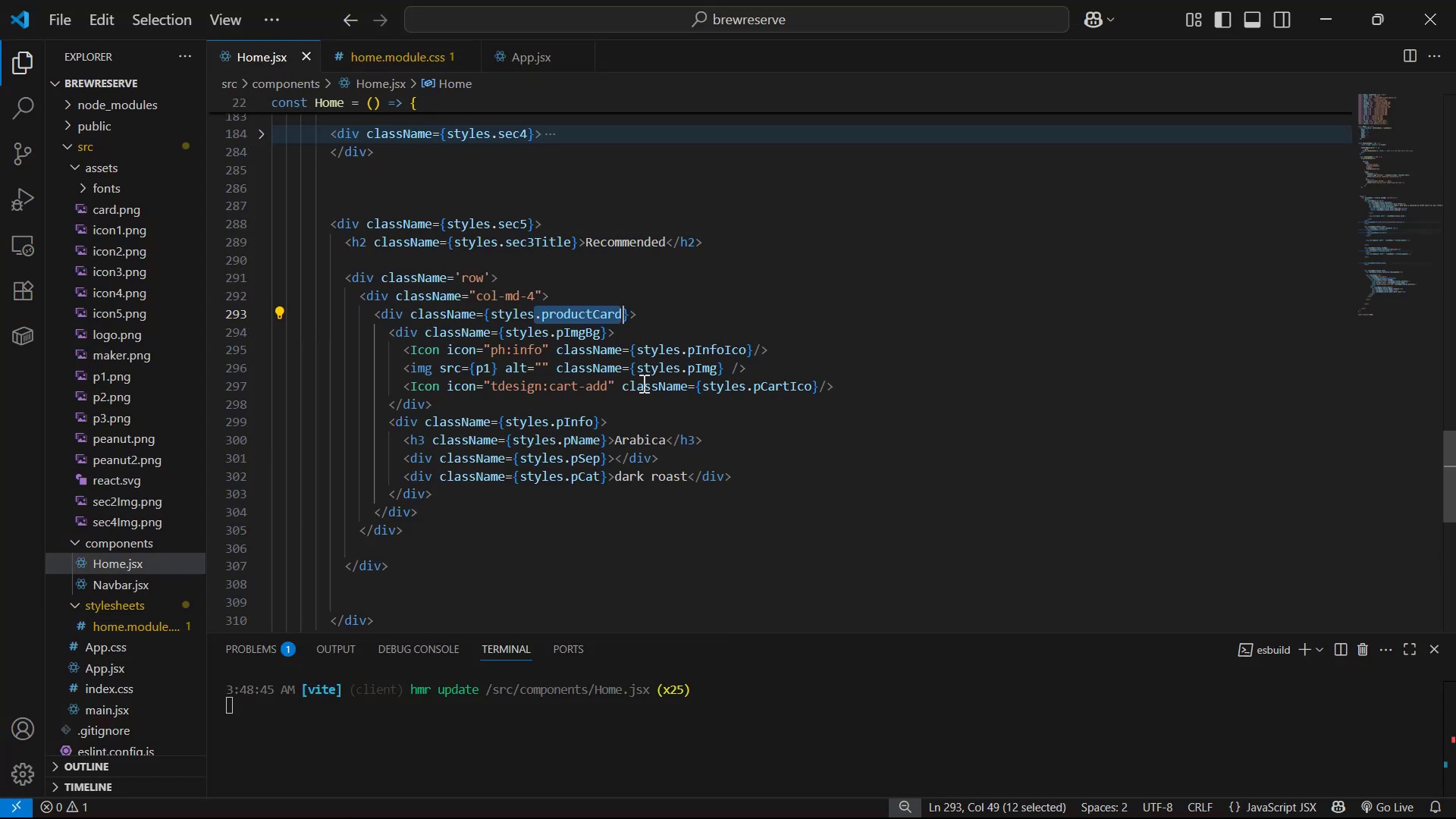 
scroll: coordinate [743, 418], scroll_direction: up, amount: 1.0
 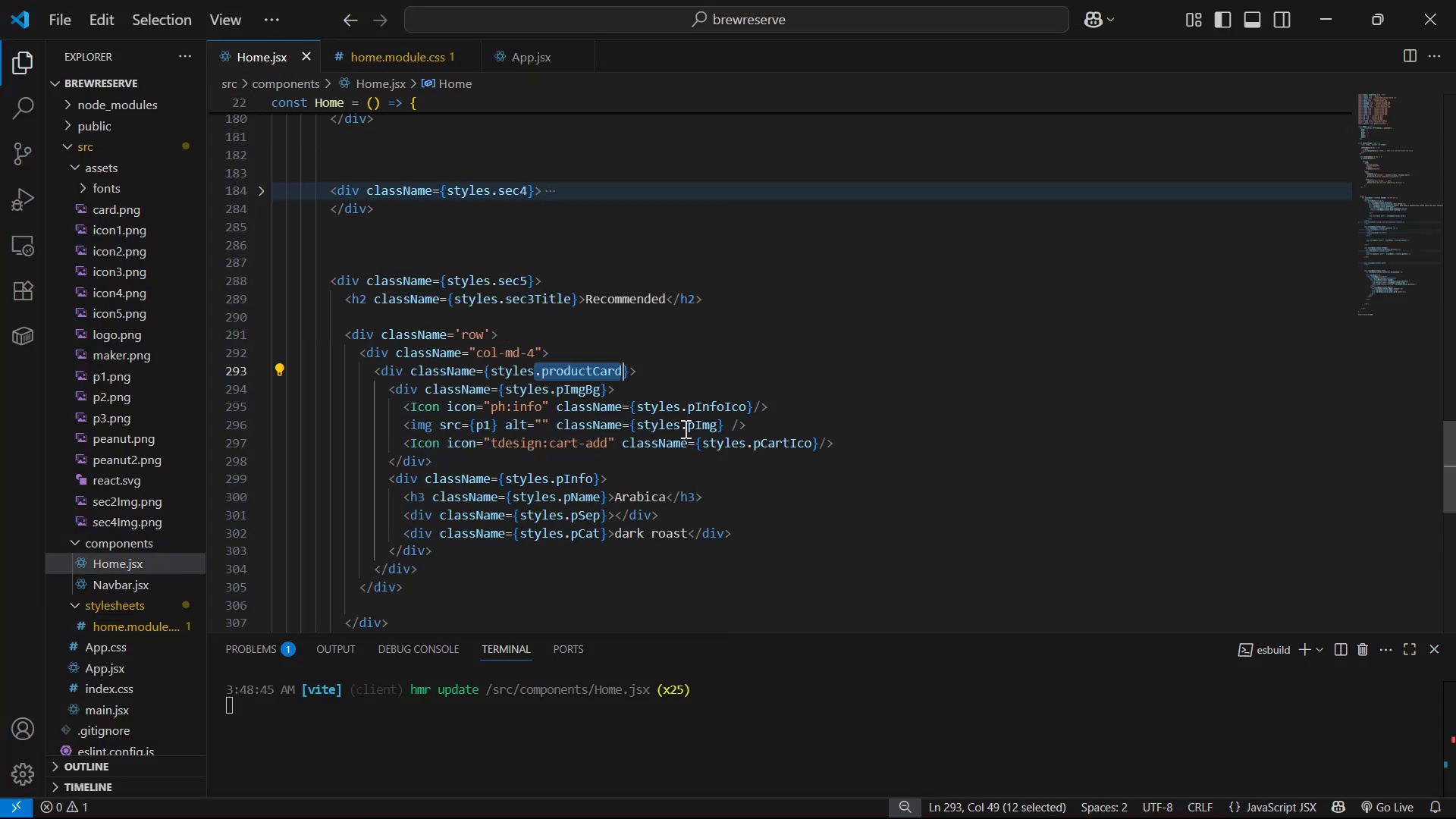 
left_click_drag(start_coordinate=[682, 403], to_coordinate=[738, 404])
 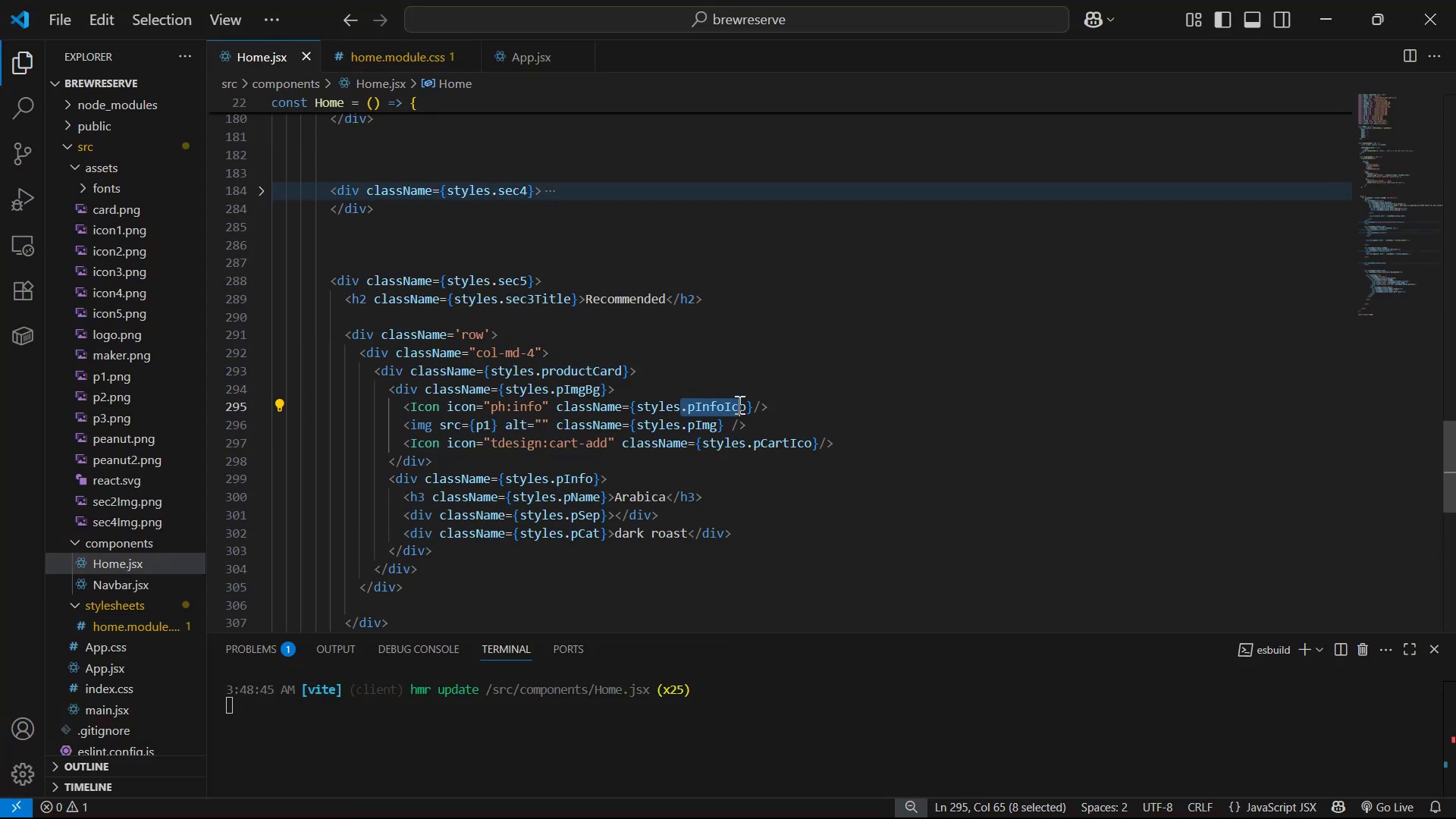 
hold_key(key=ControlLeft, duration=0.47)
 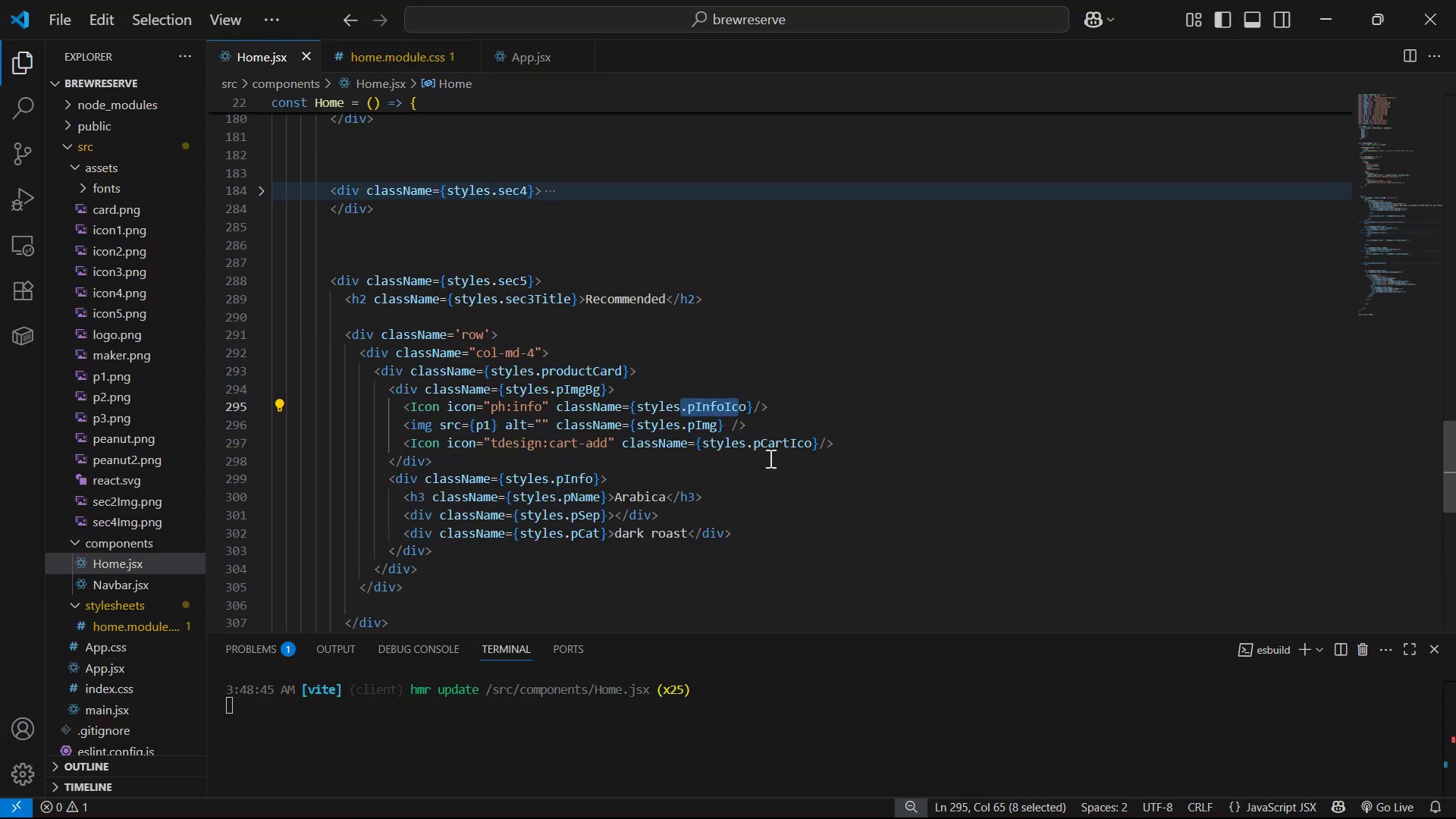 
left_click([772, 453])
 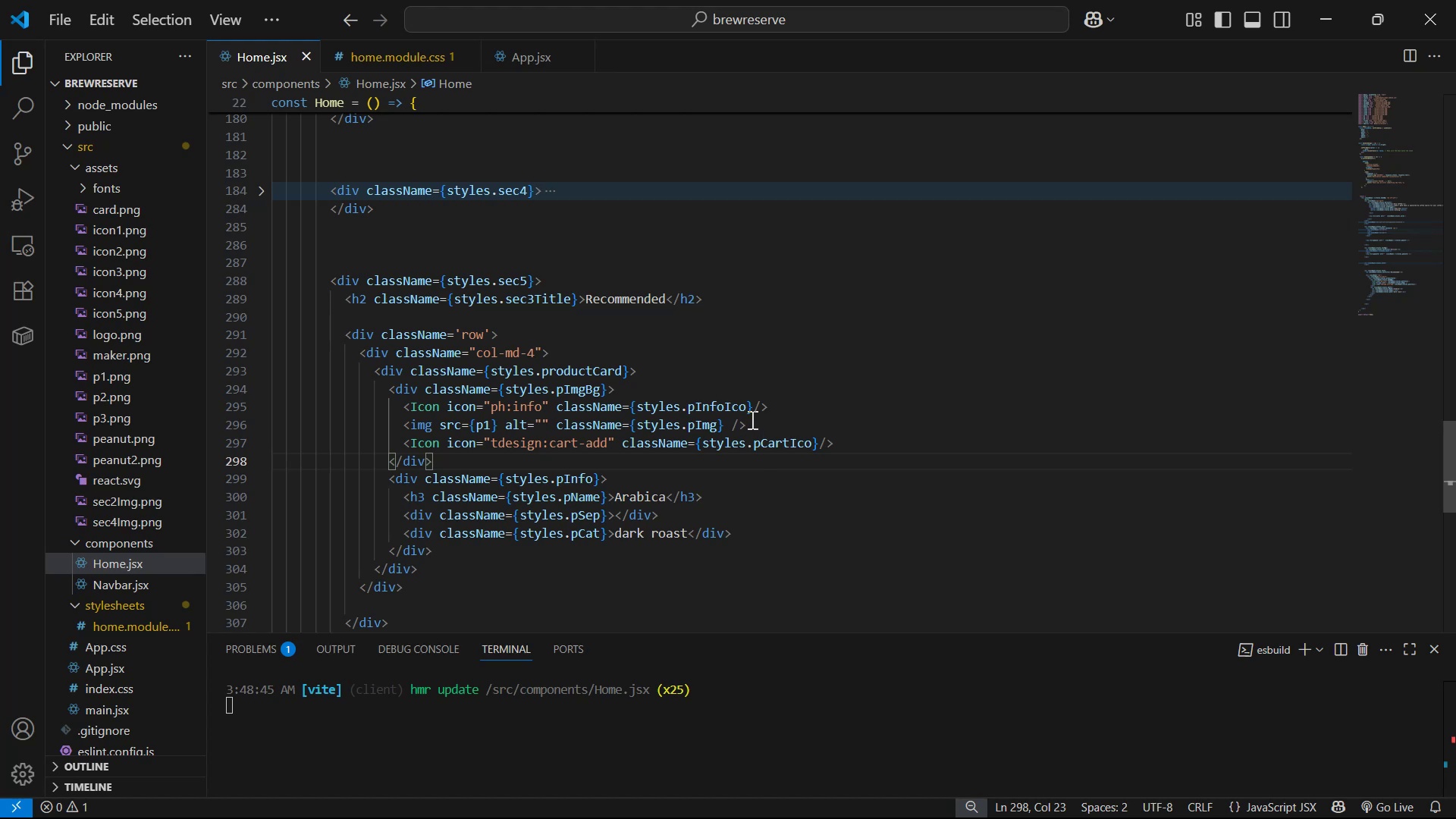 
left_click_drag(start_coordinate=[743, 410], to_coordinate=[679, 409])
 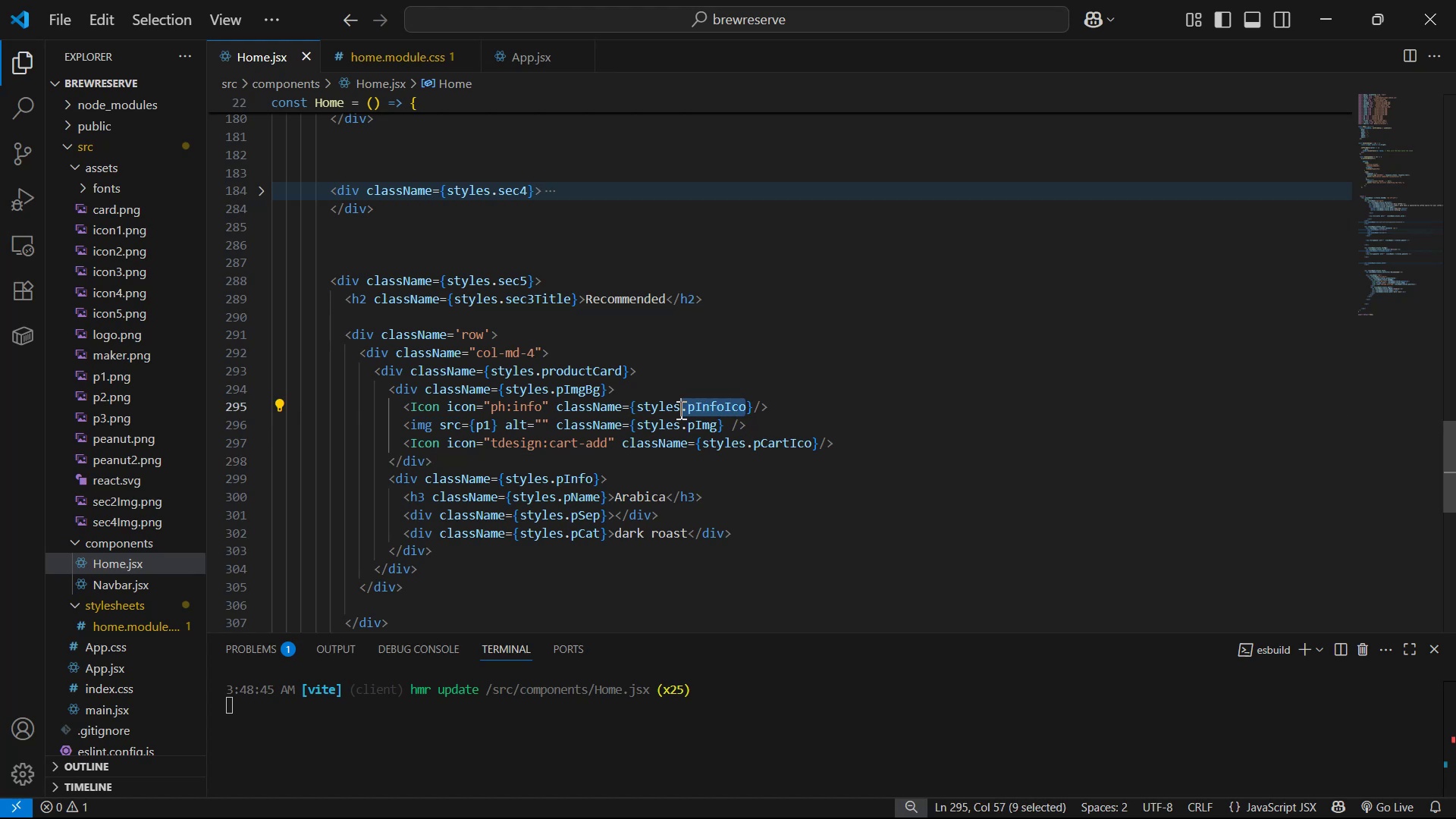 
key(Control+C)
 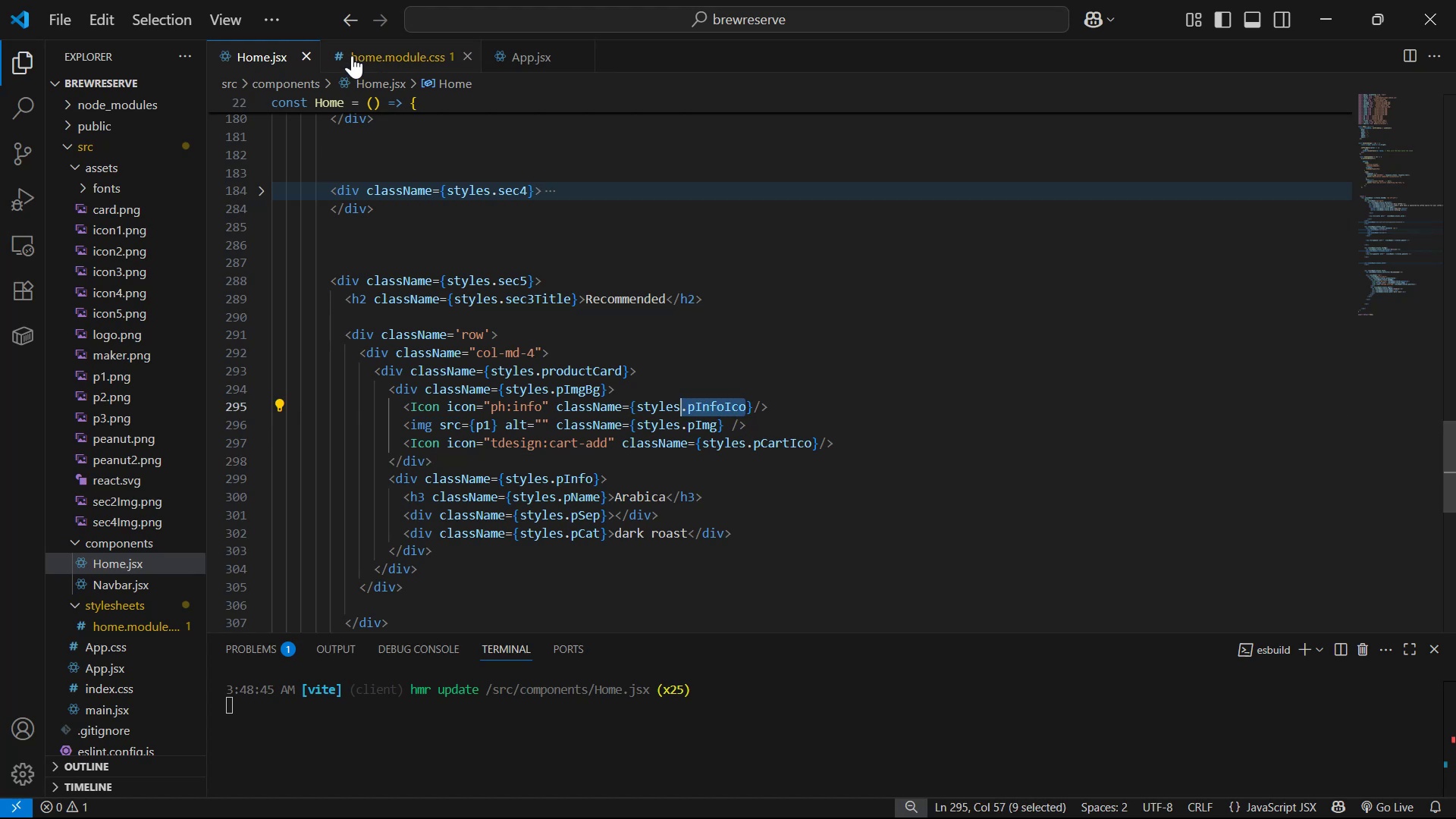 
left_click([389, 65])
 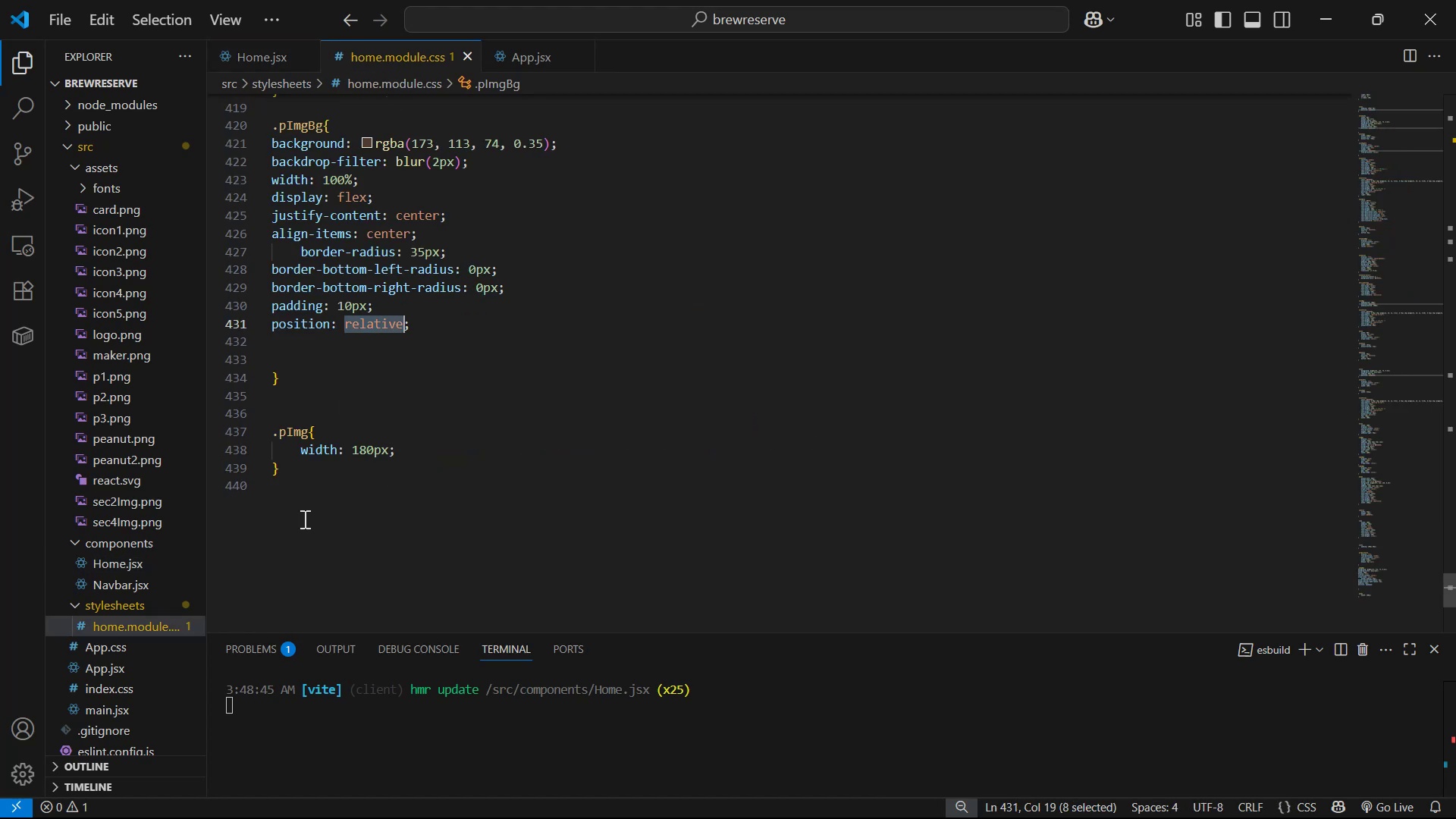 
left_click([335, 465])
 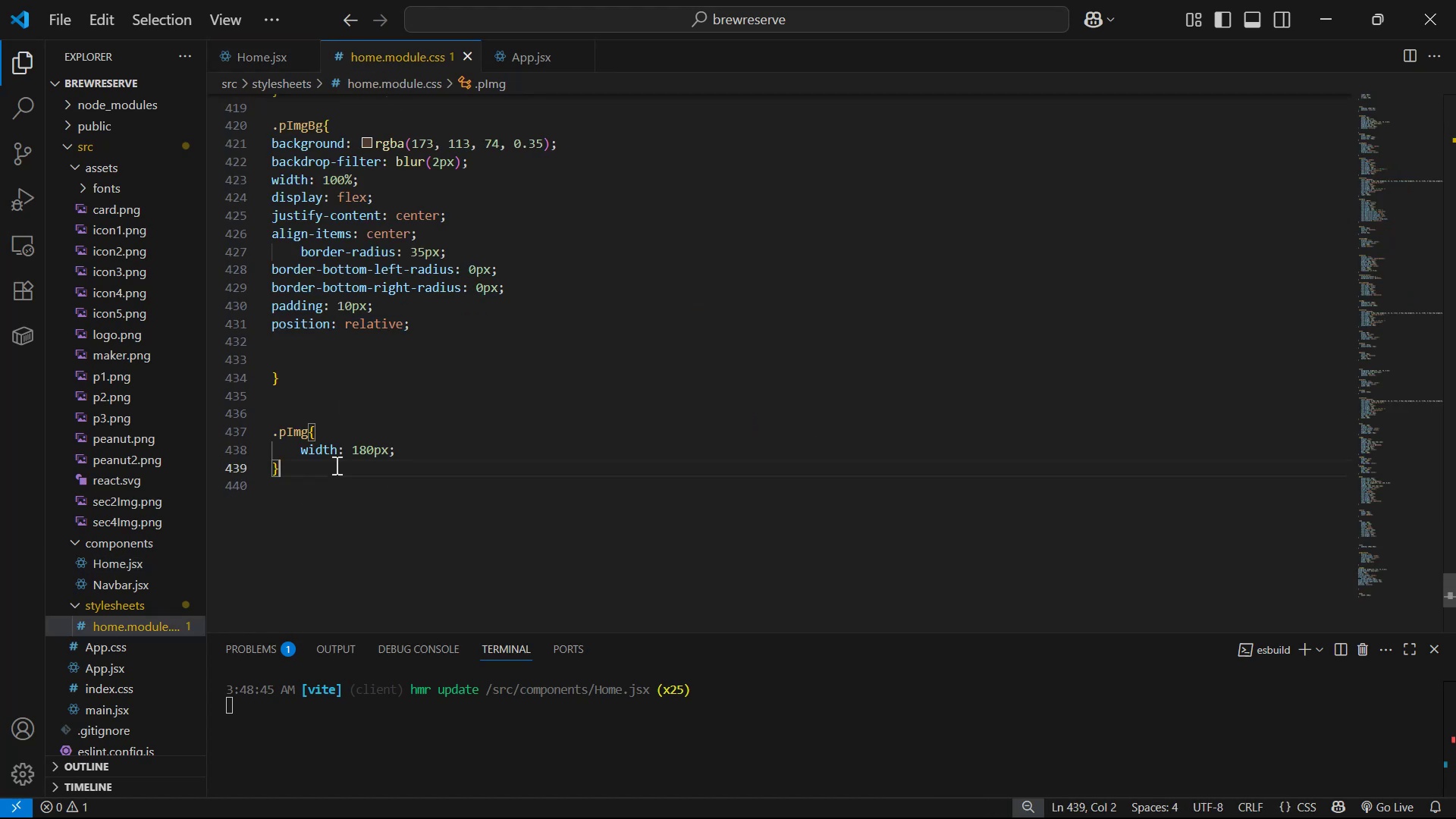 
key(Enter)
 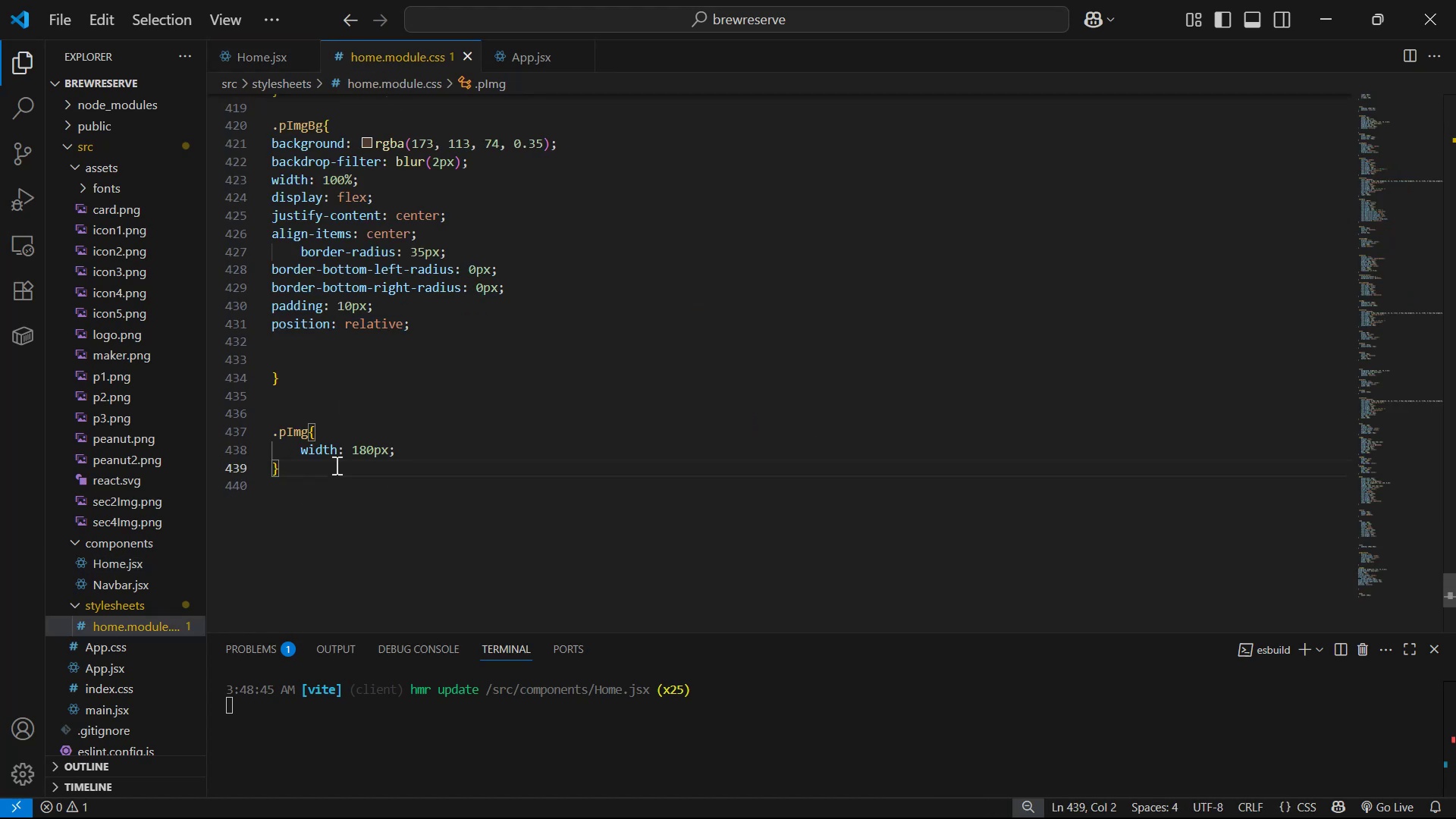 
key(Enter)
 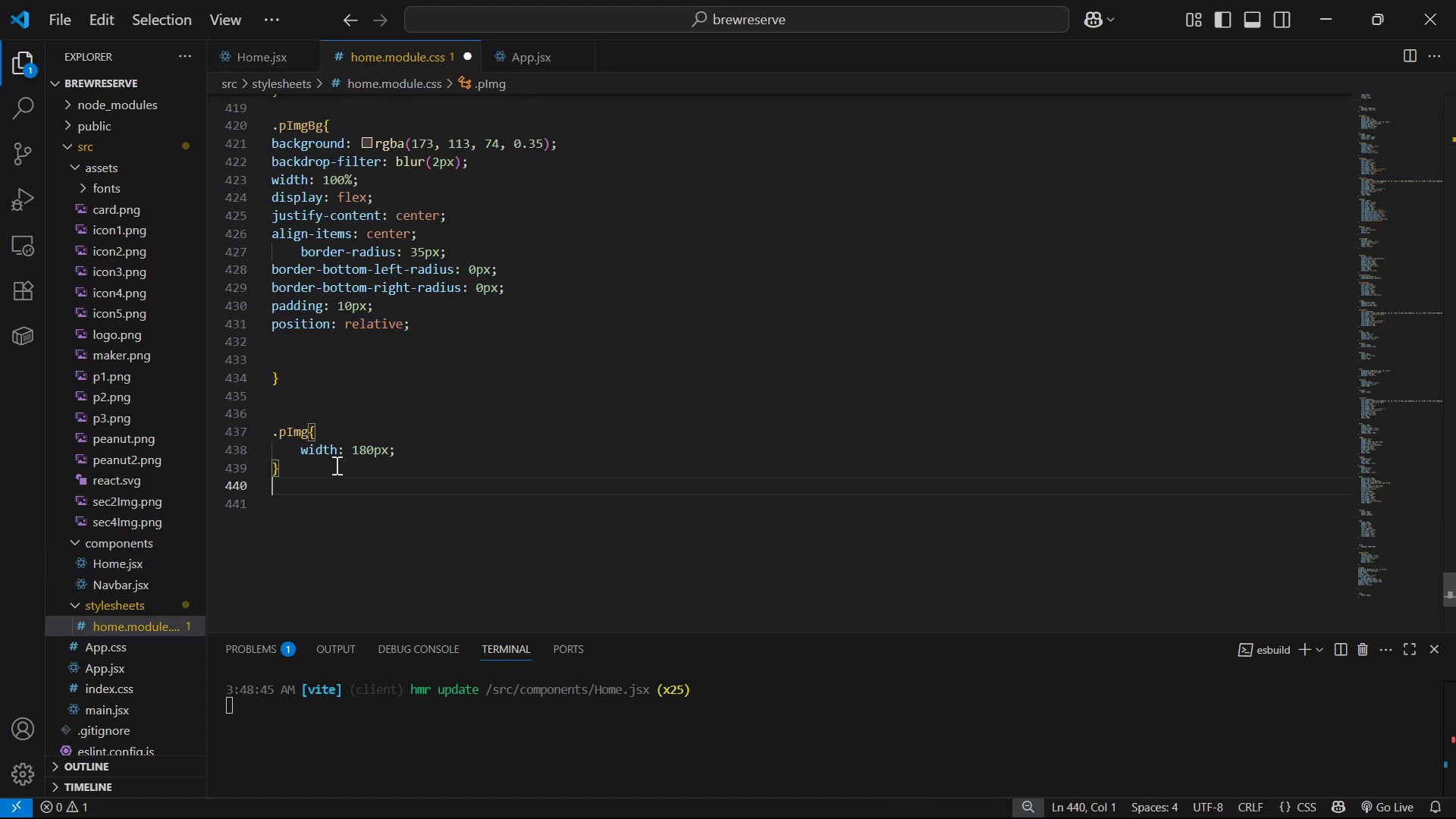 
key(Control+ControlLeft)
 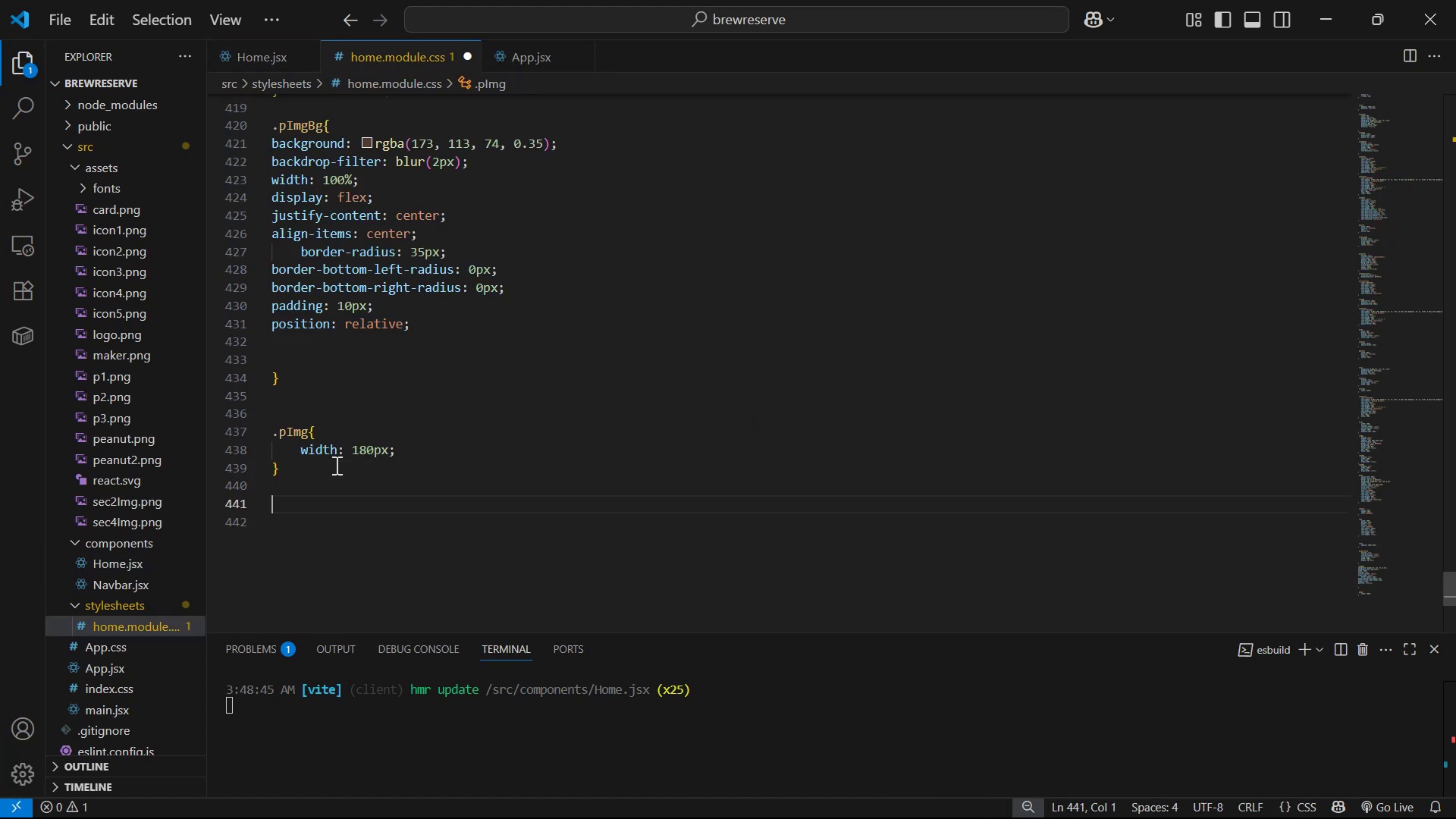 
key(Control+V)
 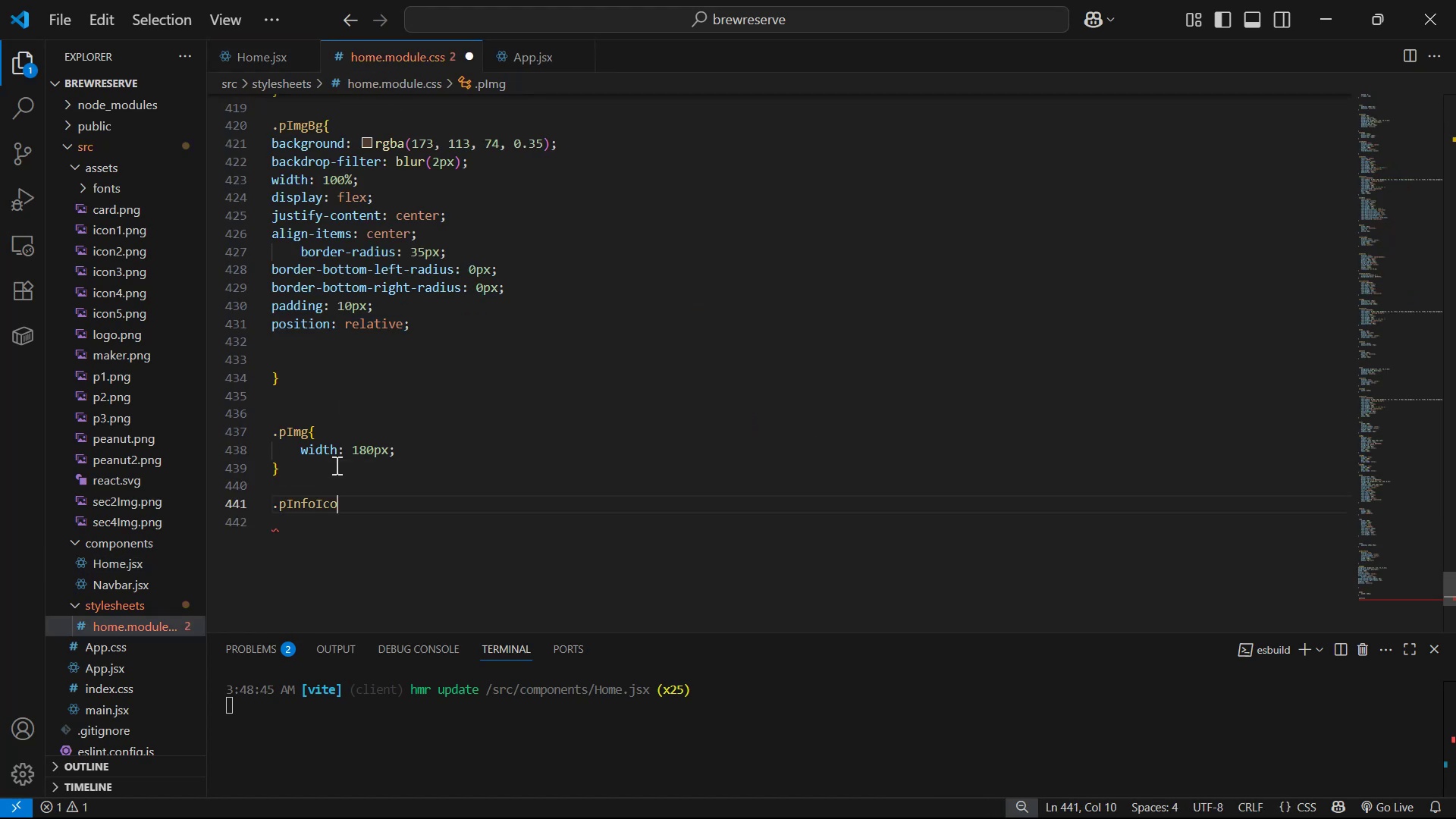 
key(Shift+BracketLeft)
 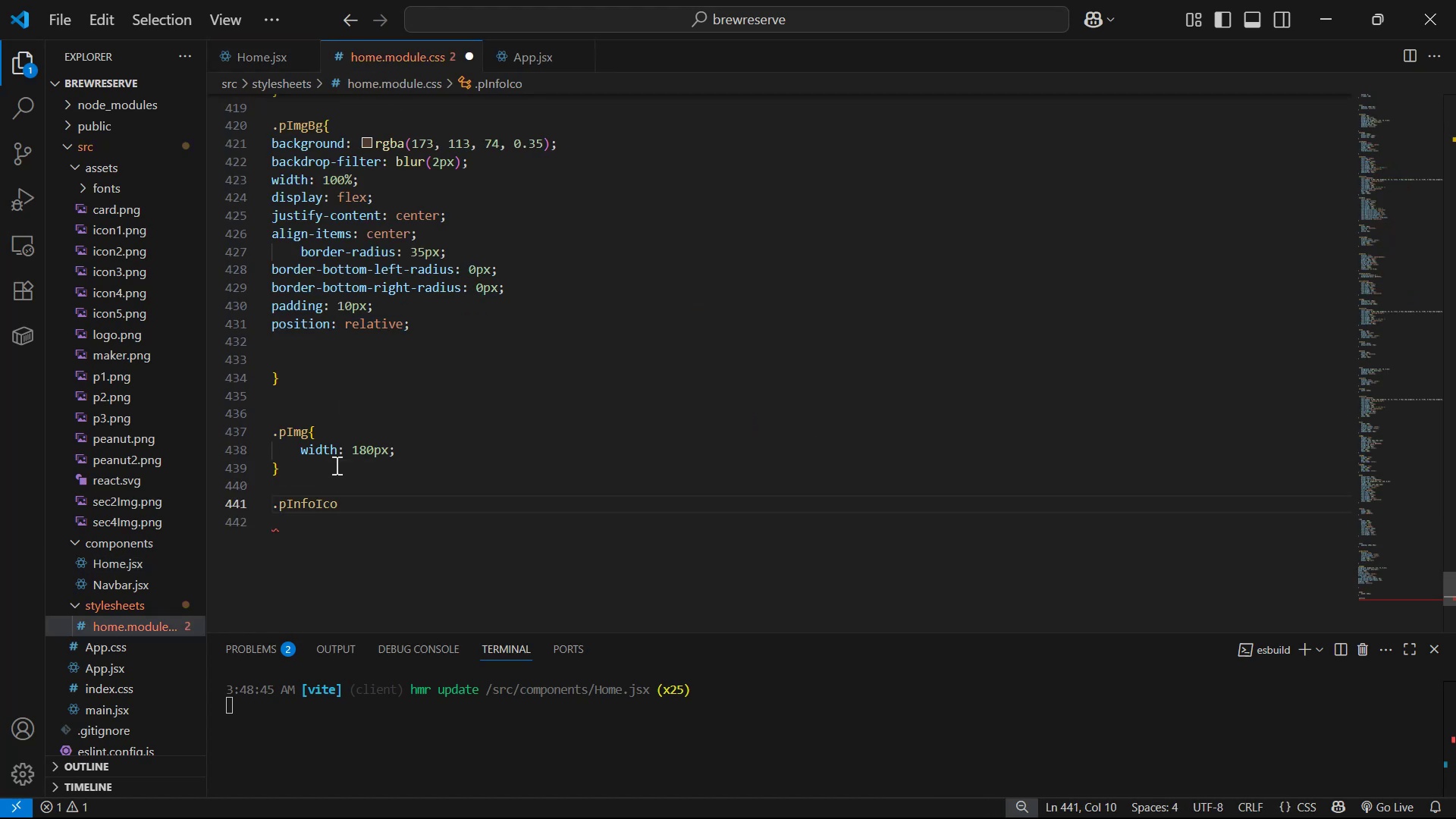 
key(Enter)
 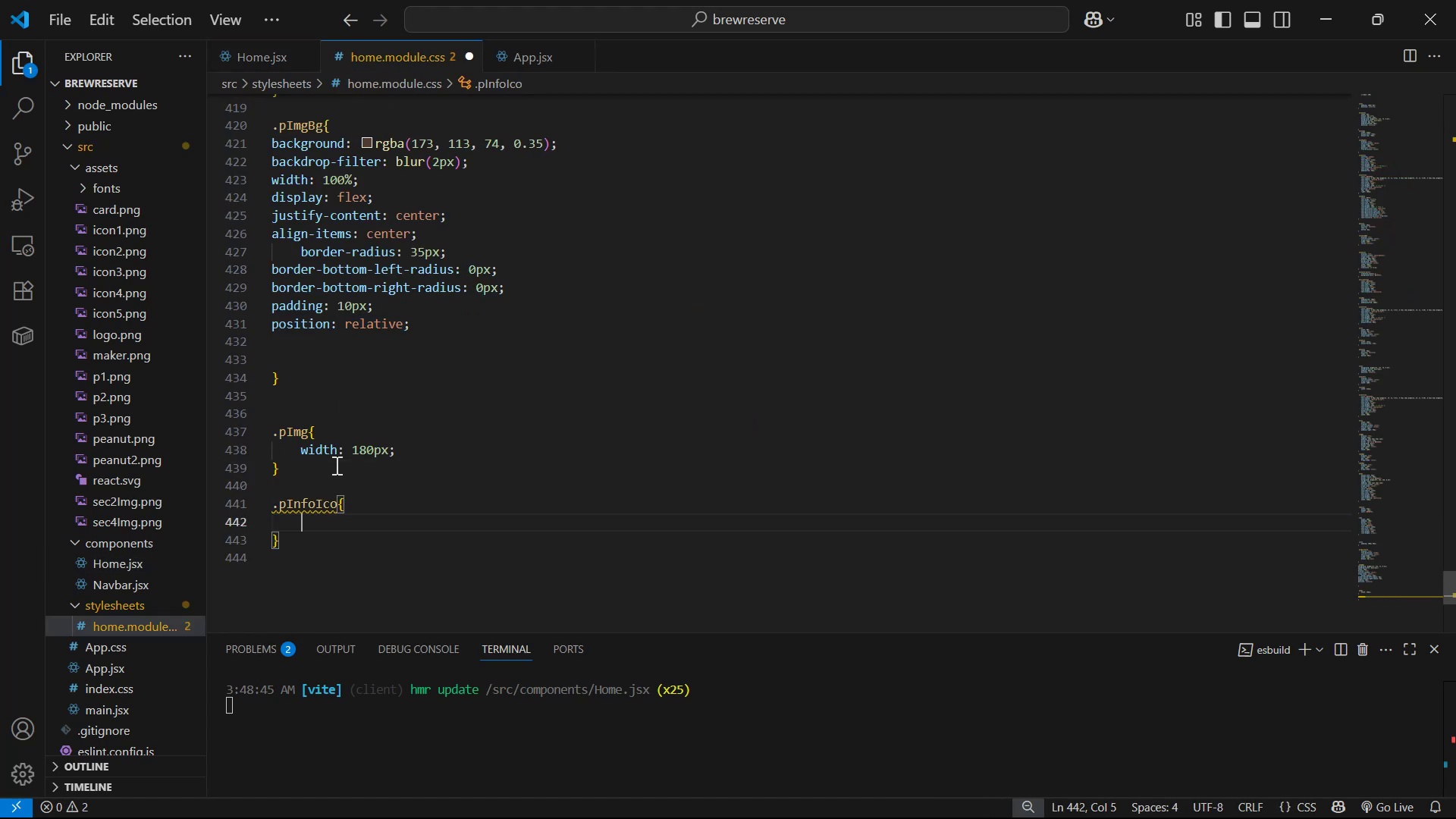 
type(po)
 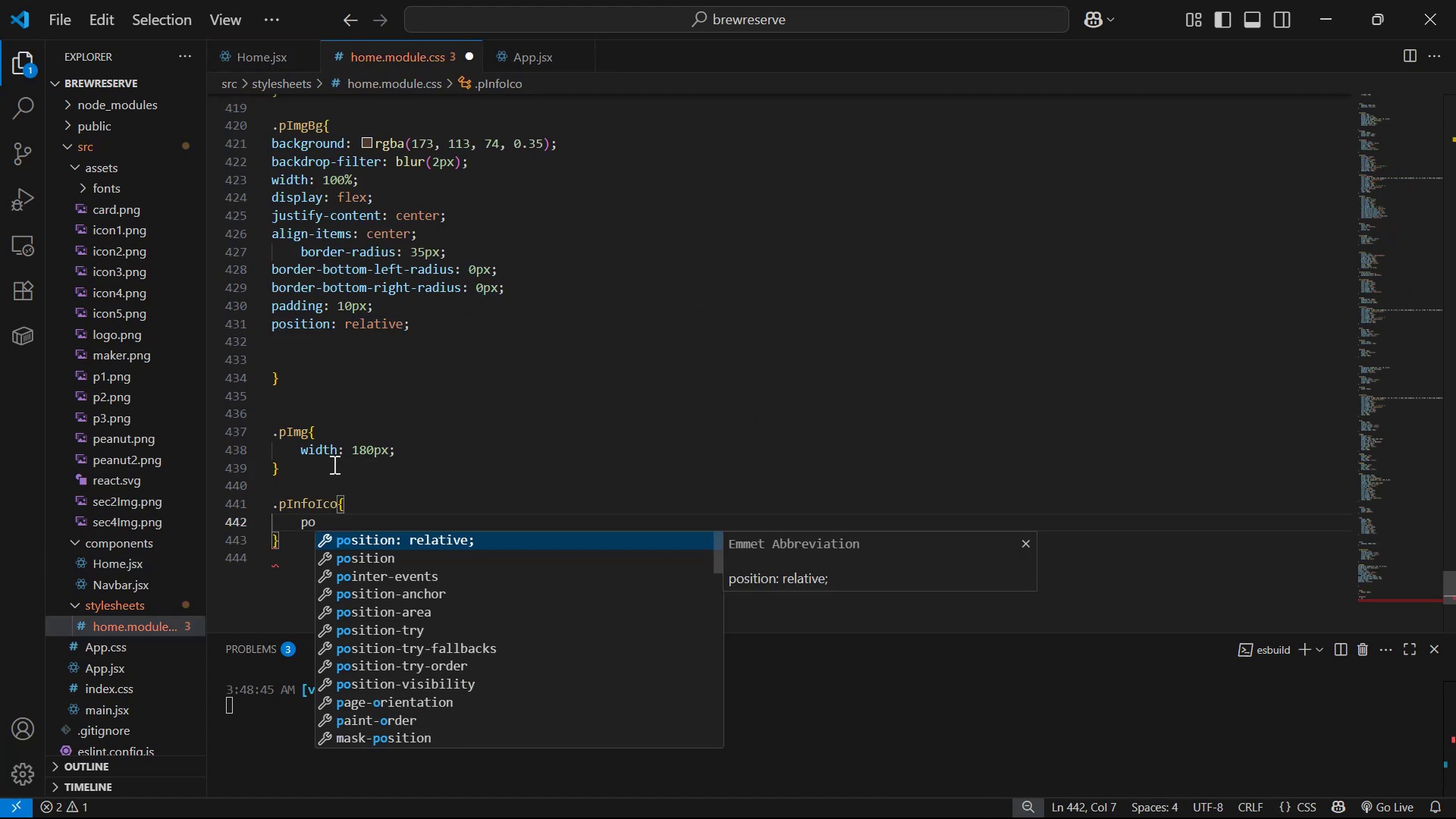 
key(ArrowDown)
 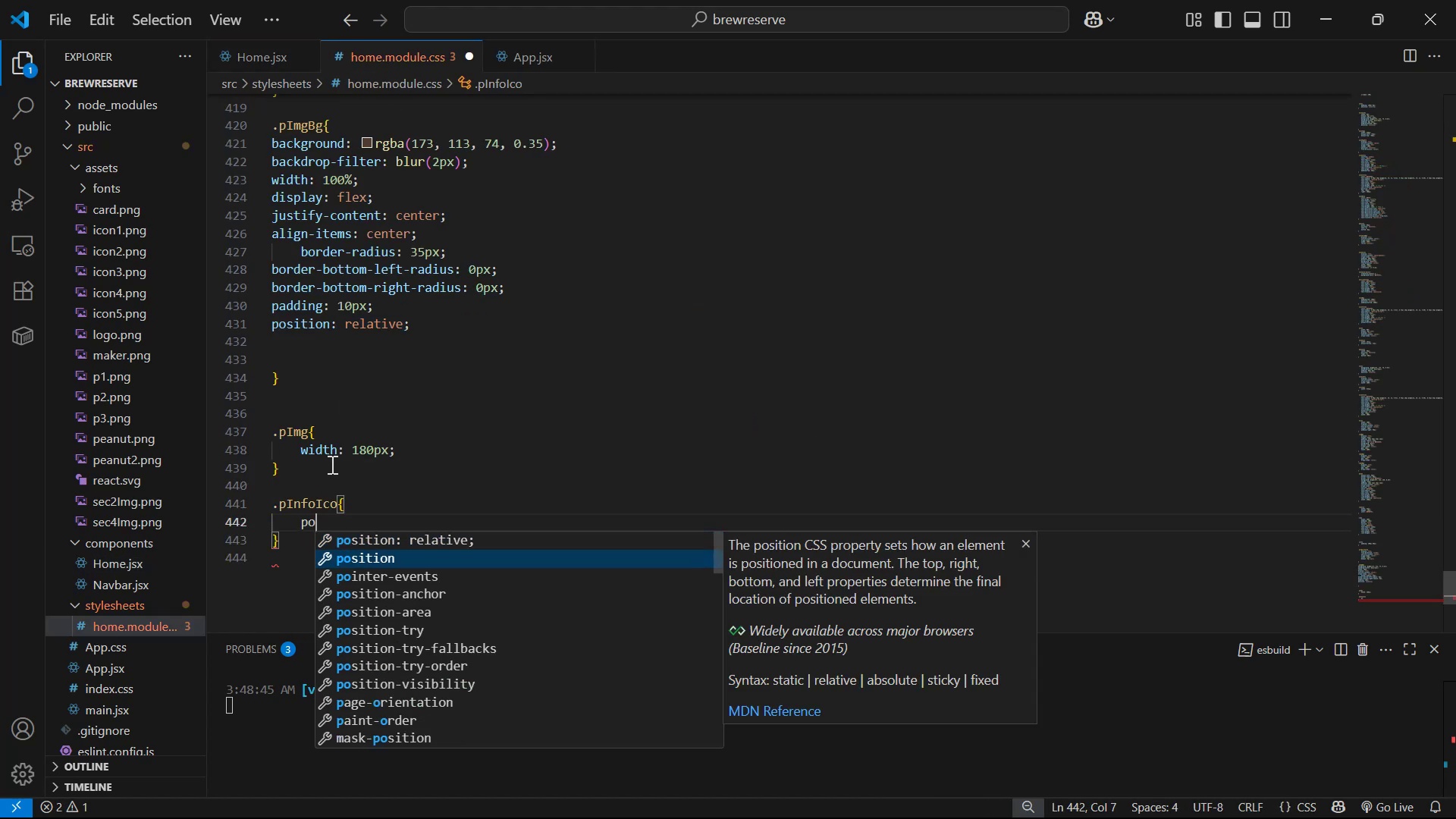 
key(Enter)
 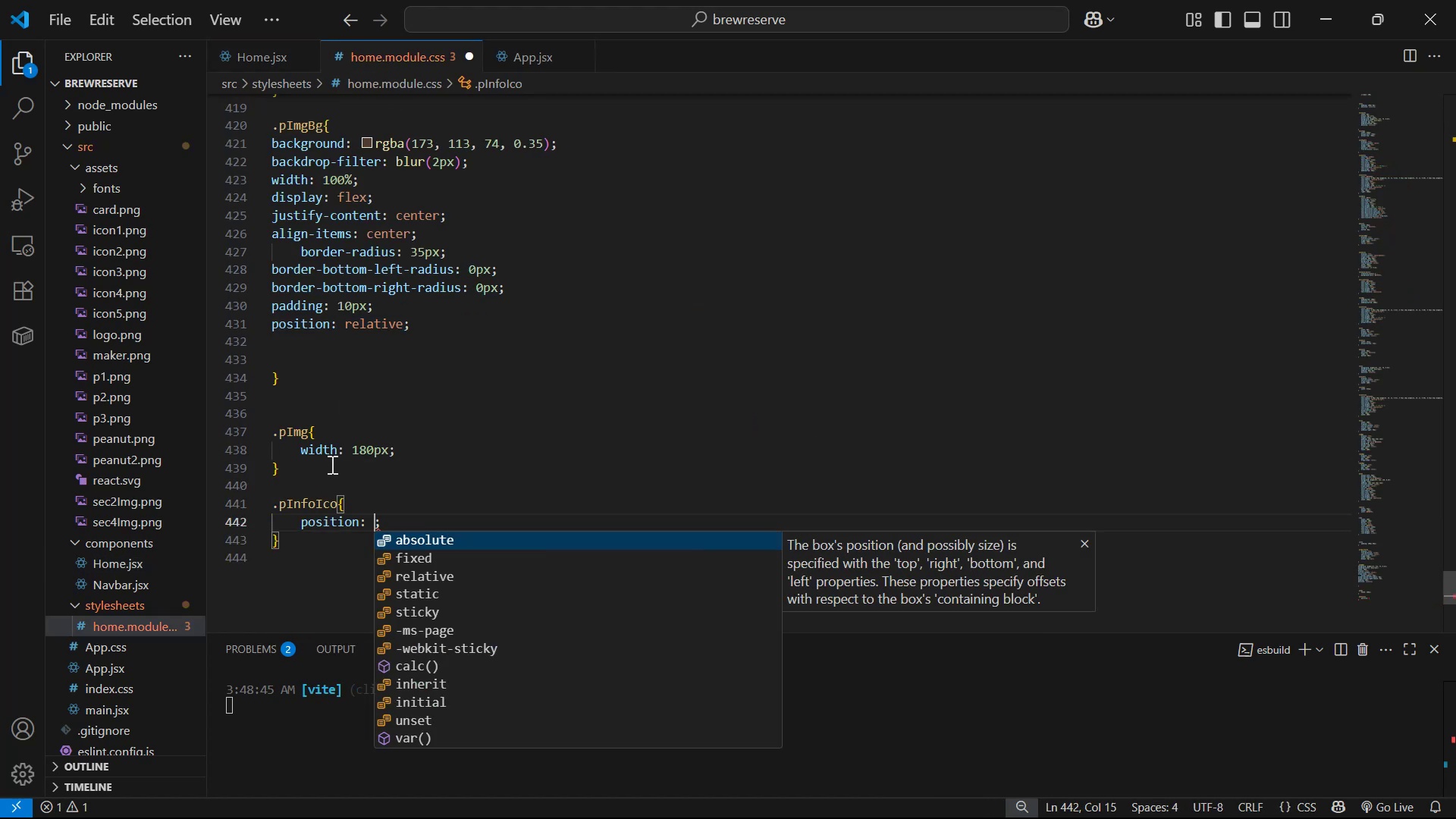 
key(A)
 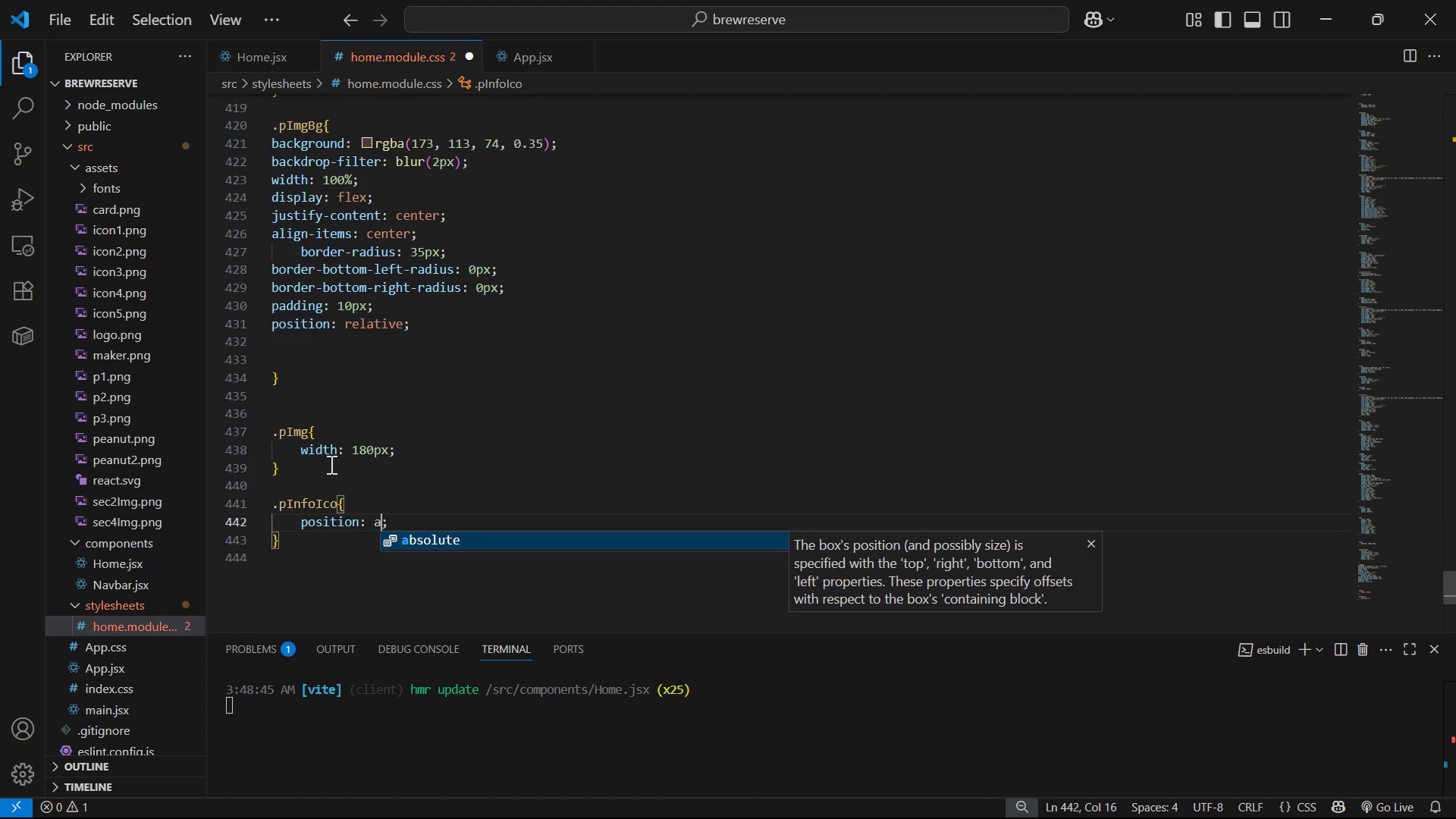 
key(Enter)
 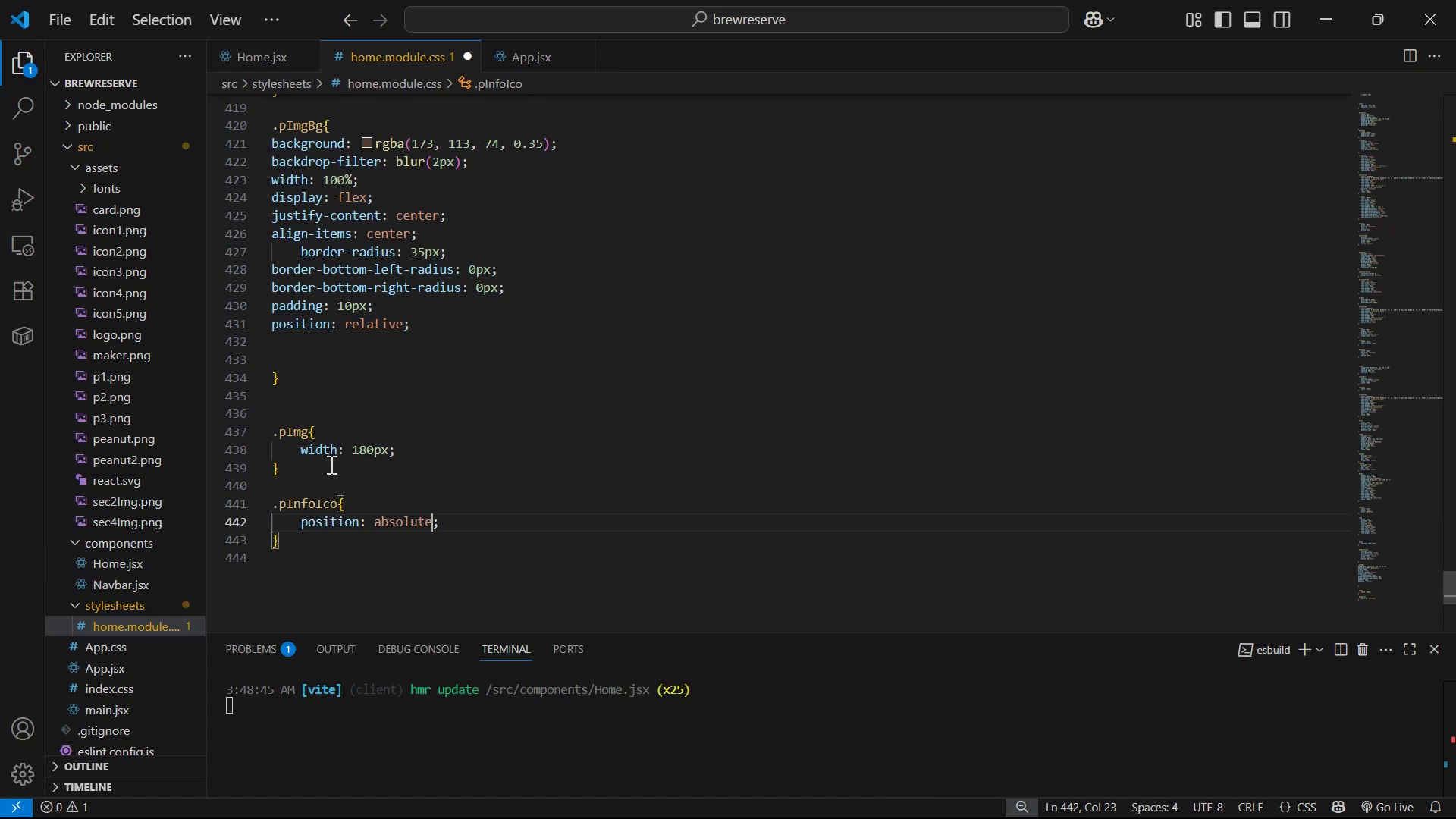 
key(ArrowRight)
 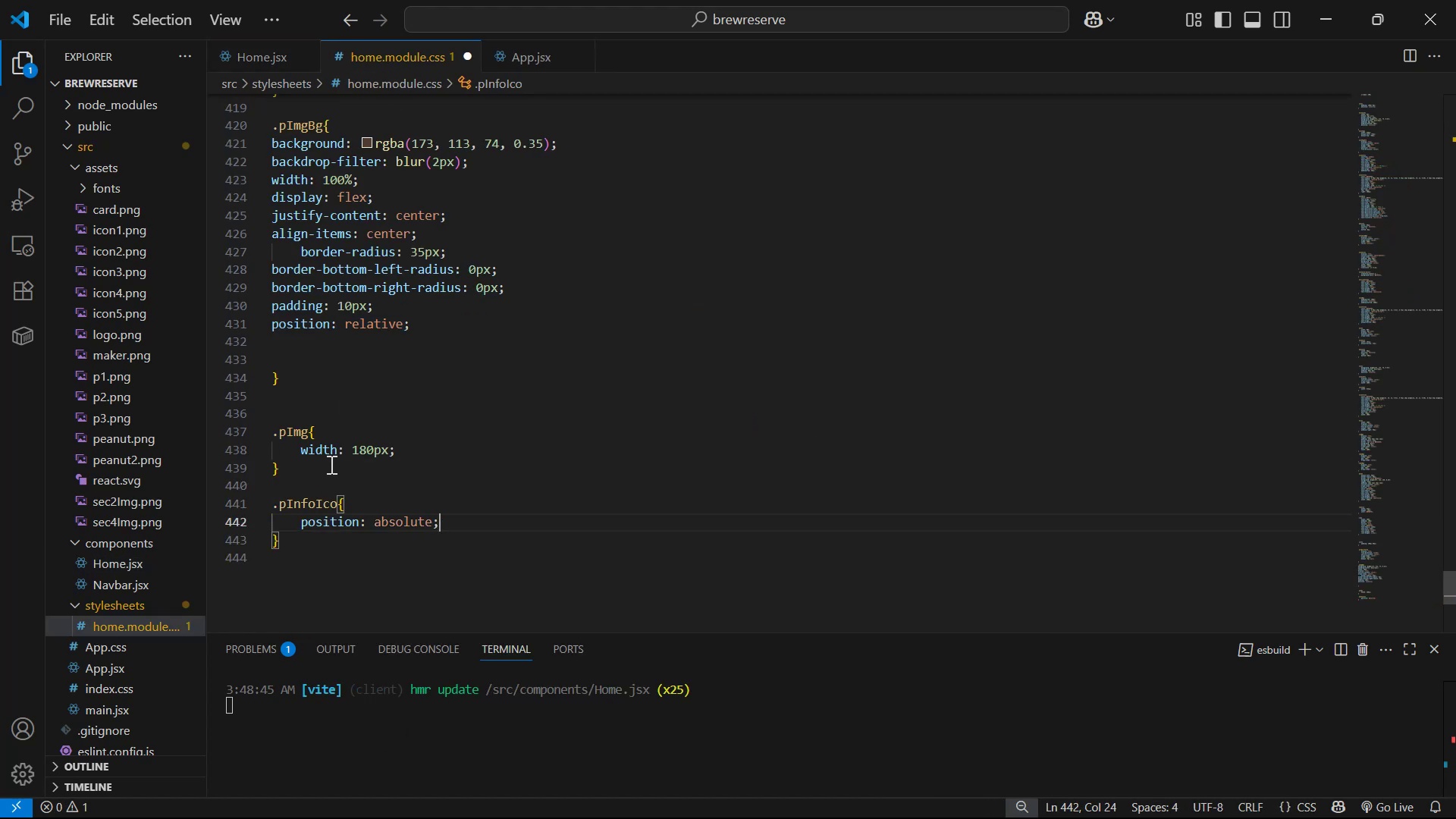 
key(Enter)
 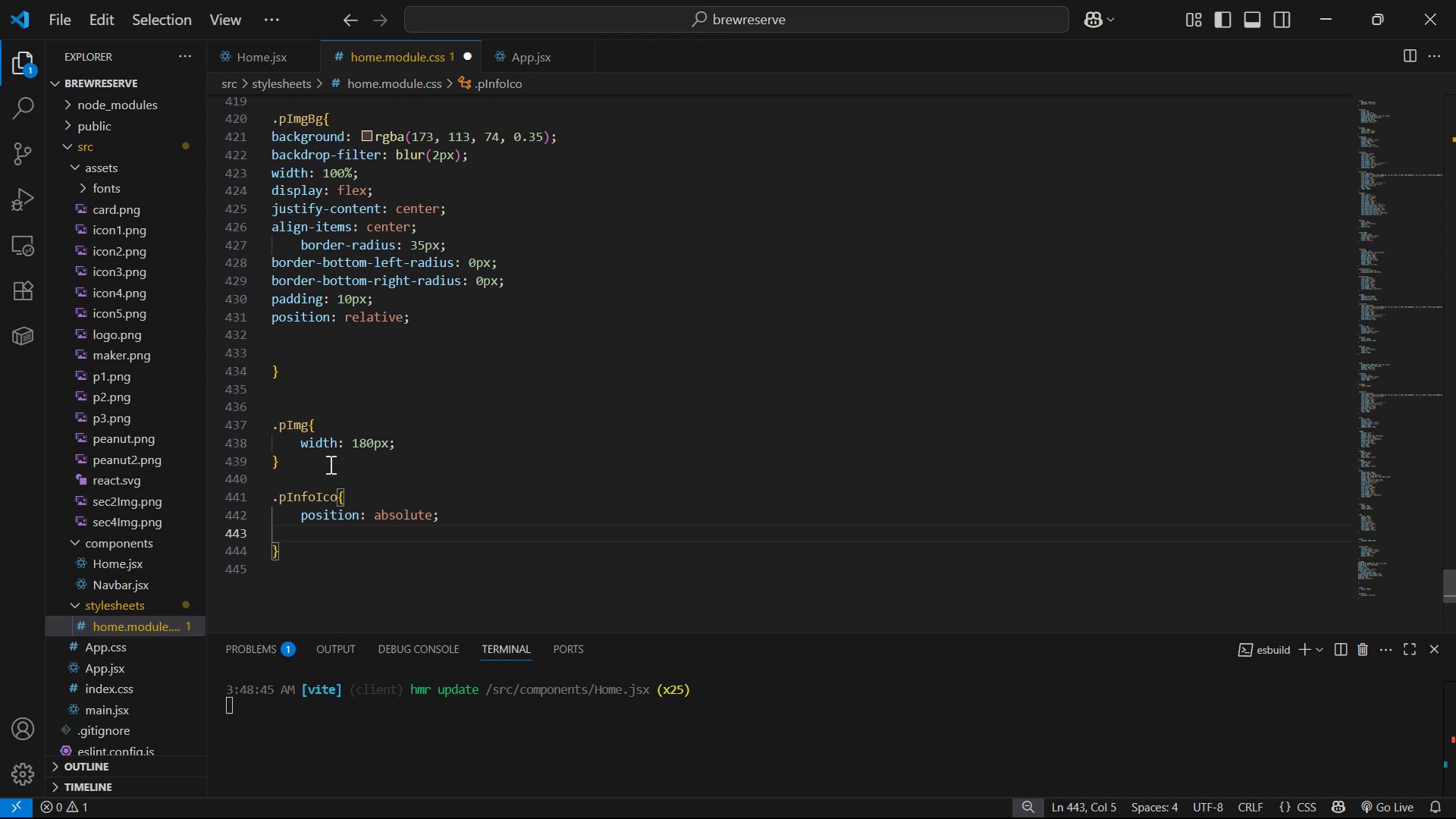 
type(top)
 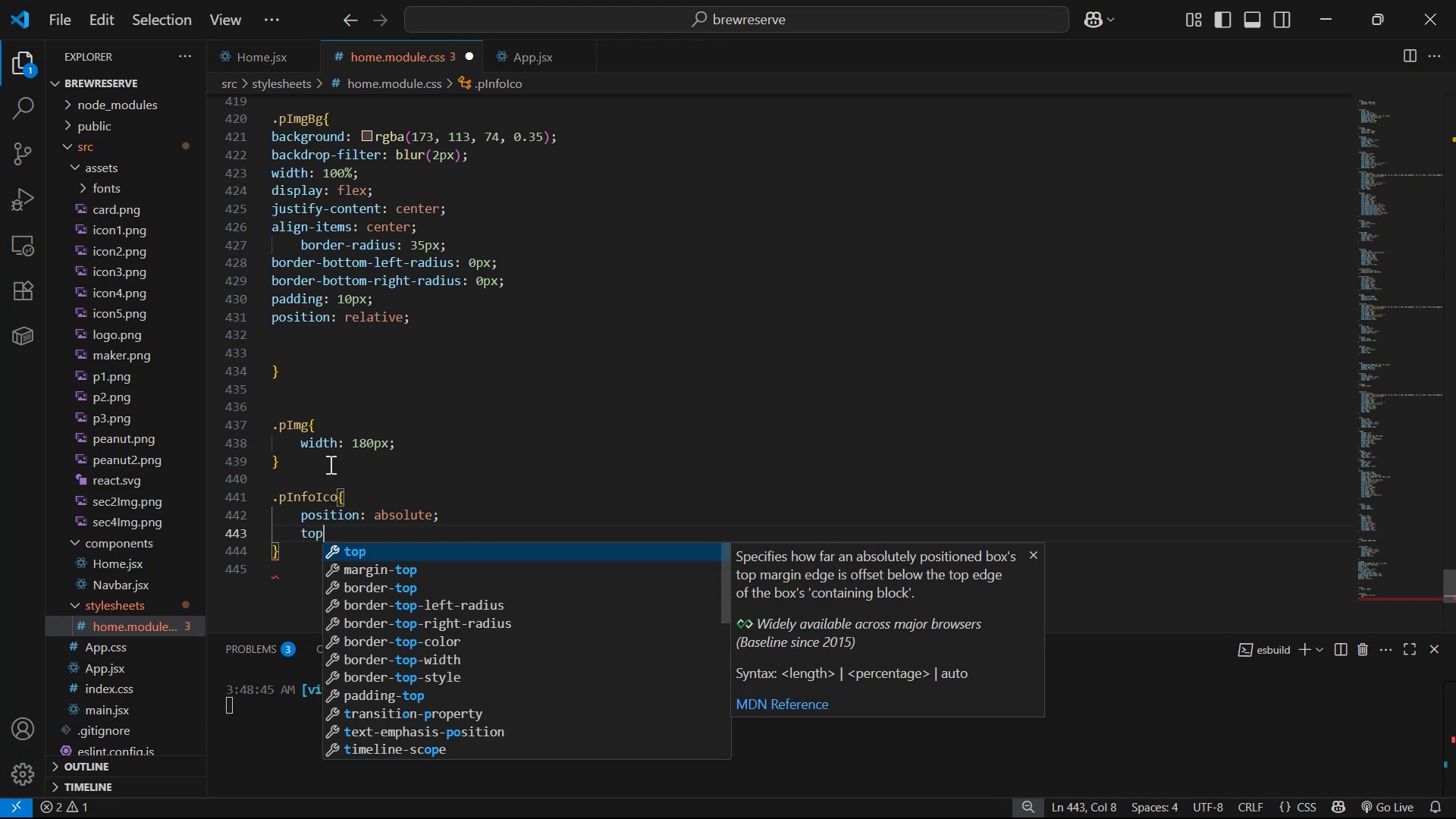 
key(Enter)
 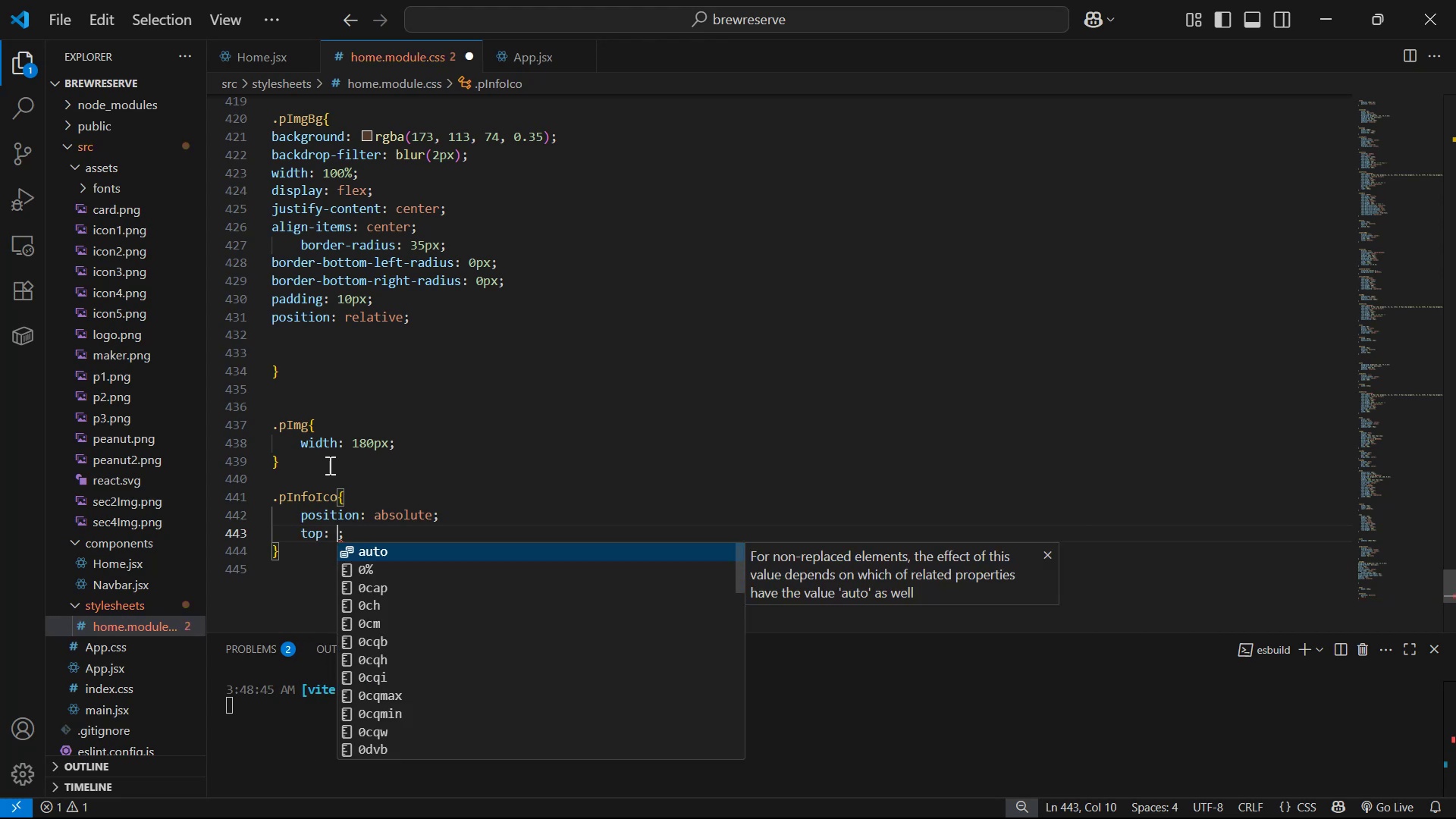 
type(0)
key(Backspace)
type(10px)
 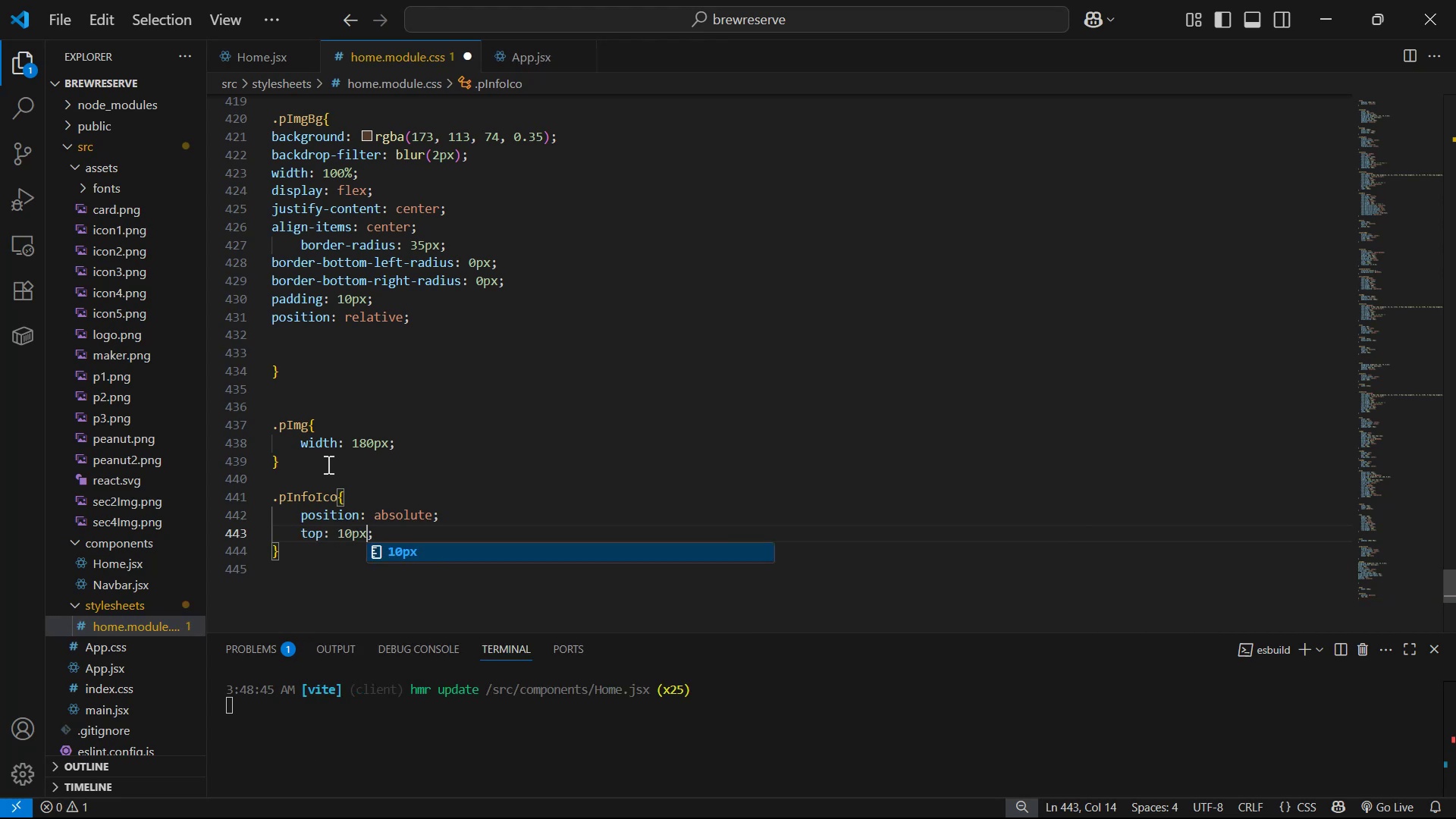 
key(ArrowRight)
 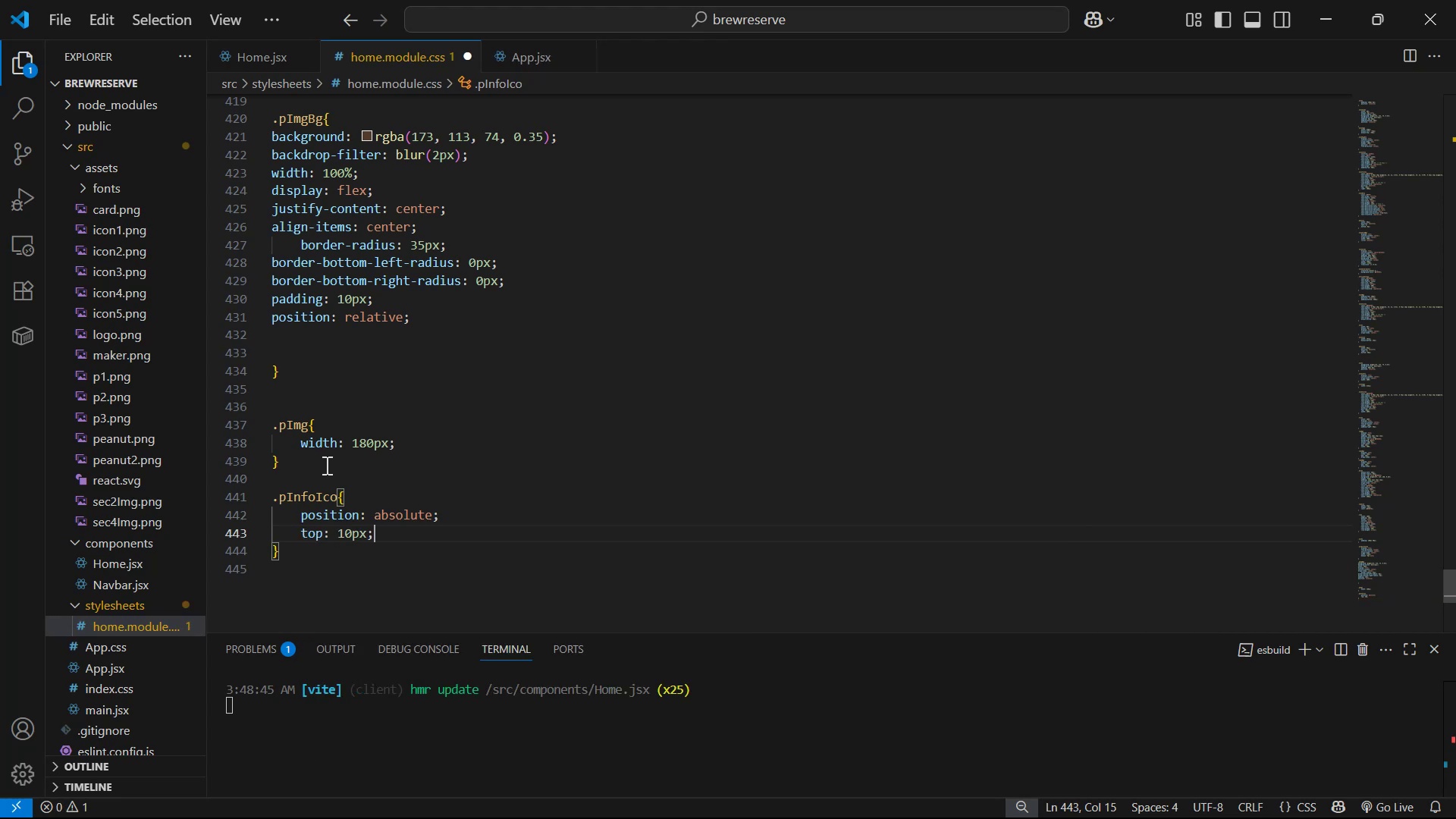 
key(Enter)
 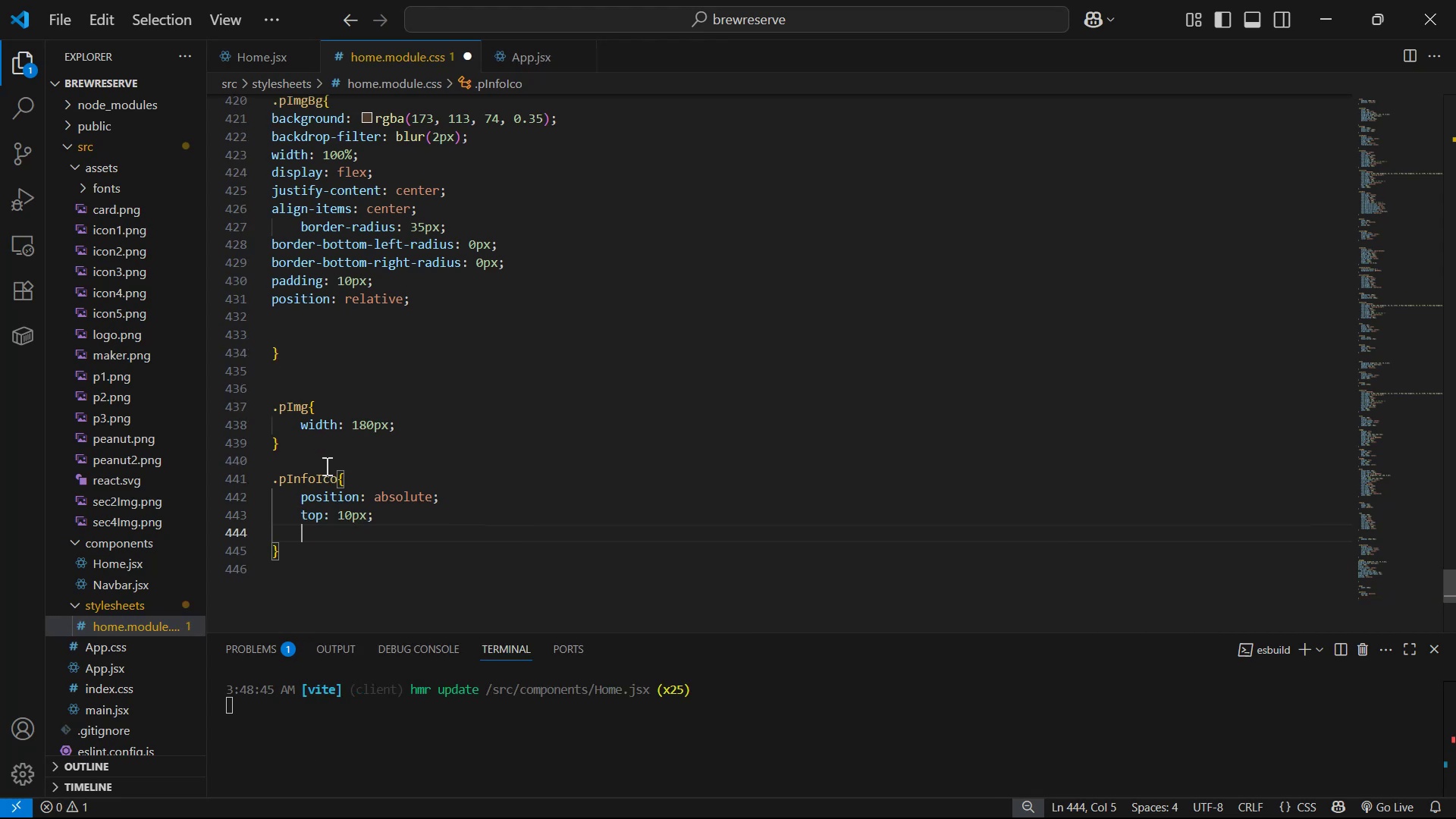 
type(le)
 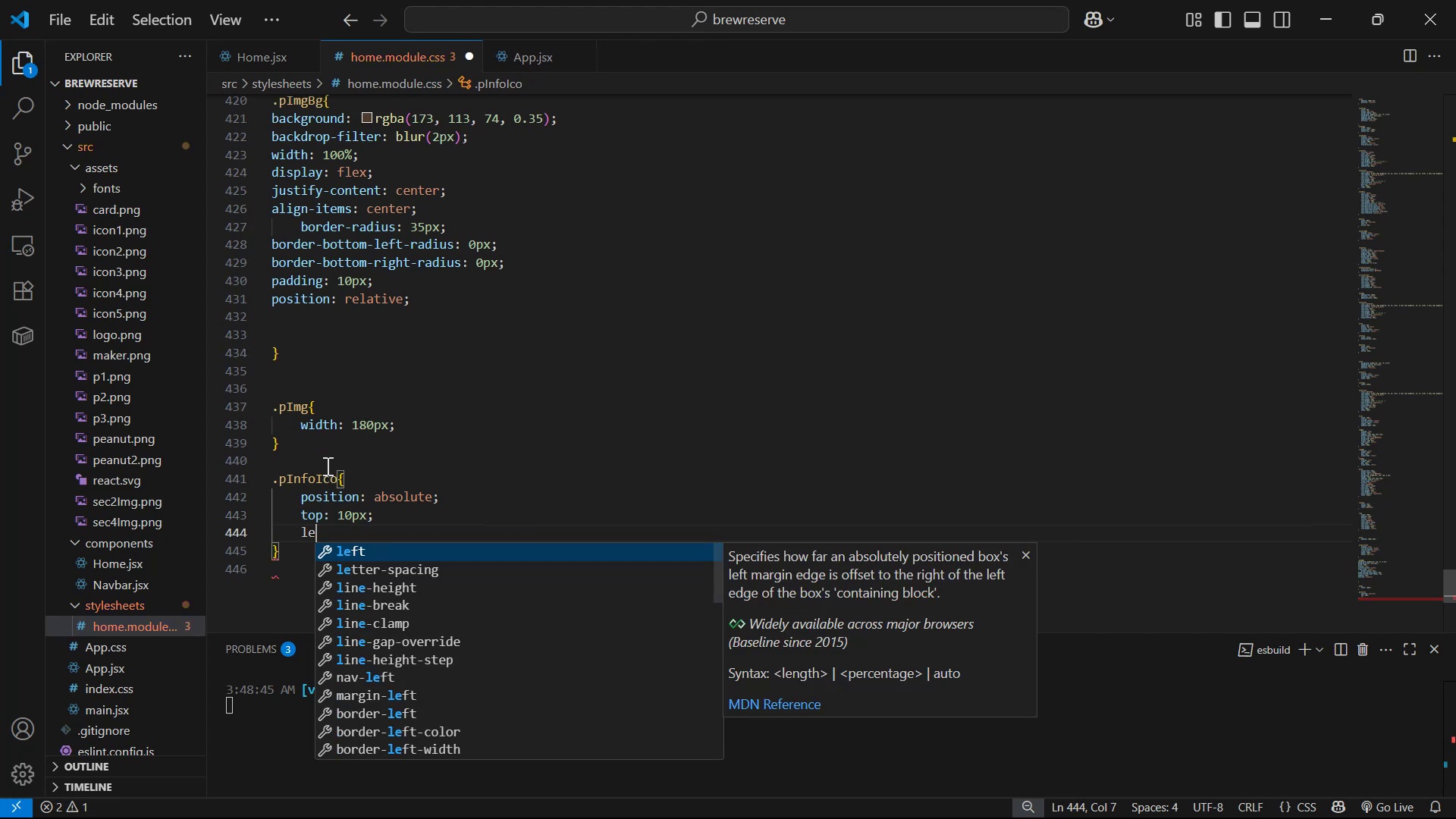 
key(Enter)
 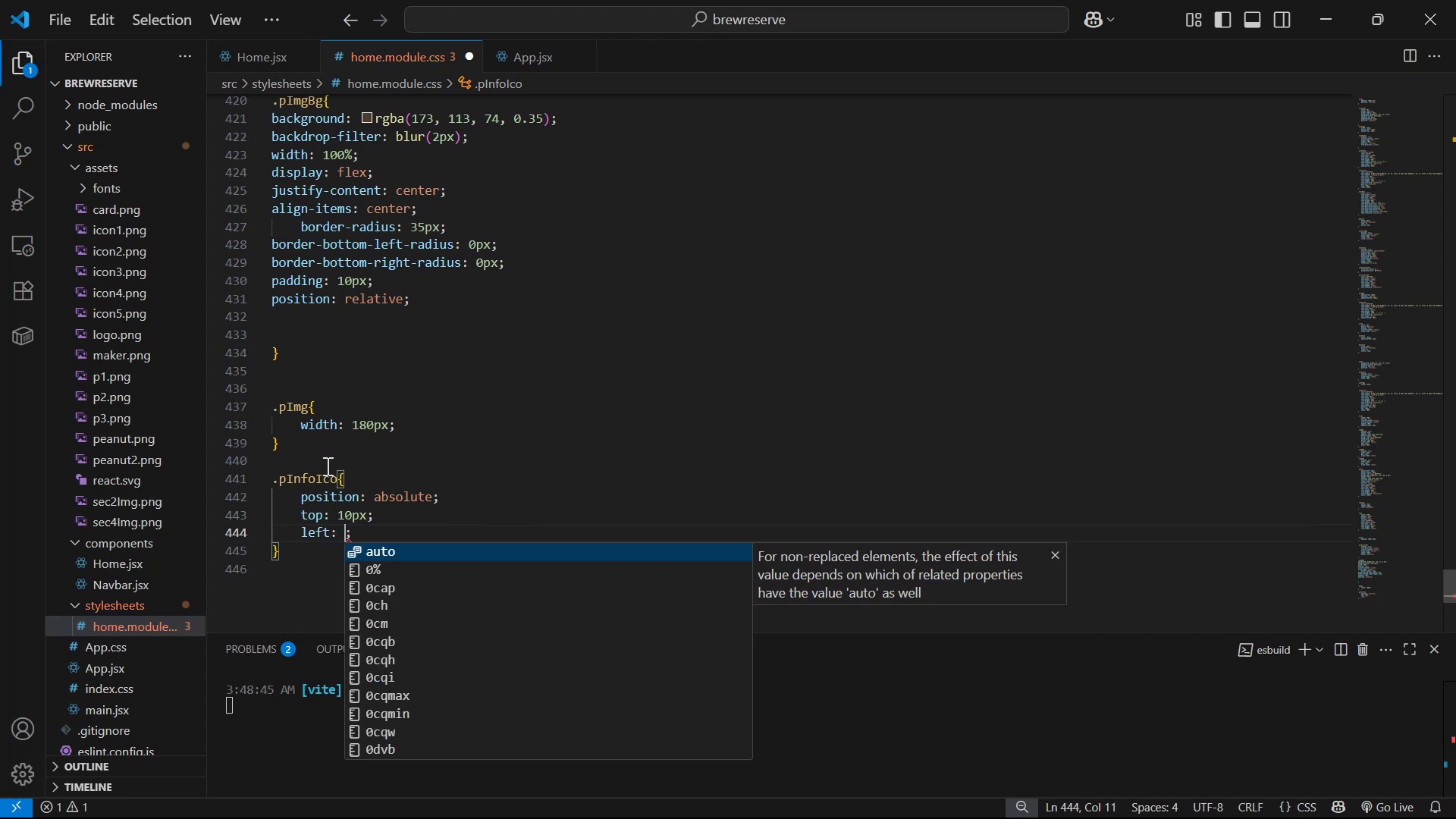 
type(10px)
 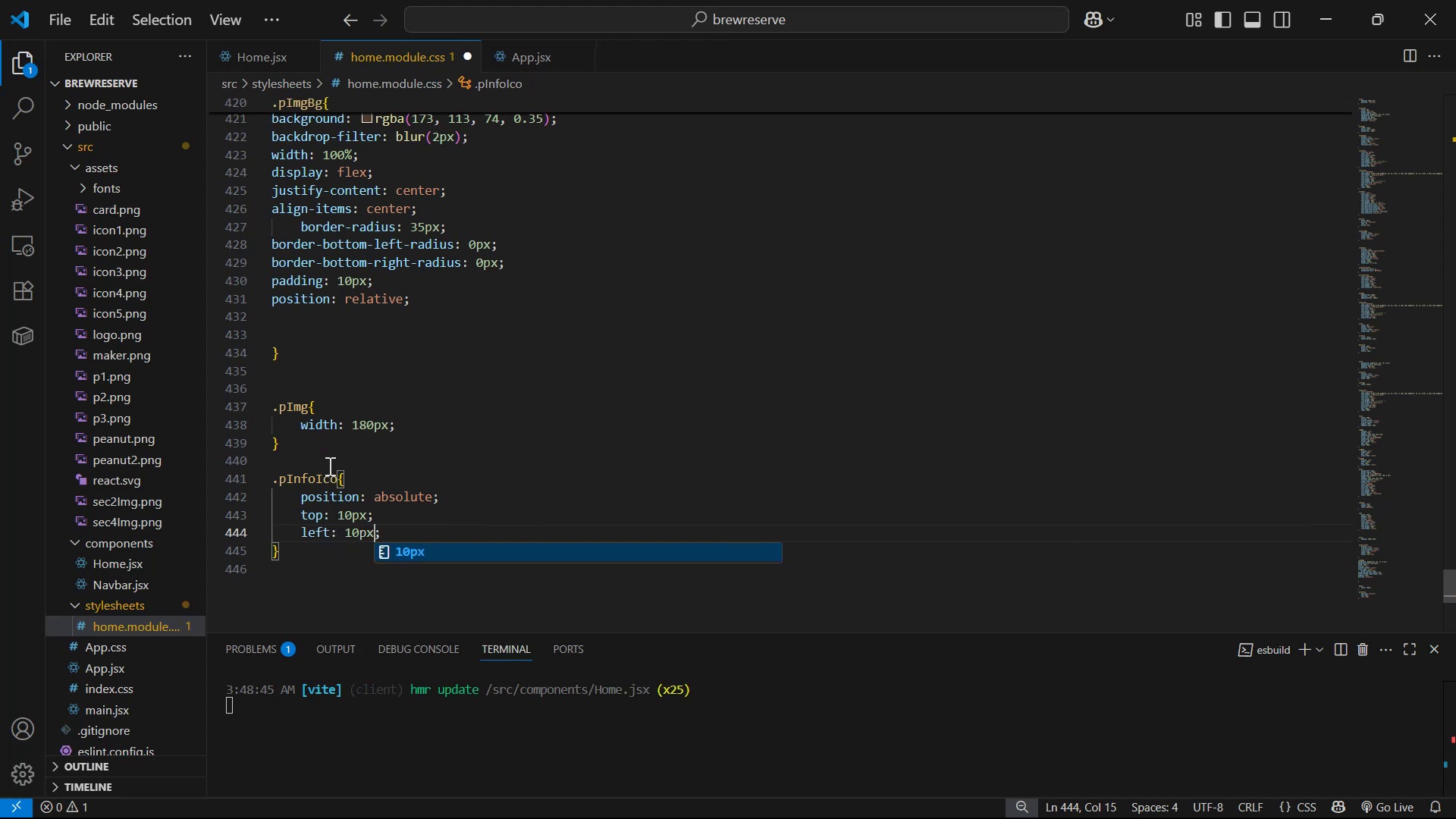 
key(Control+S)
 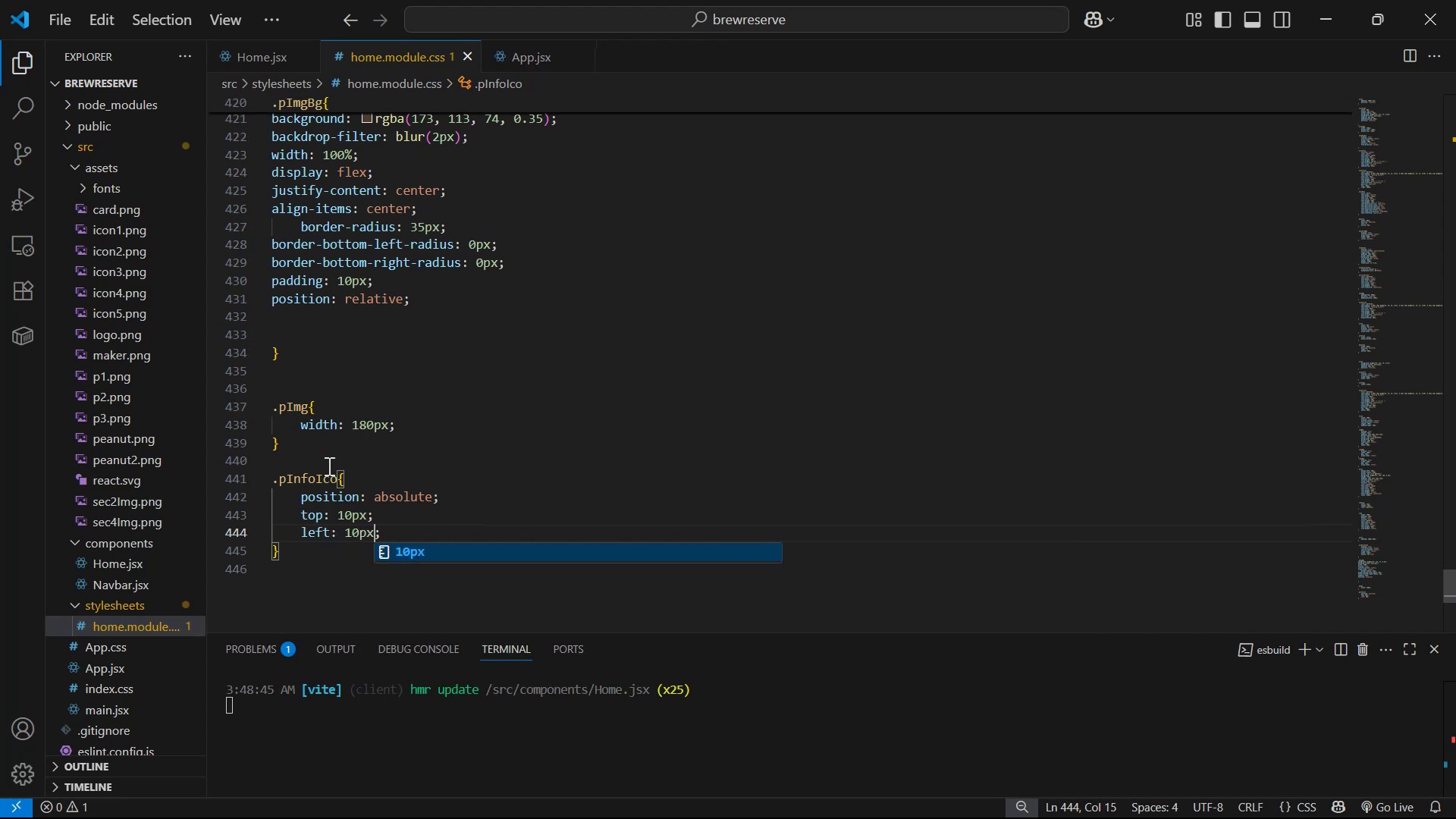 
key(Alt+Tab)
 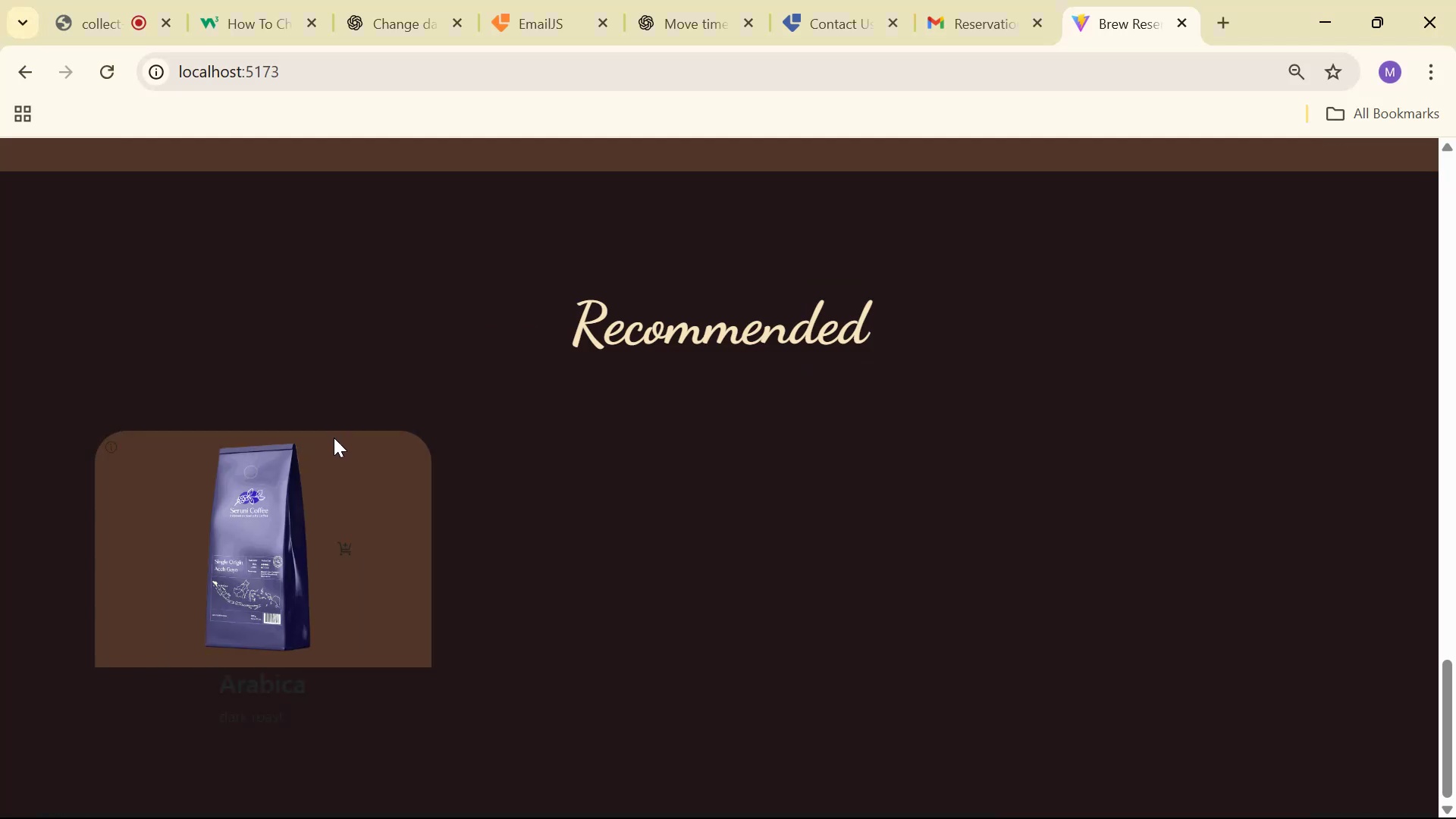 
key(Alt+Tab)
 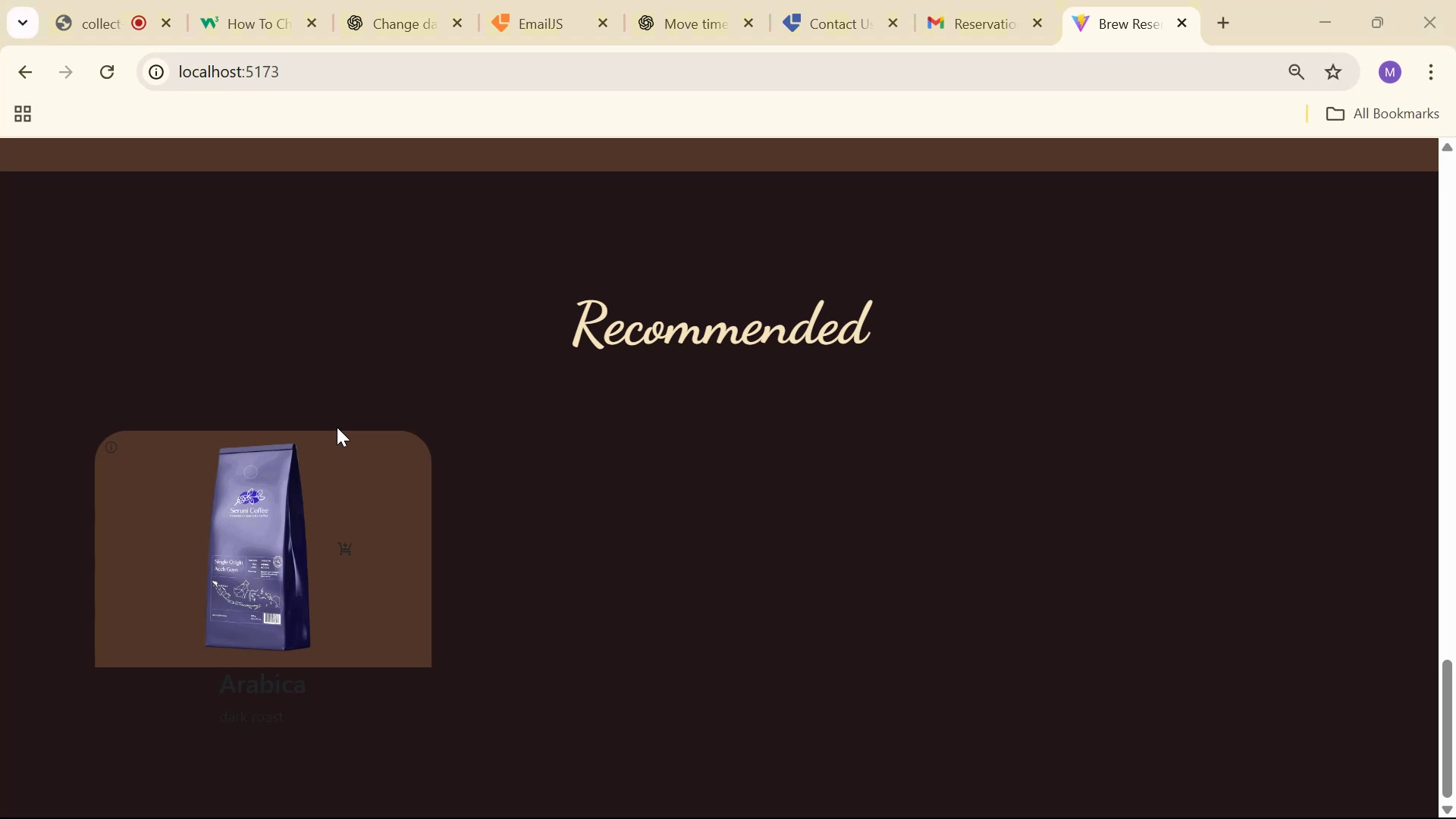 
key(Alt+Tab)
 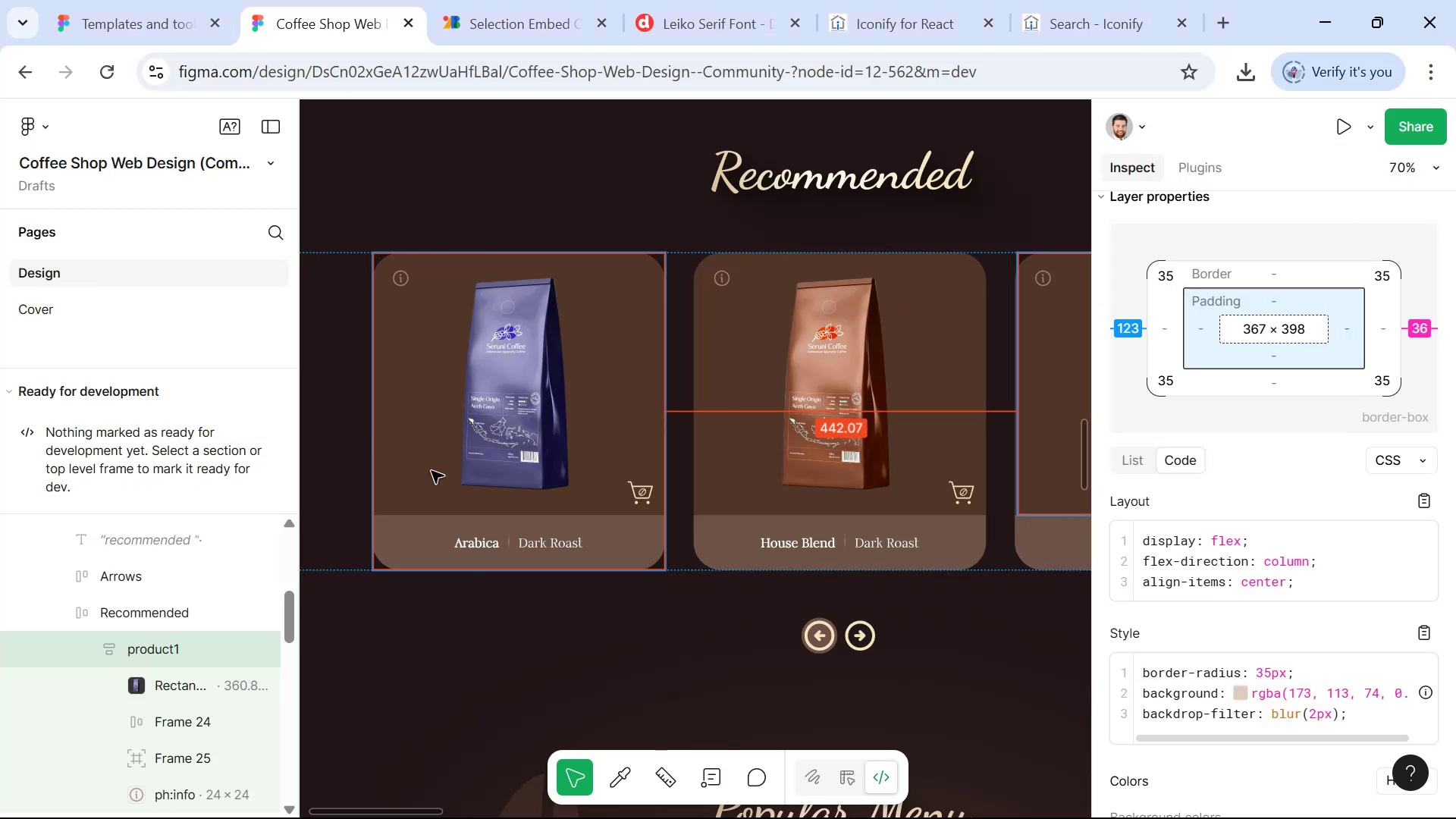 
hold_key(key=ControlLeft, duration=1.31)
 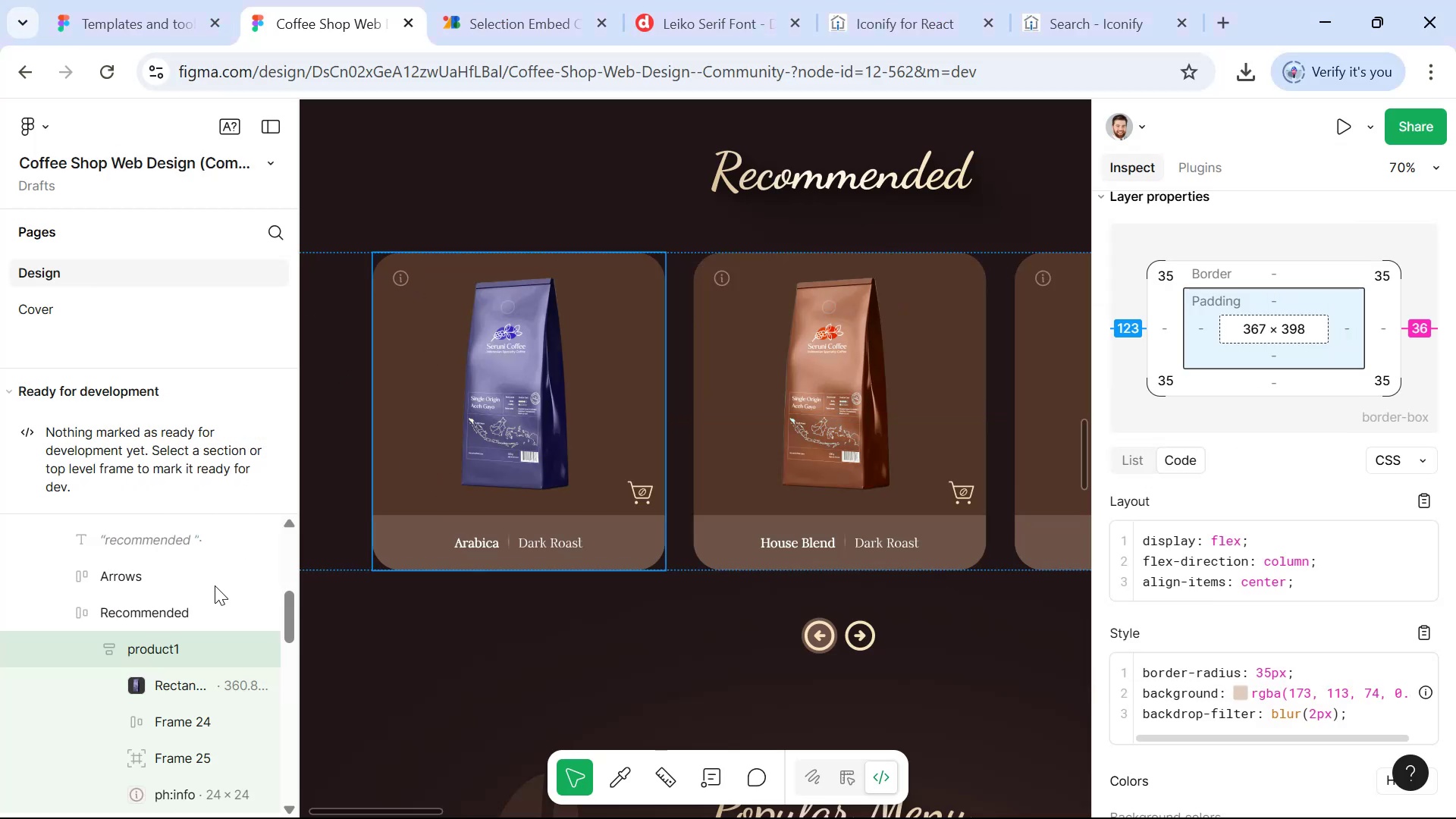 
scroll: coordinate [170, 692], scroll_direction: down, amount: 1.0
 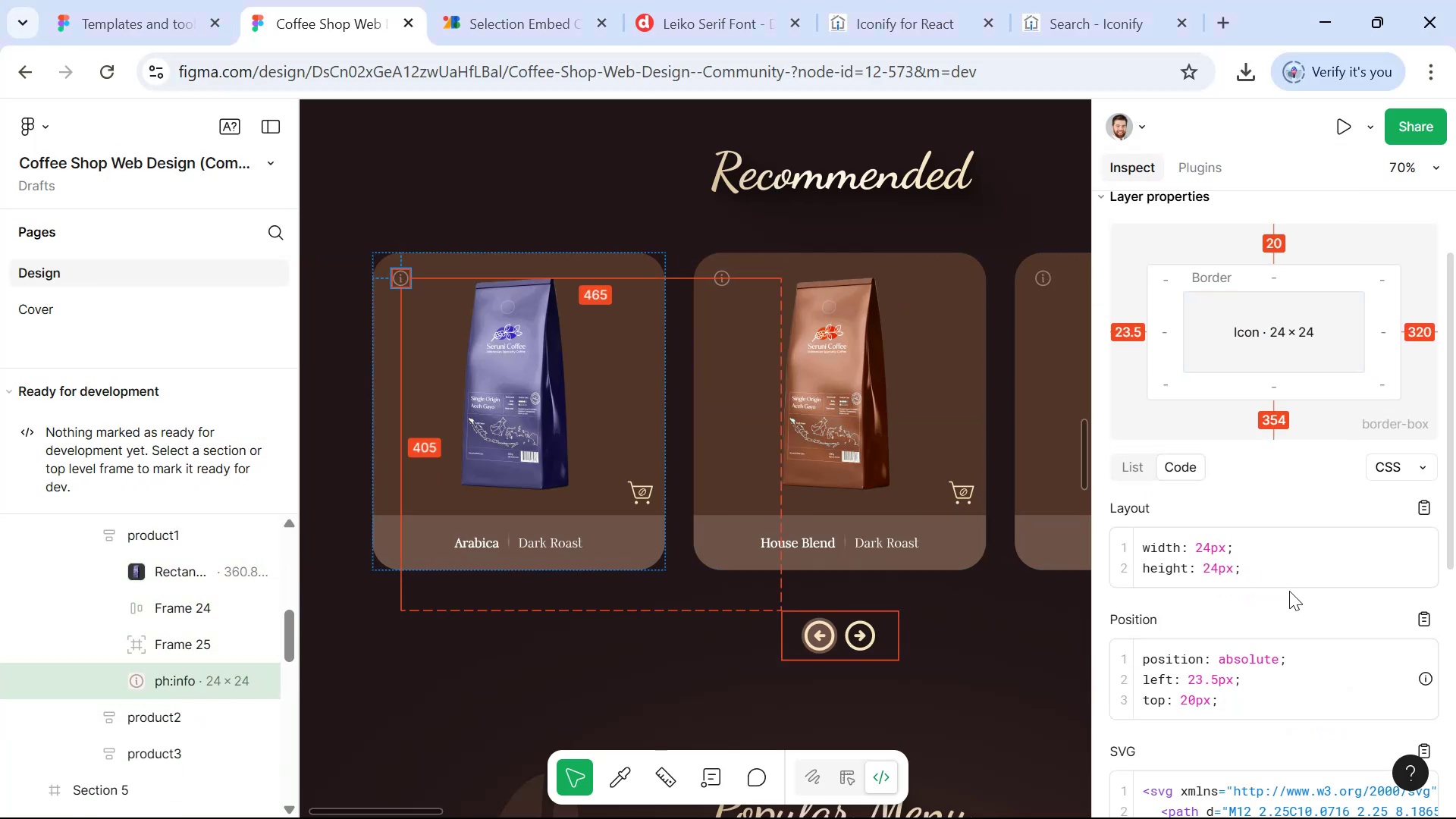 
left_click([1413, 516])
 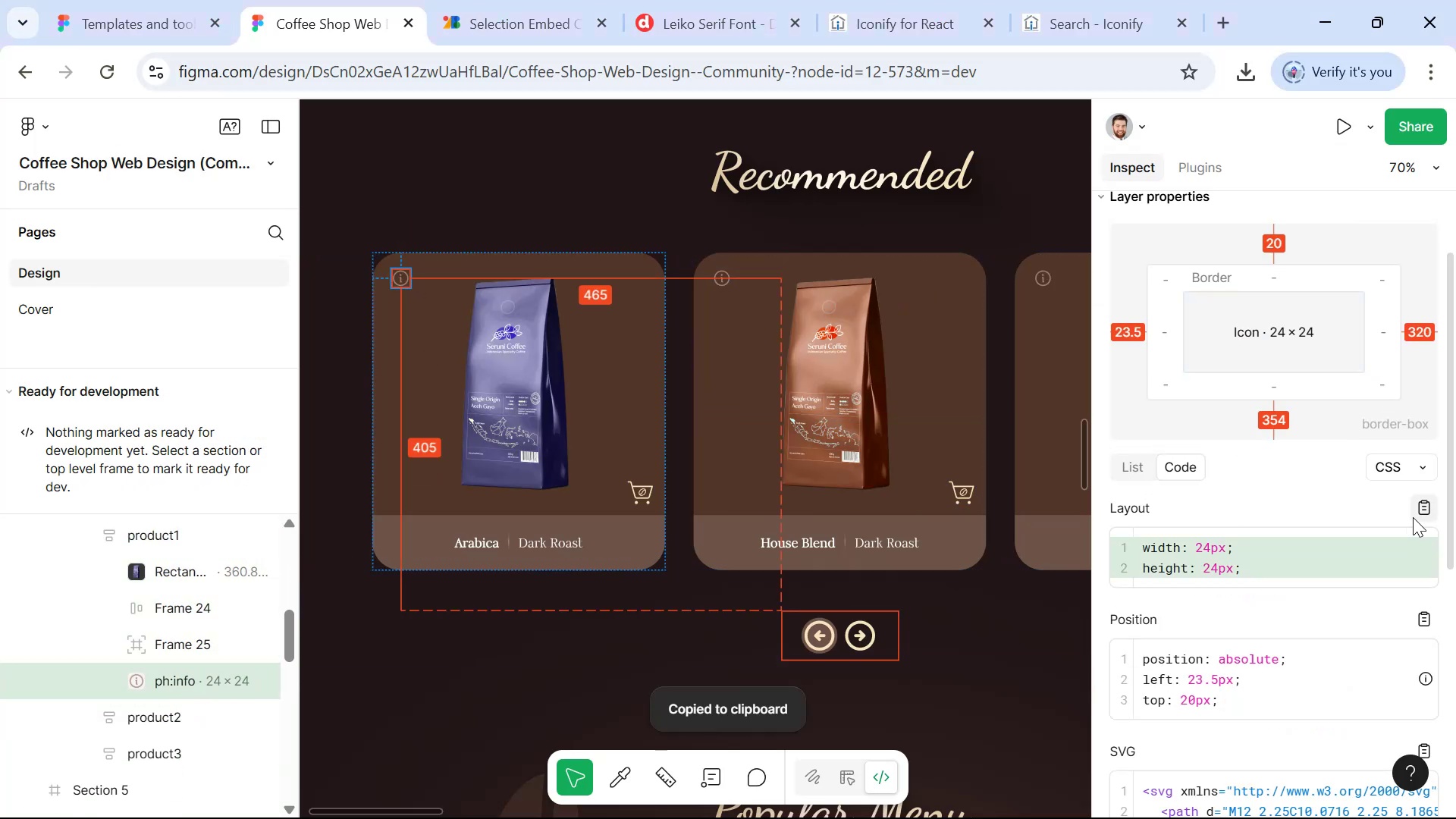 
key(Alt+AltLeft)
 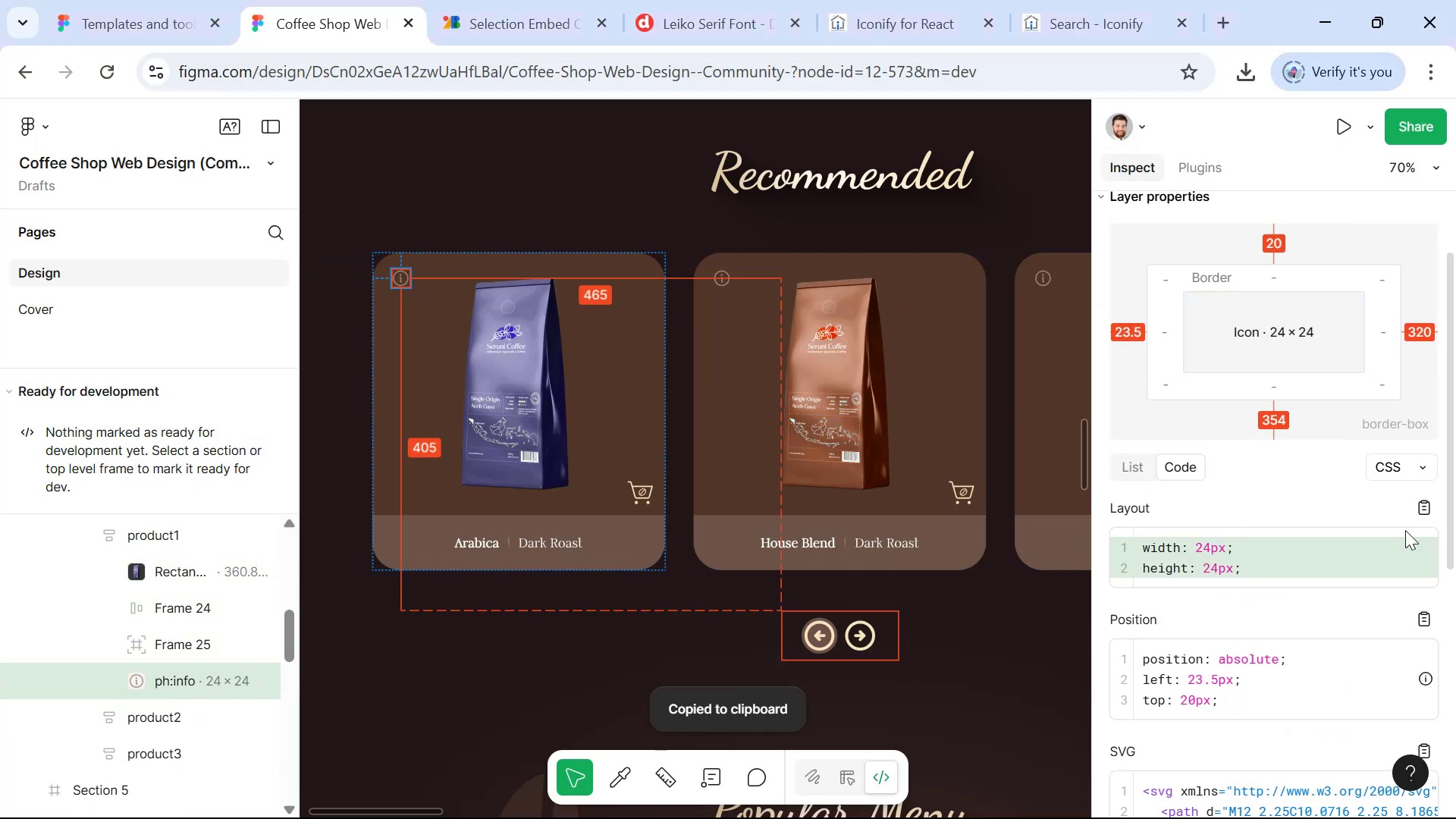 
key(Alt+Tab)
 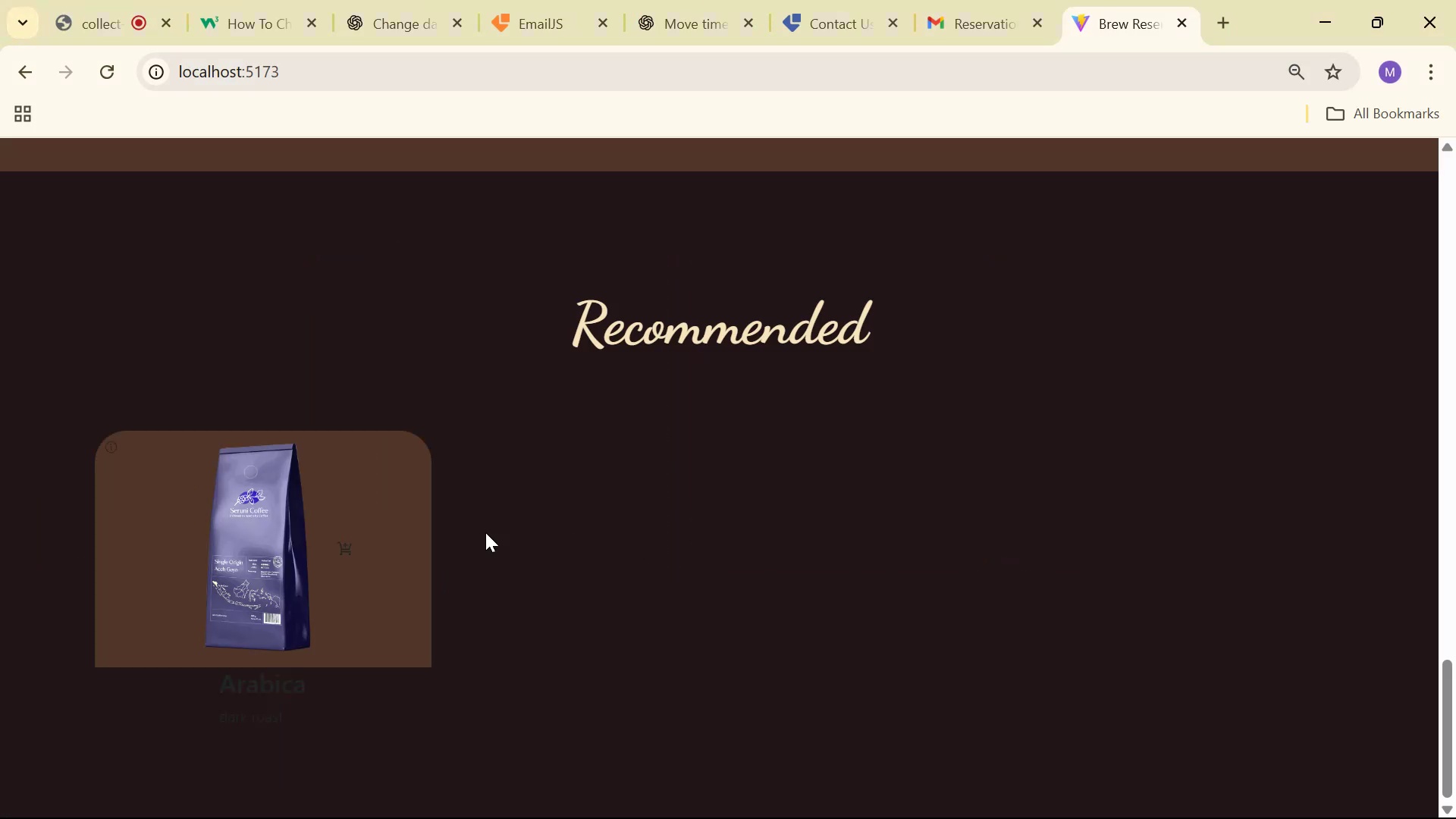 
key(Alt+Tab)
 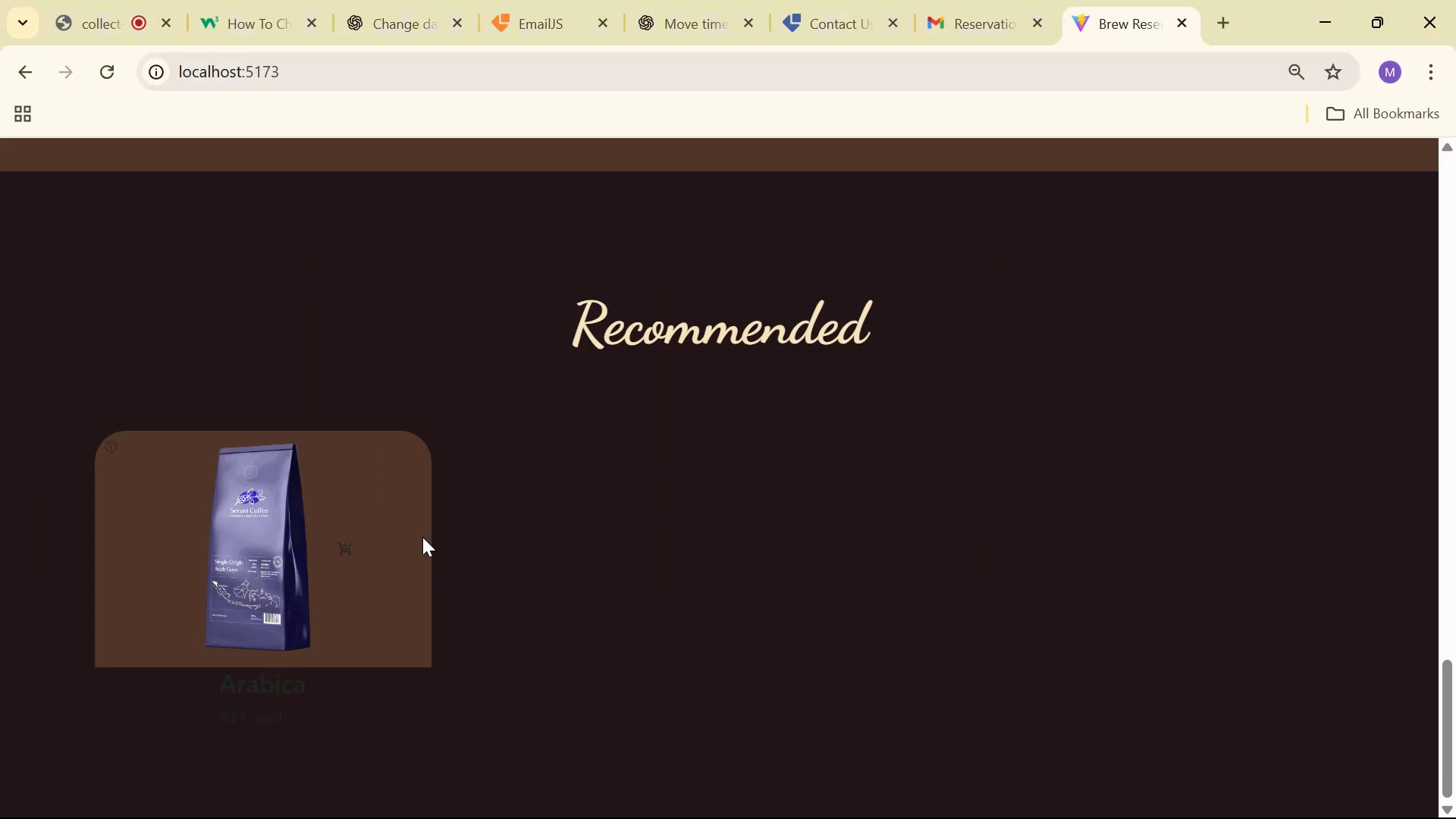 
key(Alt+Tab)
 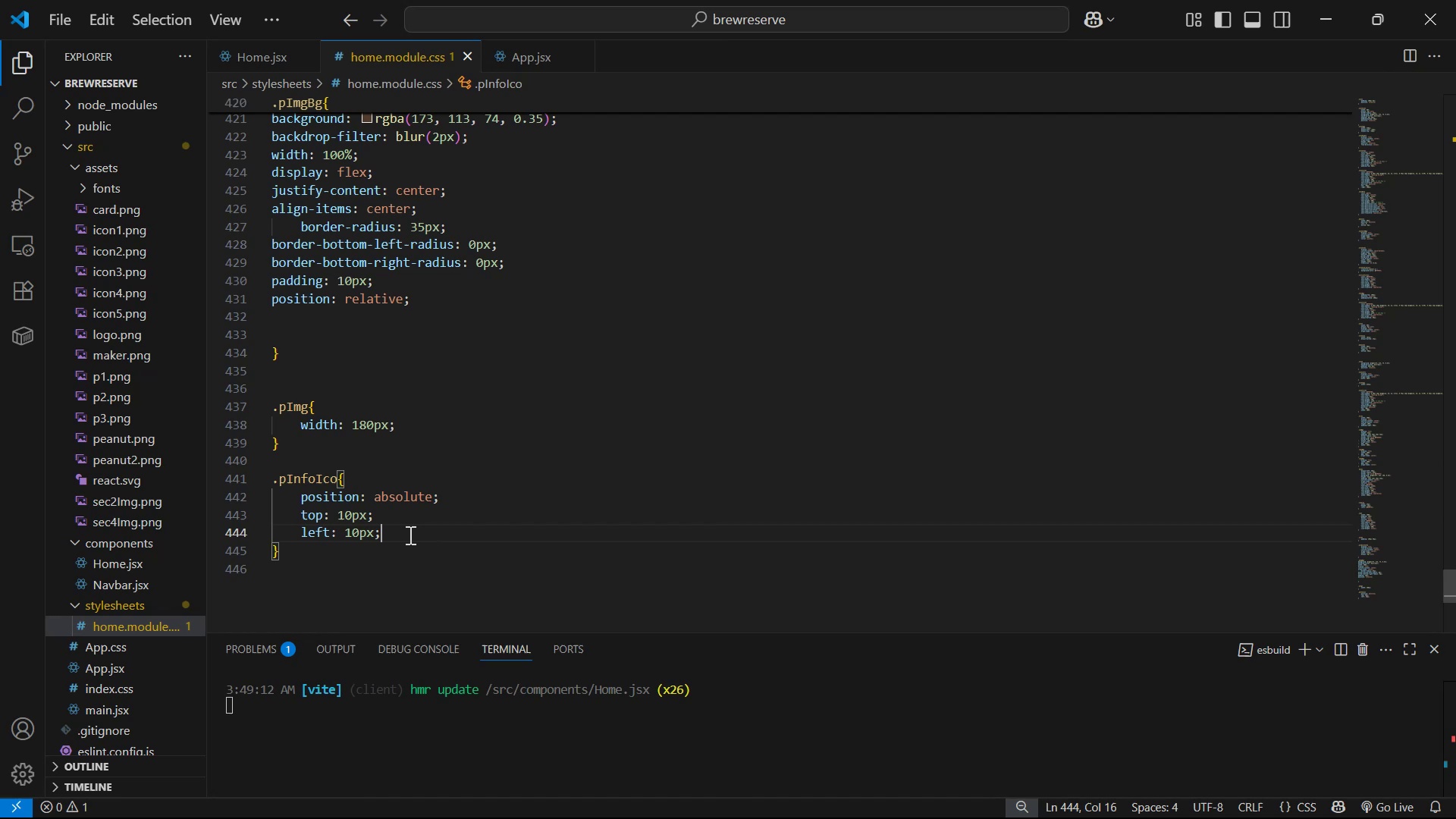 
key(Enter)
 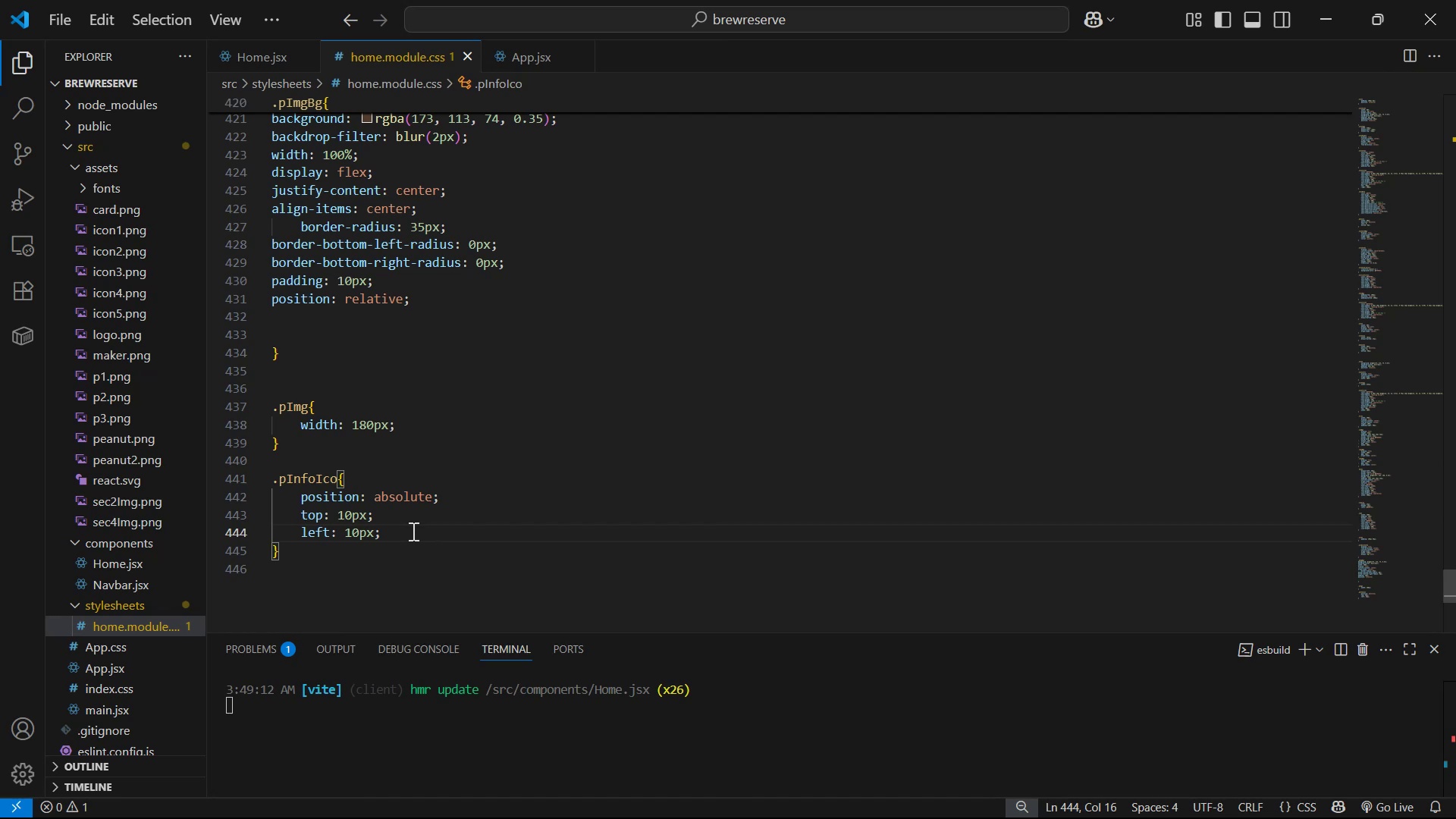 
key(Control+V)
 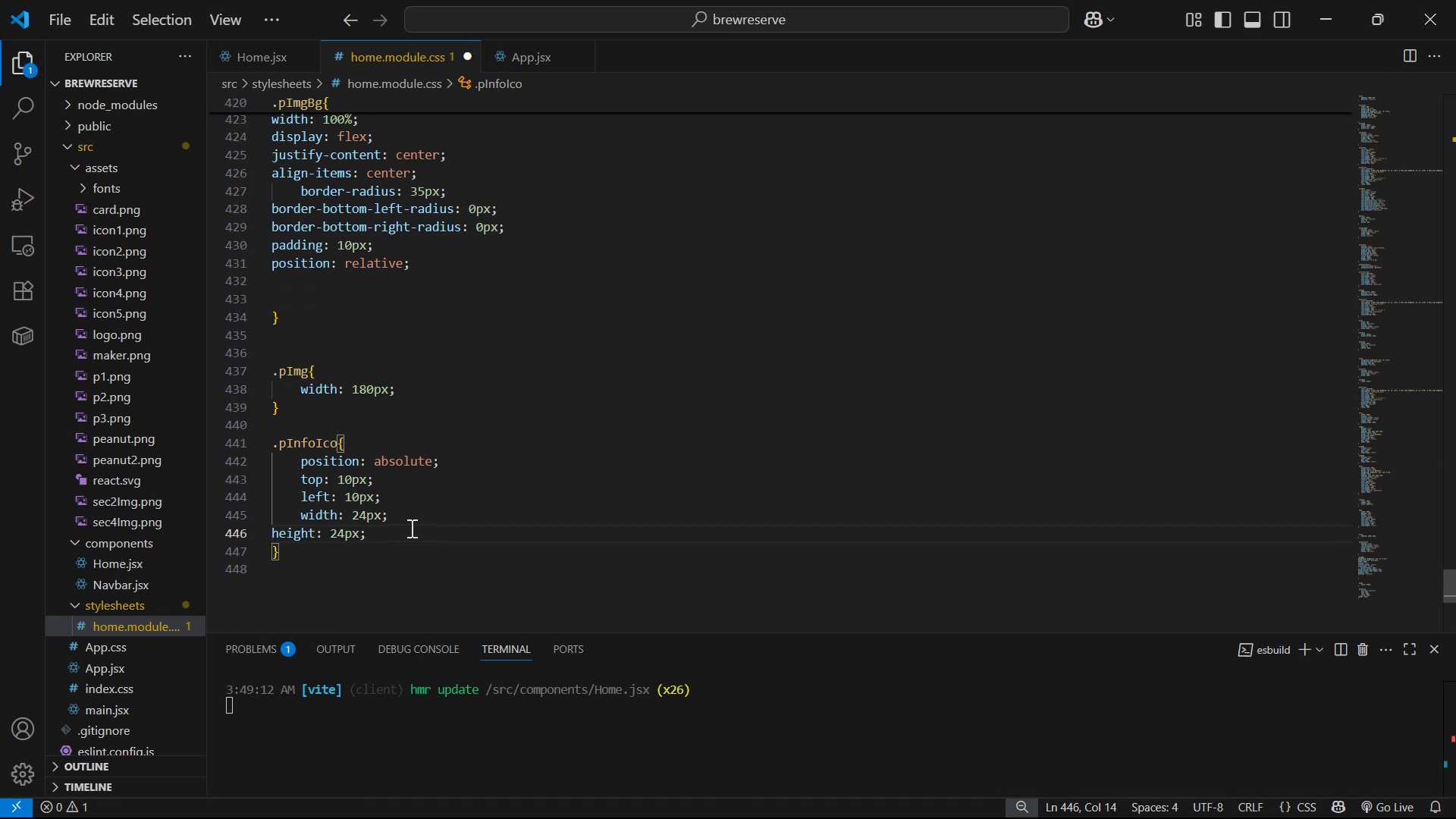 
mouse_move([288, 554])
 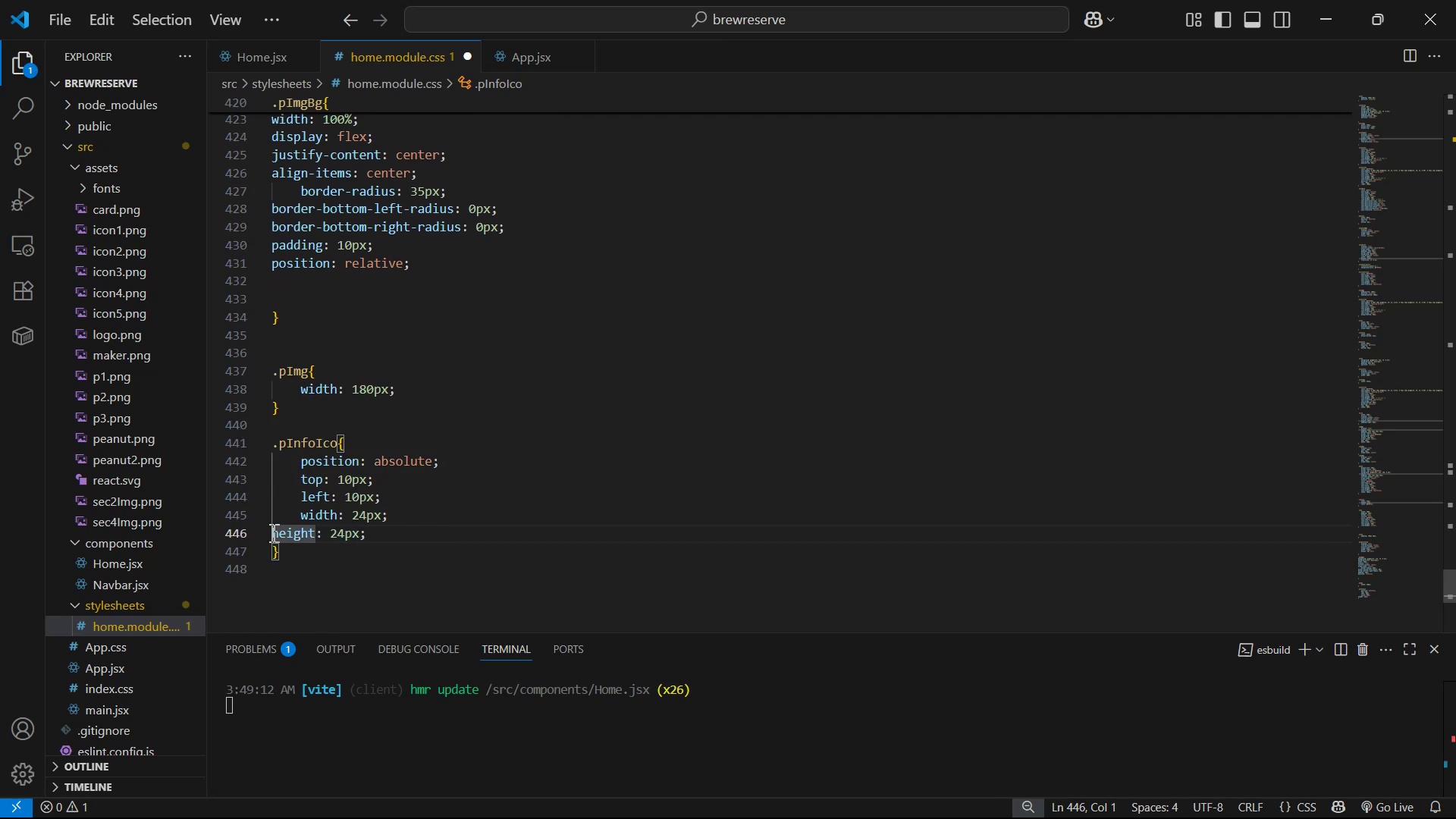 
key(Tab)
 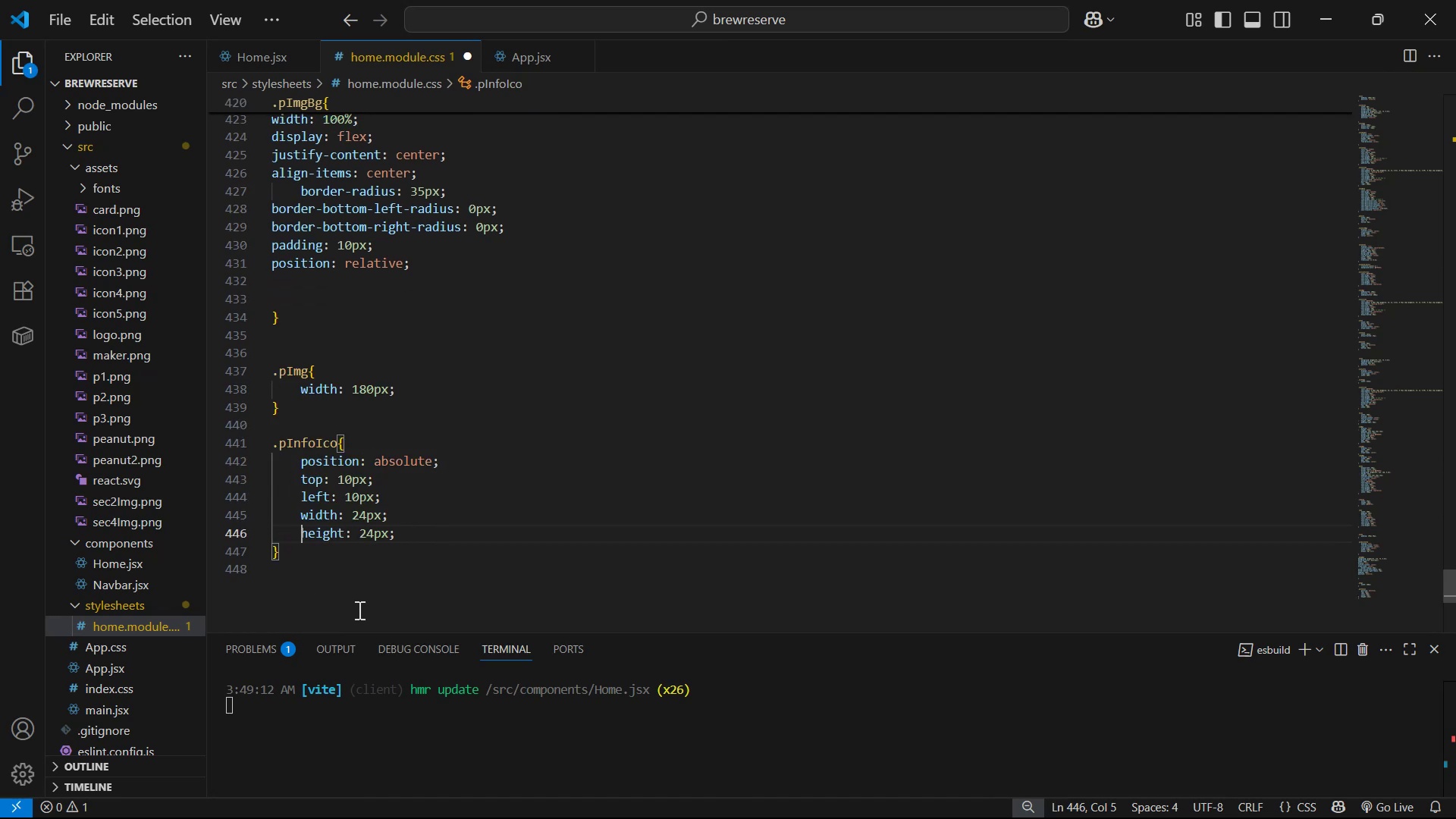 
key(Control+ControlLeft)
 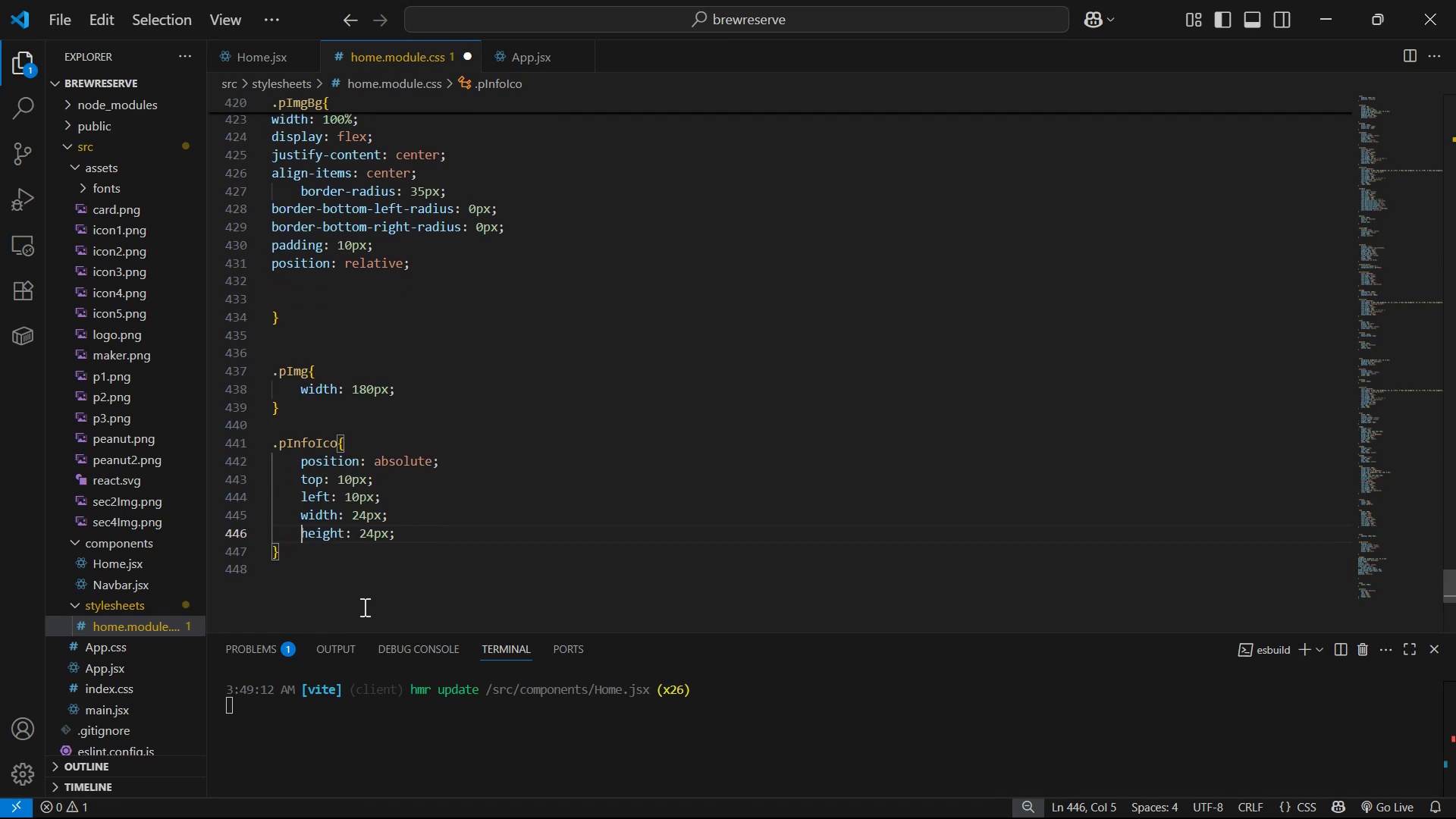 
key(Control+S)
 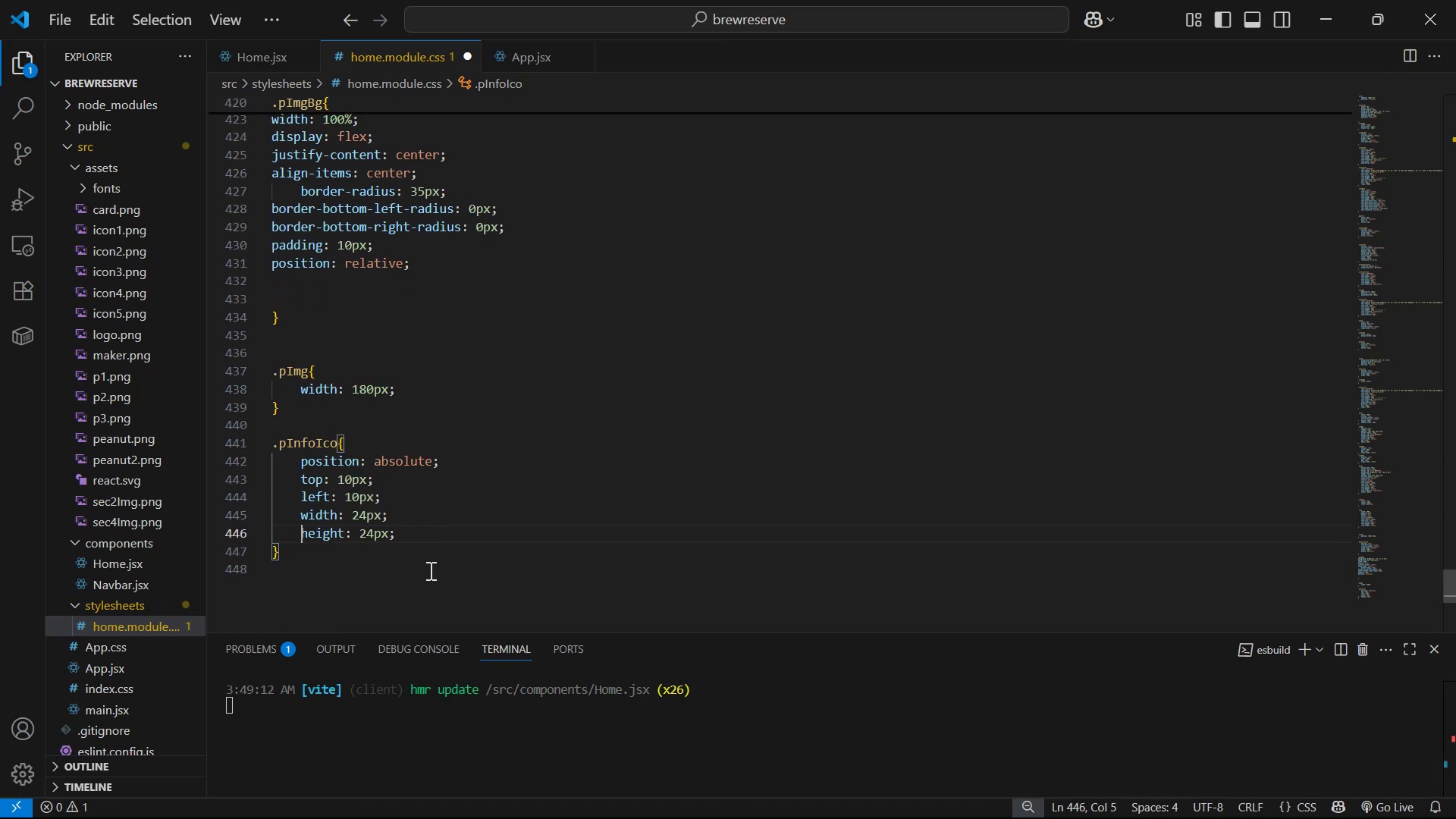 
key(Alt+Tab)
 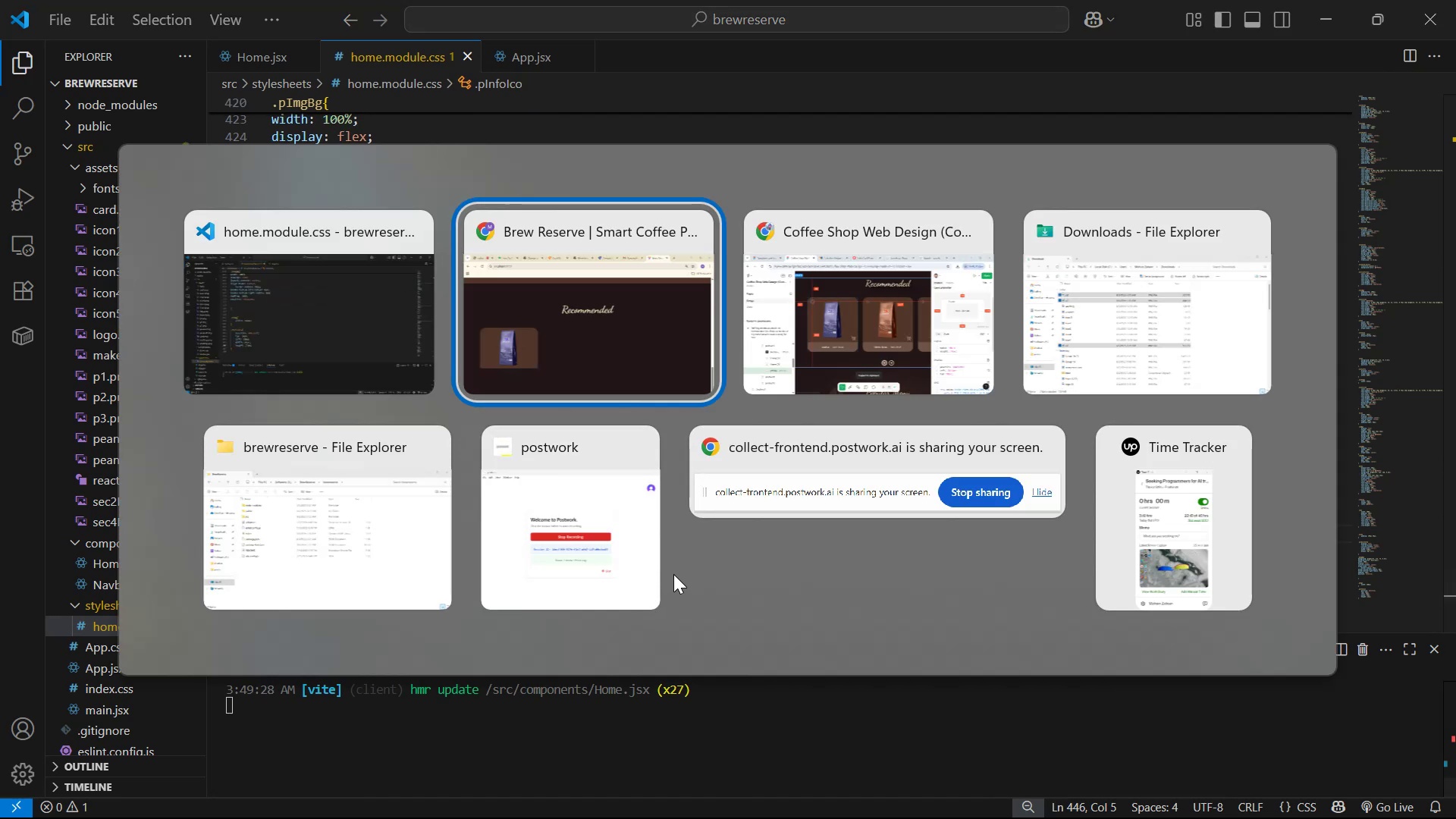 
key(Alt+Tab)
 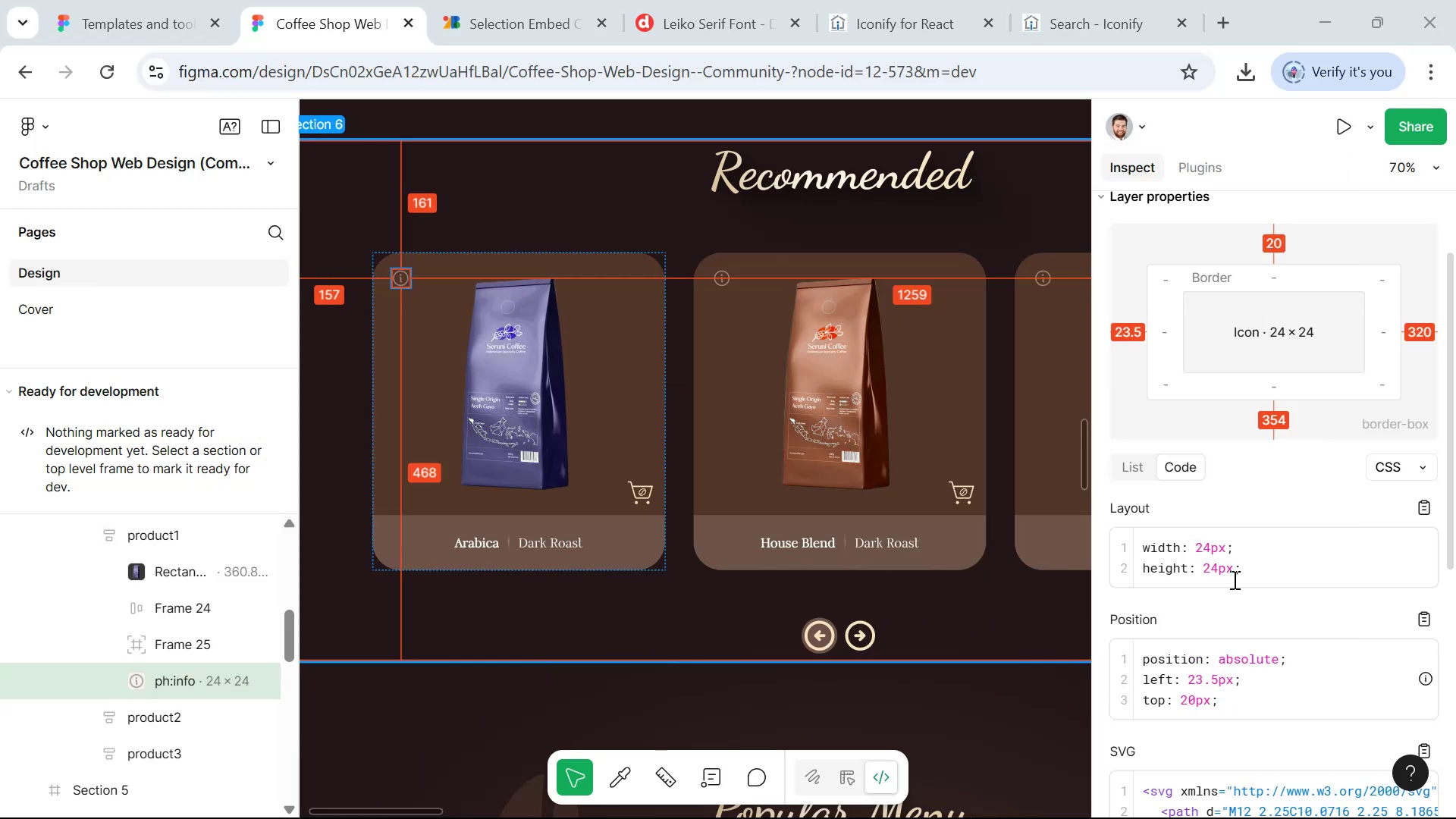 
scroll: coordinate [1310, 645], scroll_direction: down, amount: 1.0
 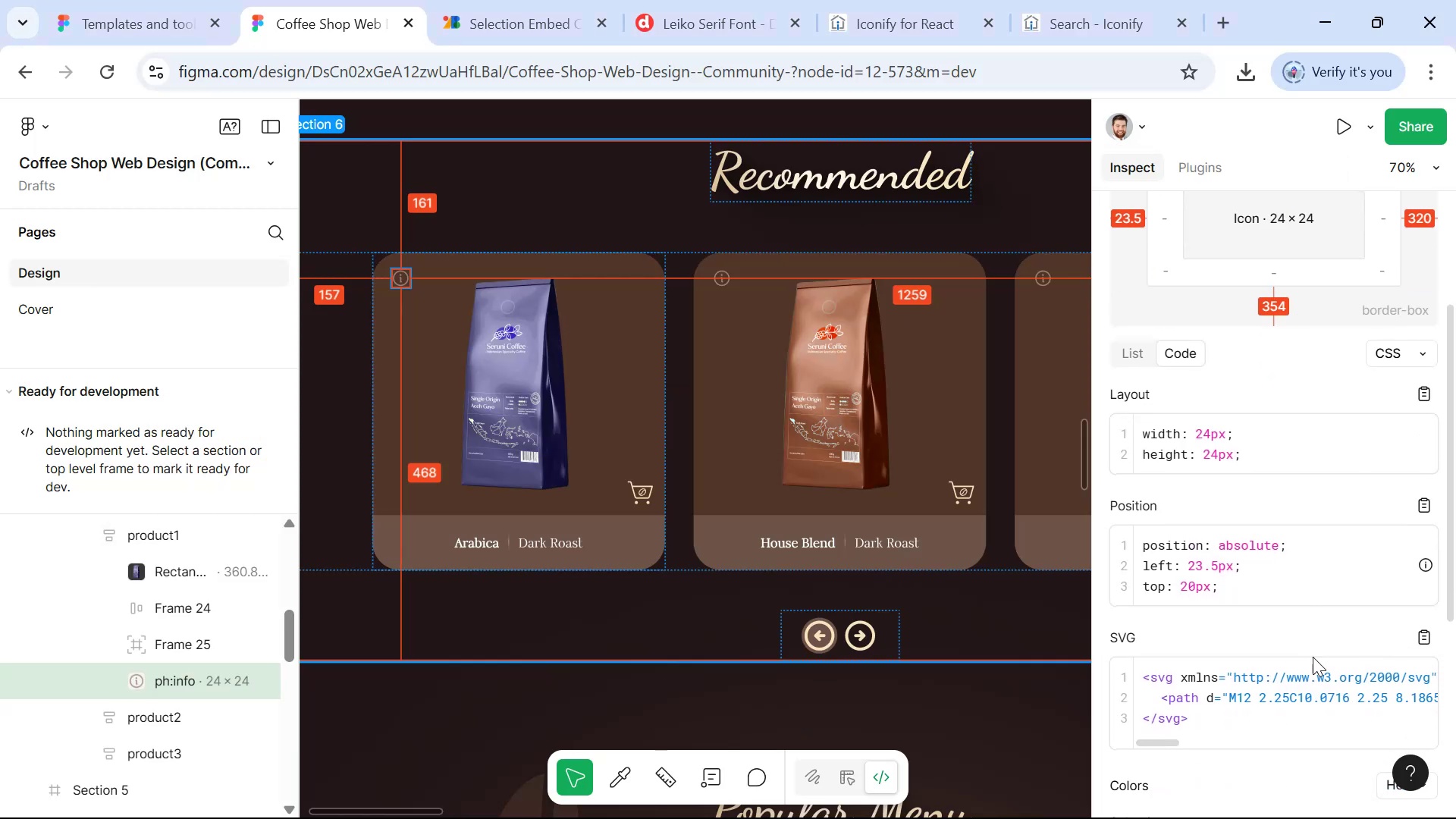 
key(Alt+AltLeft)
 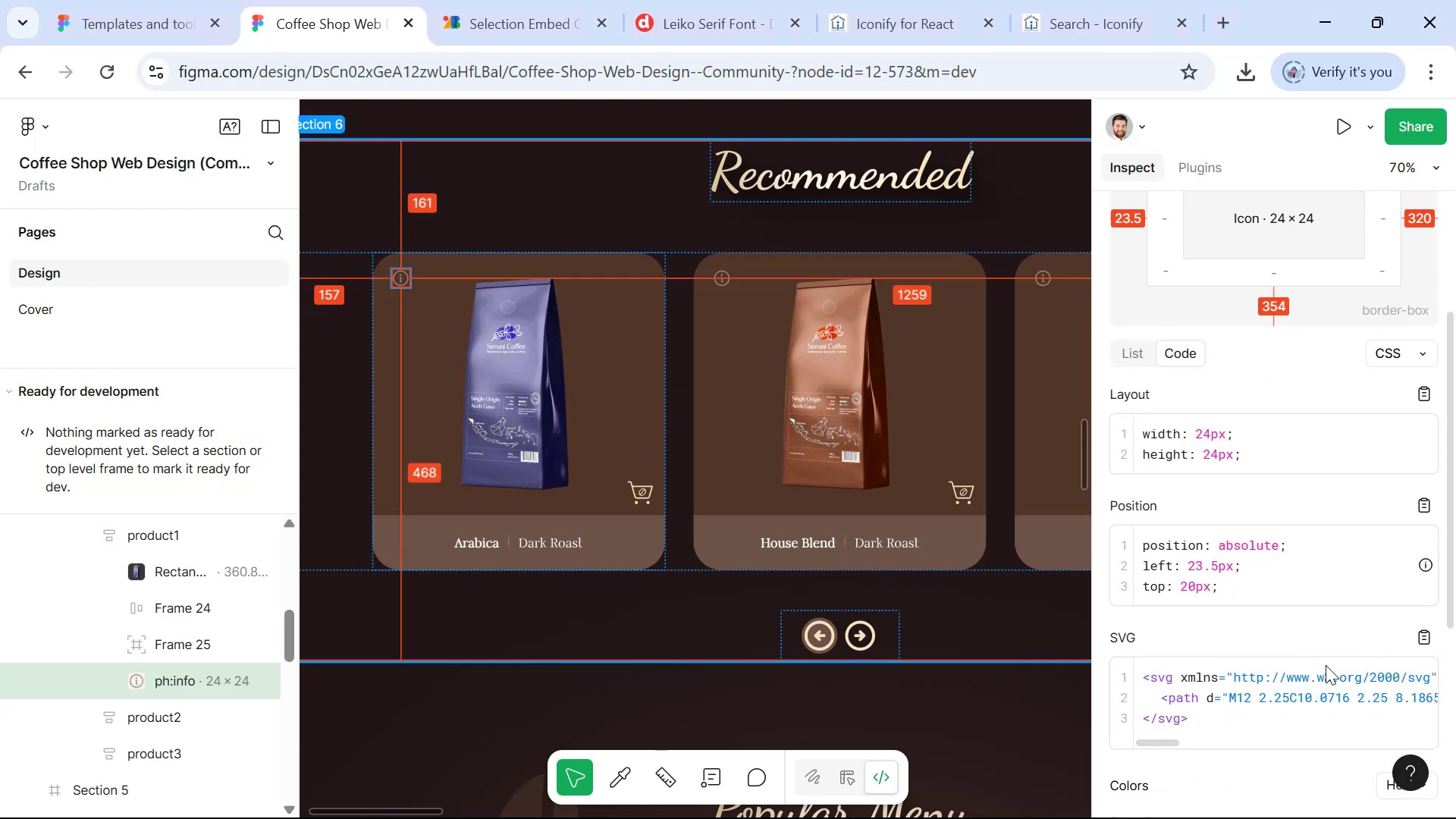 
key(Tab)
type(fo)
 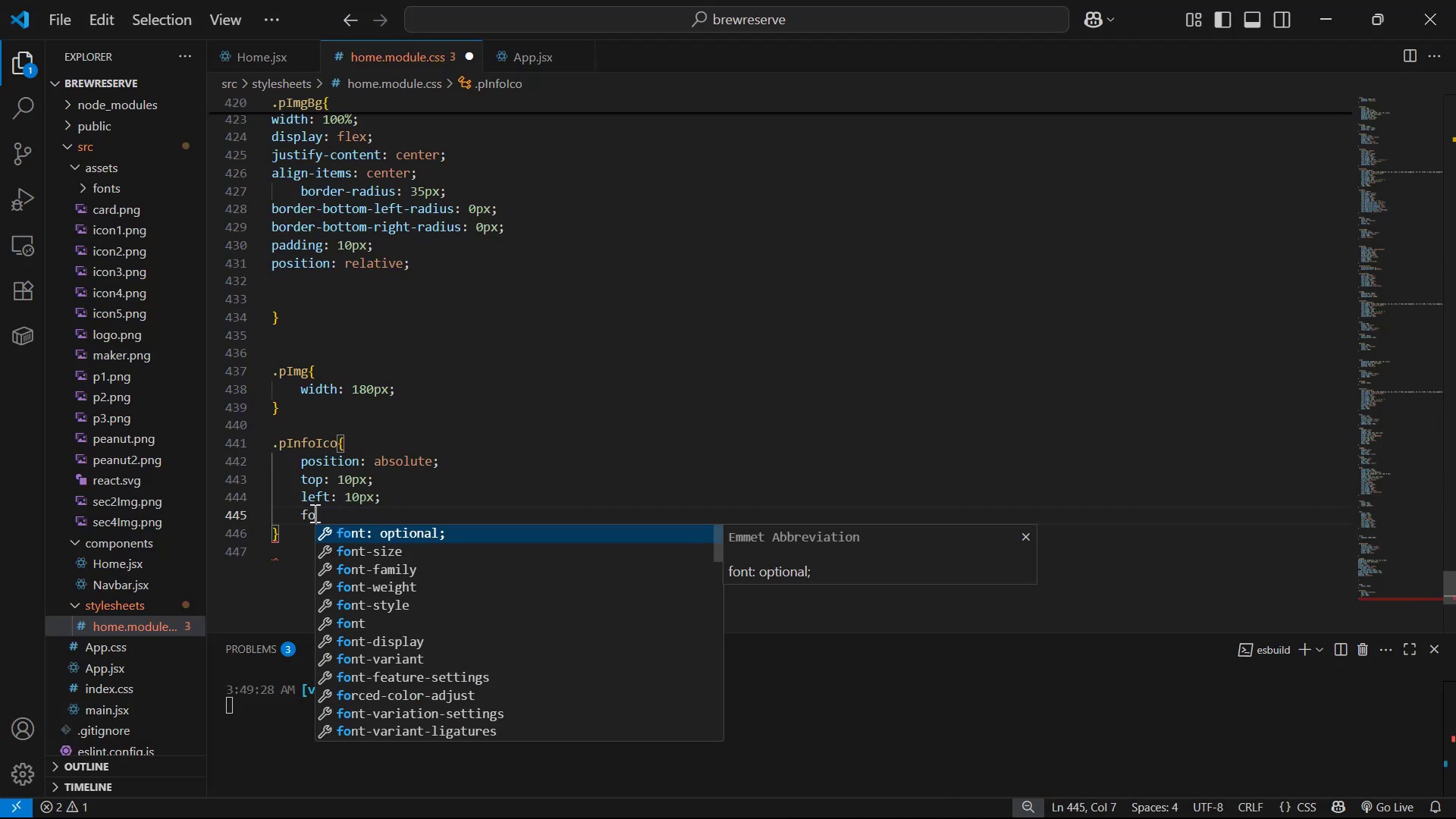 
left_click_drag(start_coordinate=[407, 529], to_coordinate=[299, 510])
 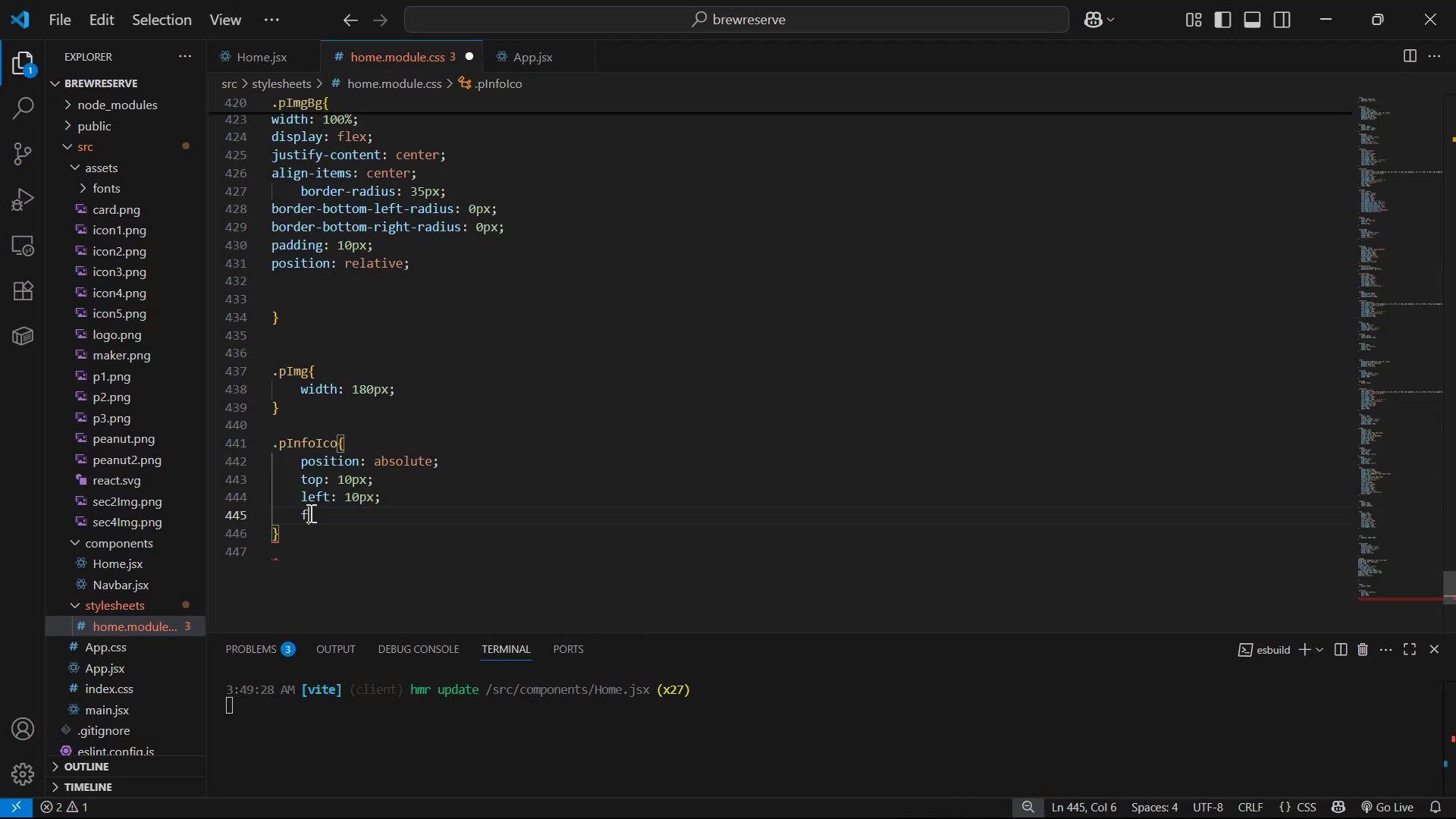 
key(ArrowDown)
 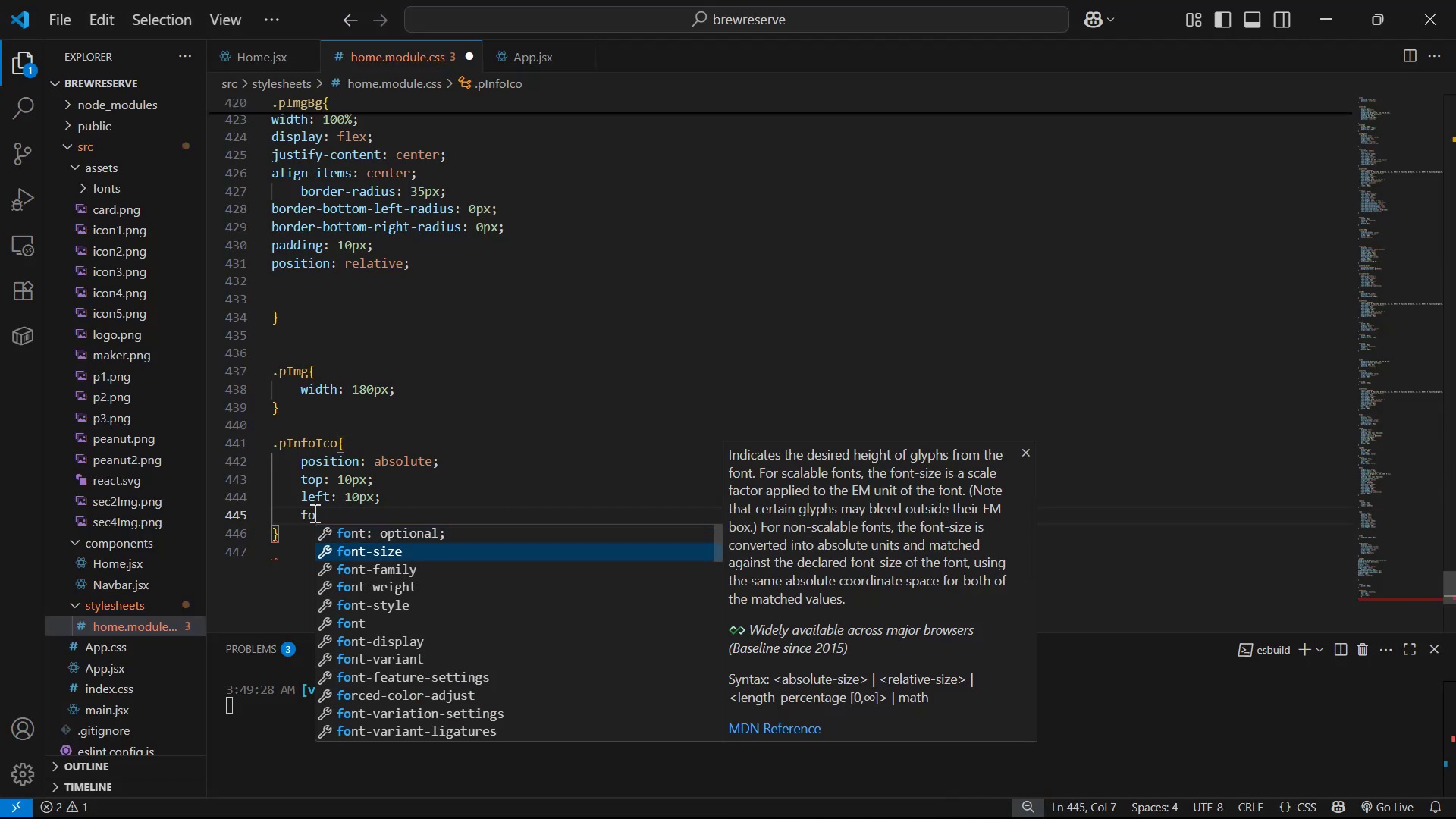 
key(Enter)
 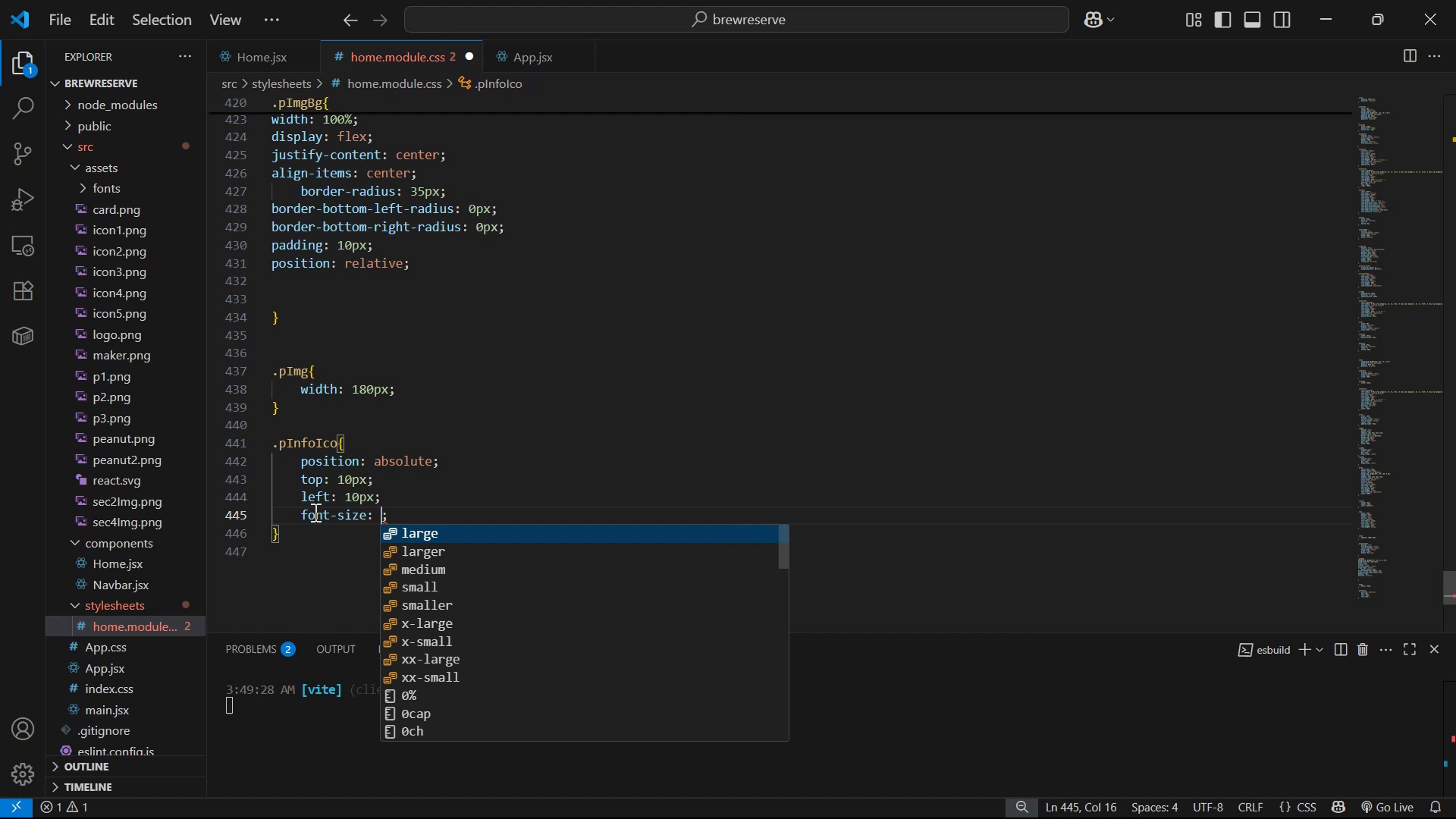 
type(24px)
 